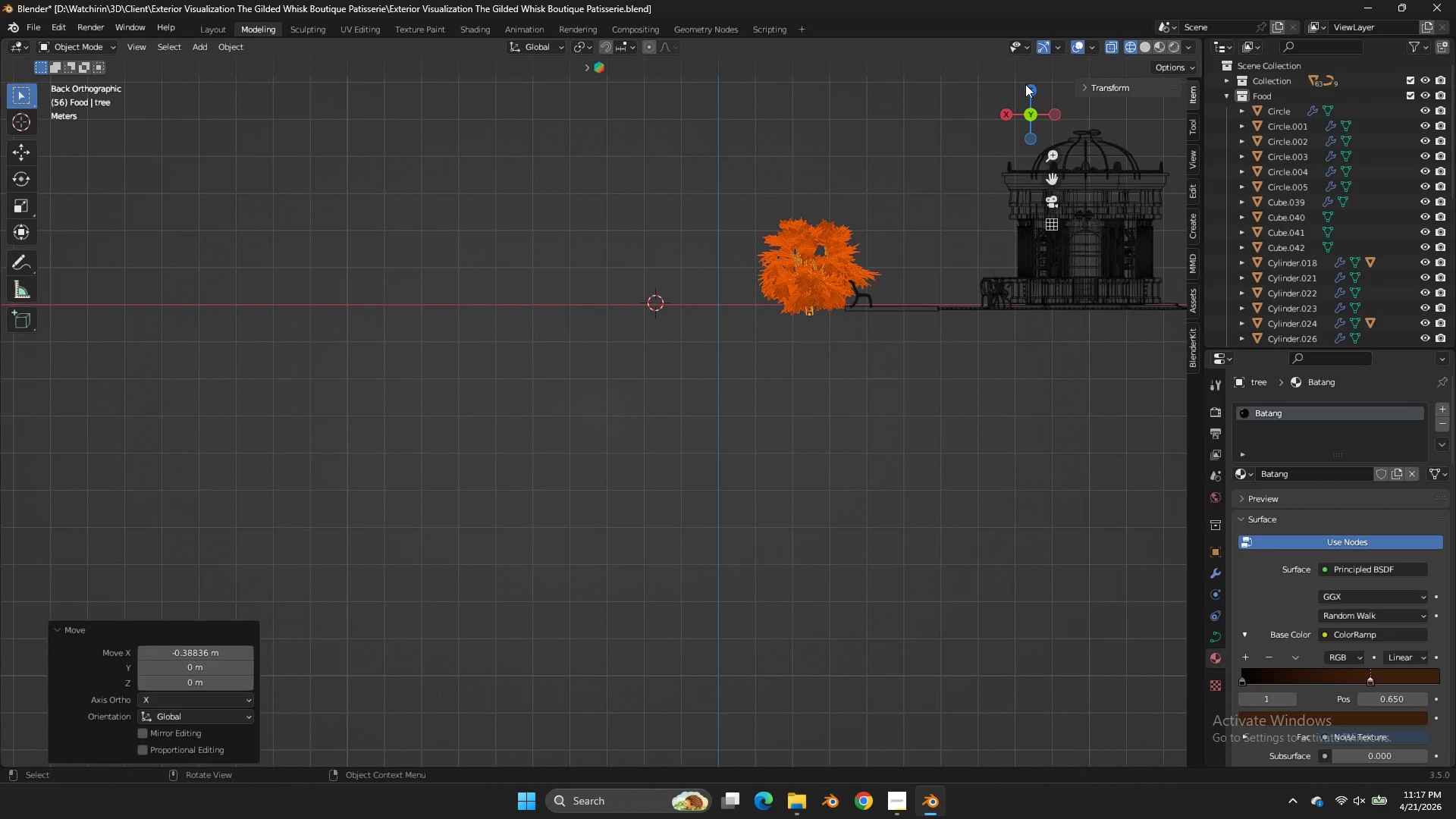 
double_click([1026, 88])
 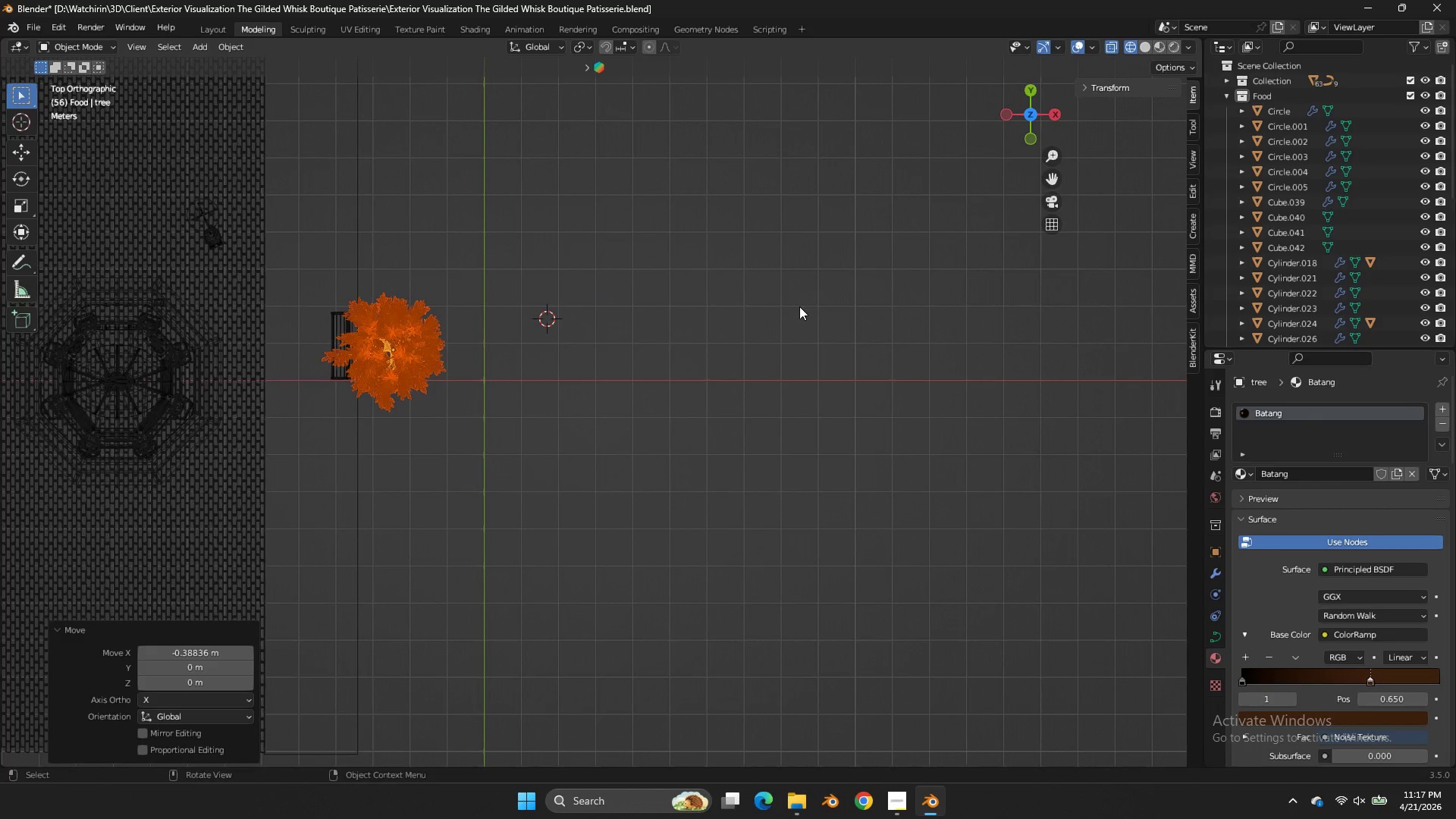 
key(R)
 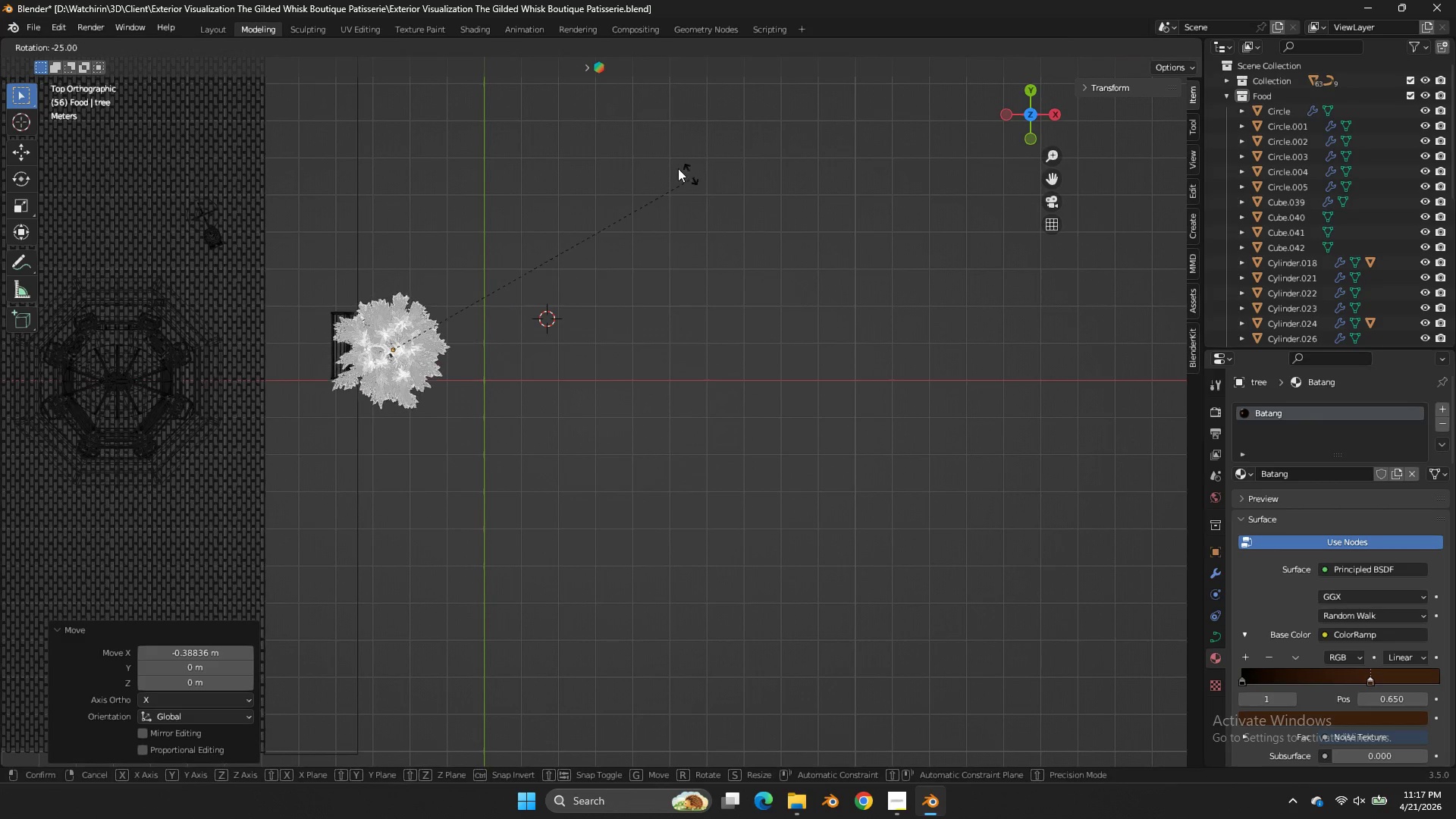 
hold_key(key=ControlLeft, duration=0.48)
left_click([595, 141])
 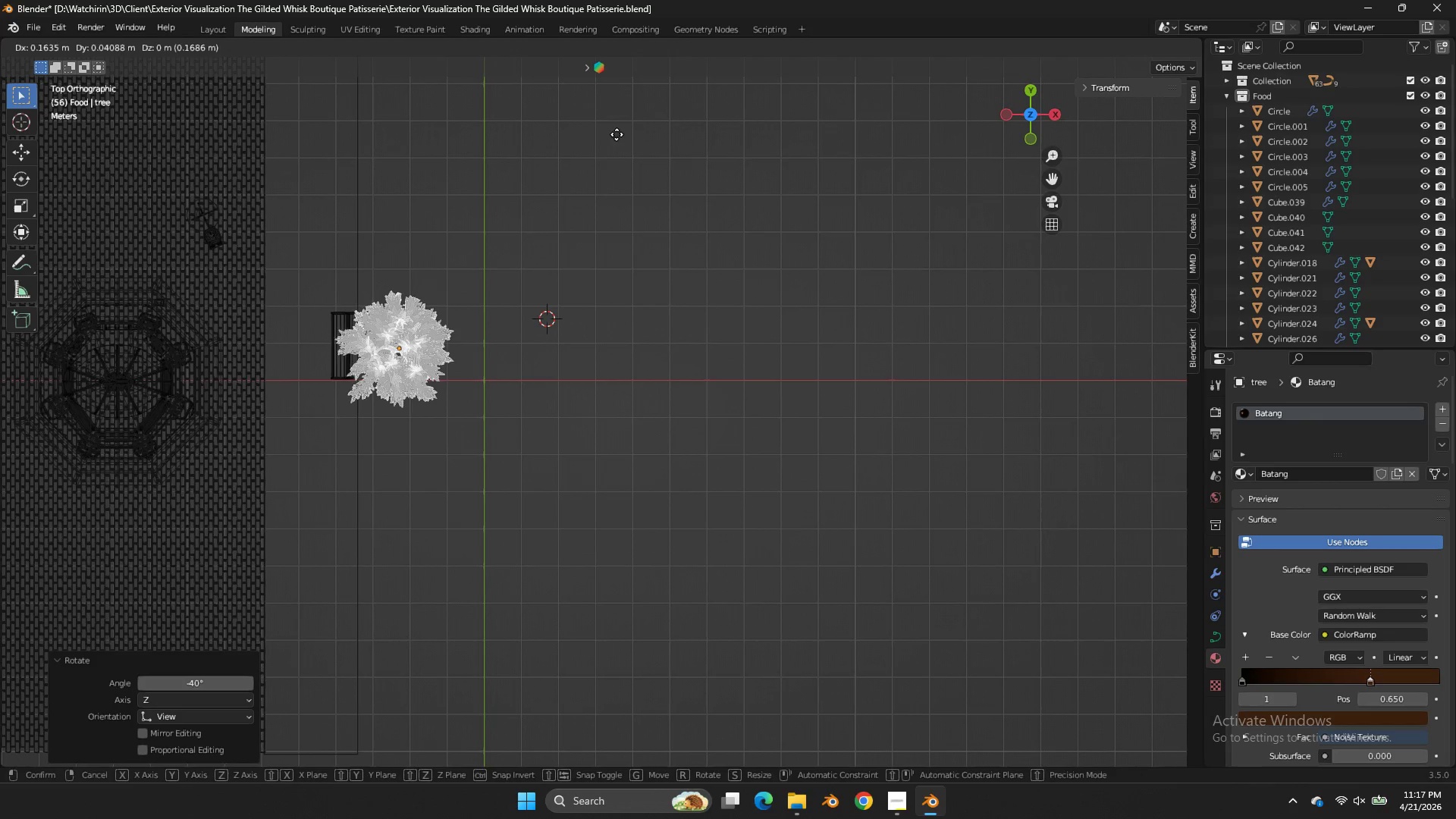 
key(G)
 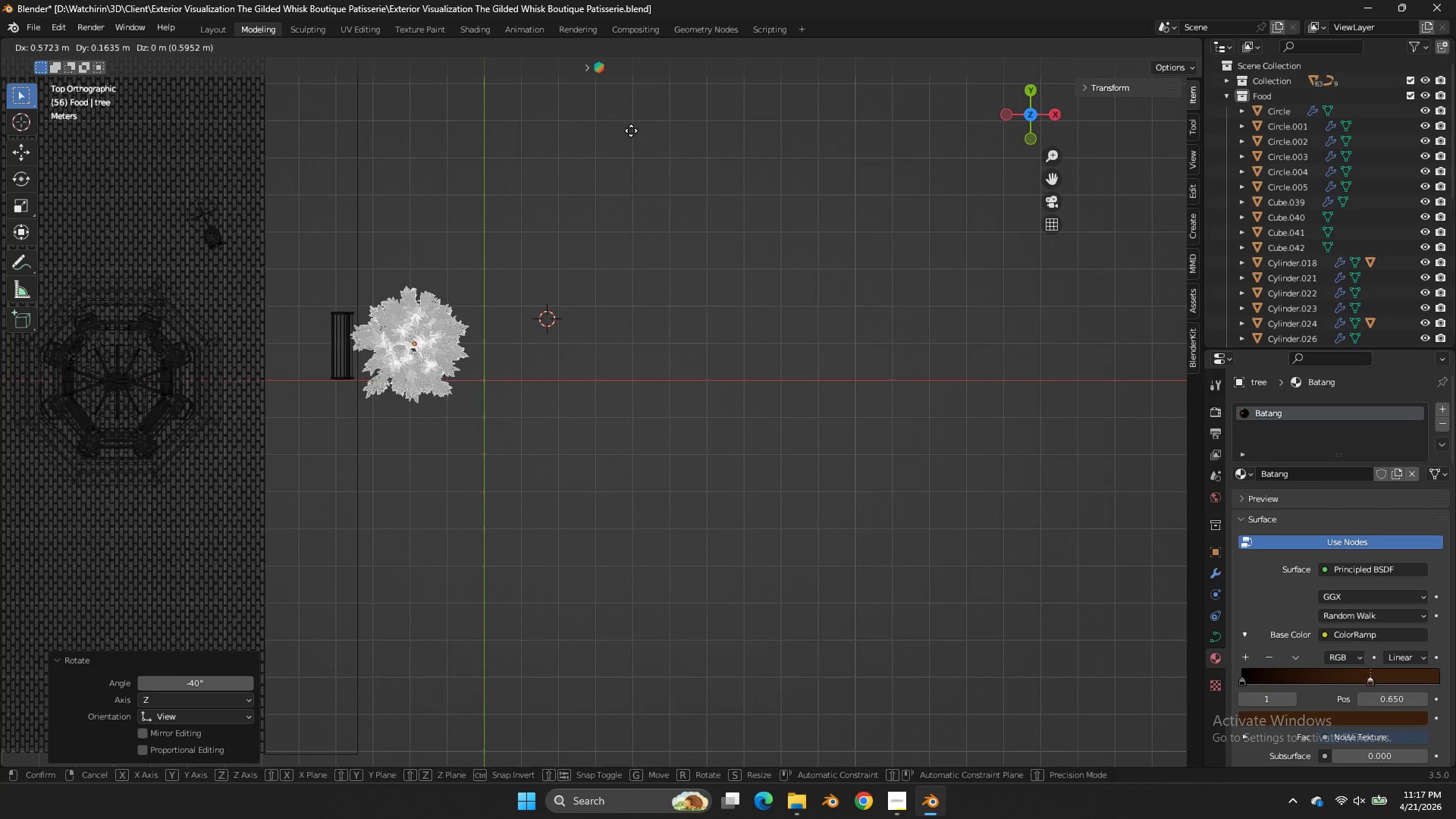 
left_click([631, 130])
 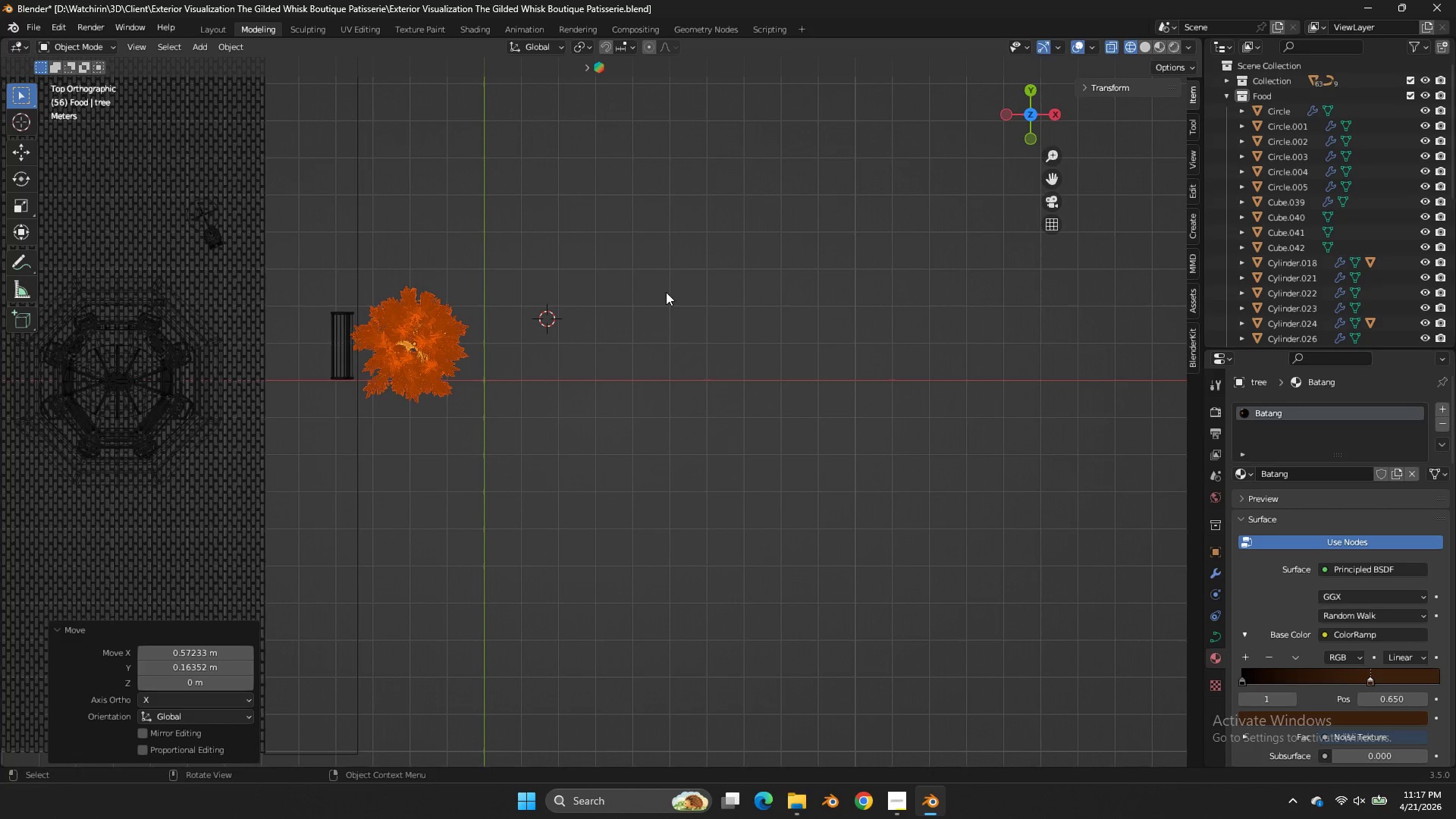 
key(Shift+ShiftLeft)
 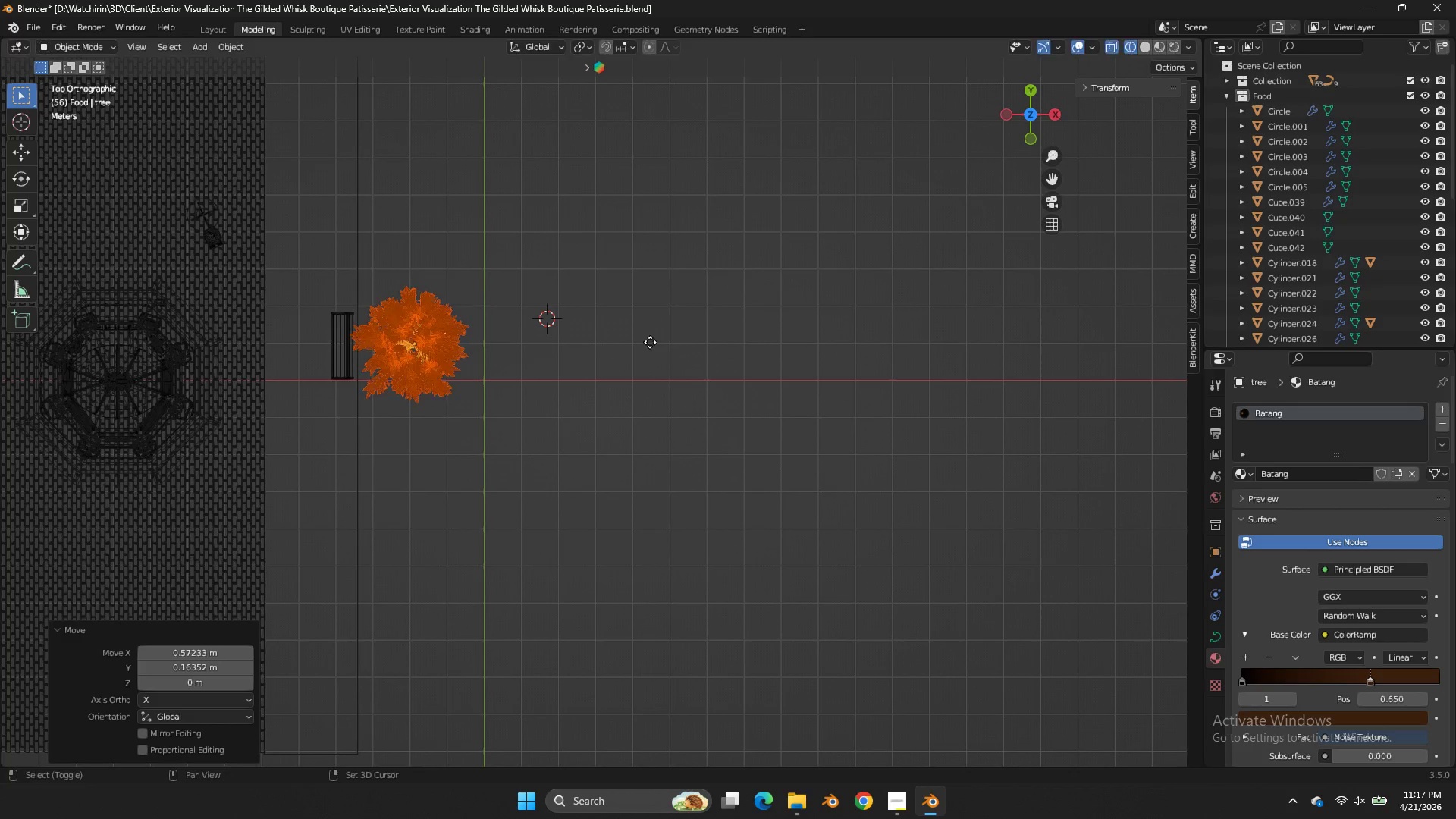 
key(Shift+D)
 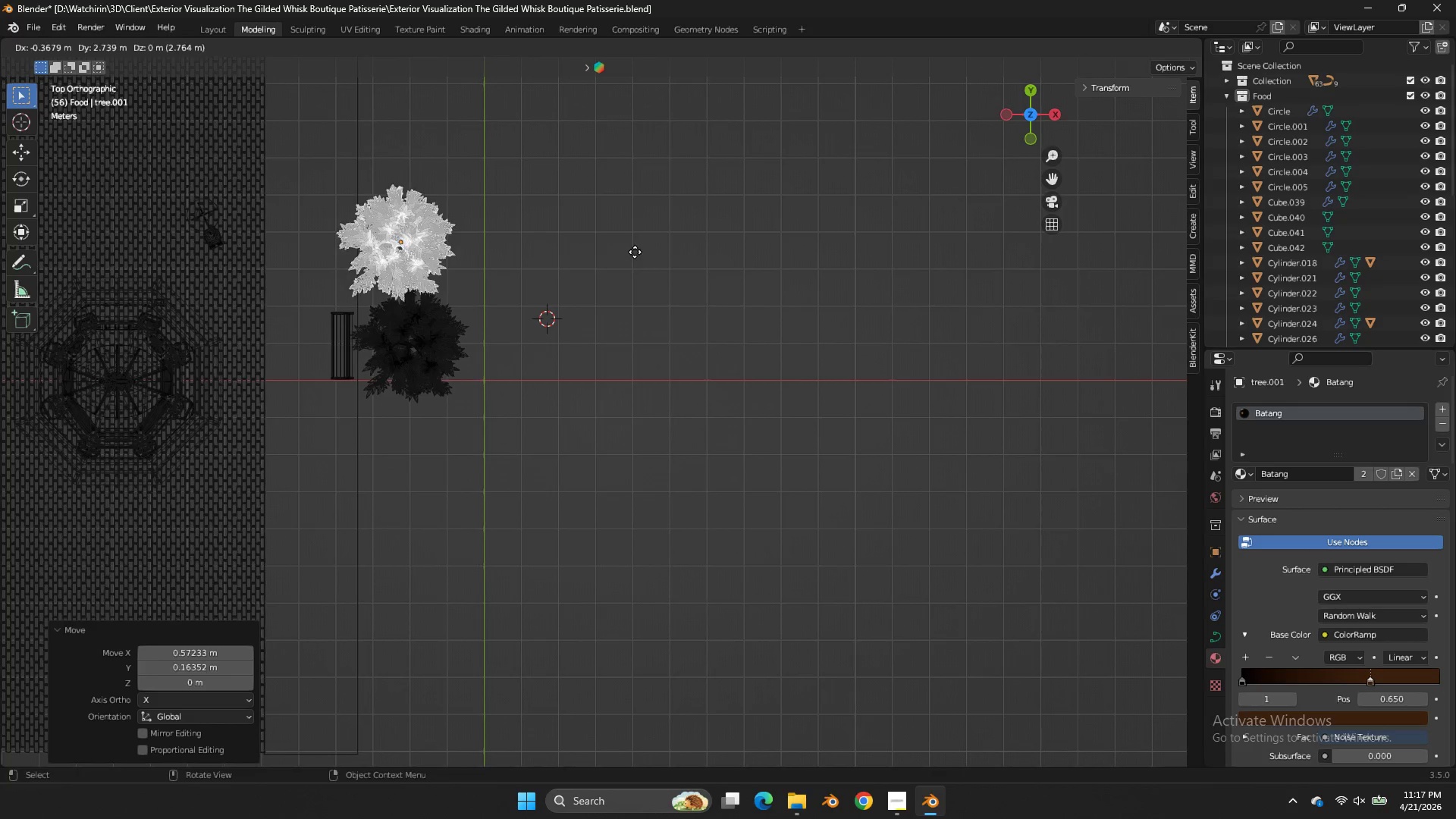 
left_click([635, 252])
 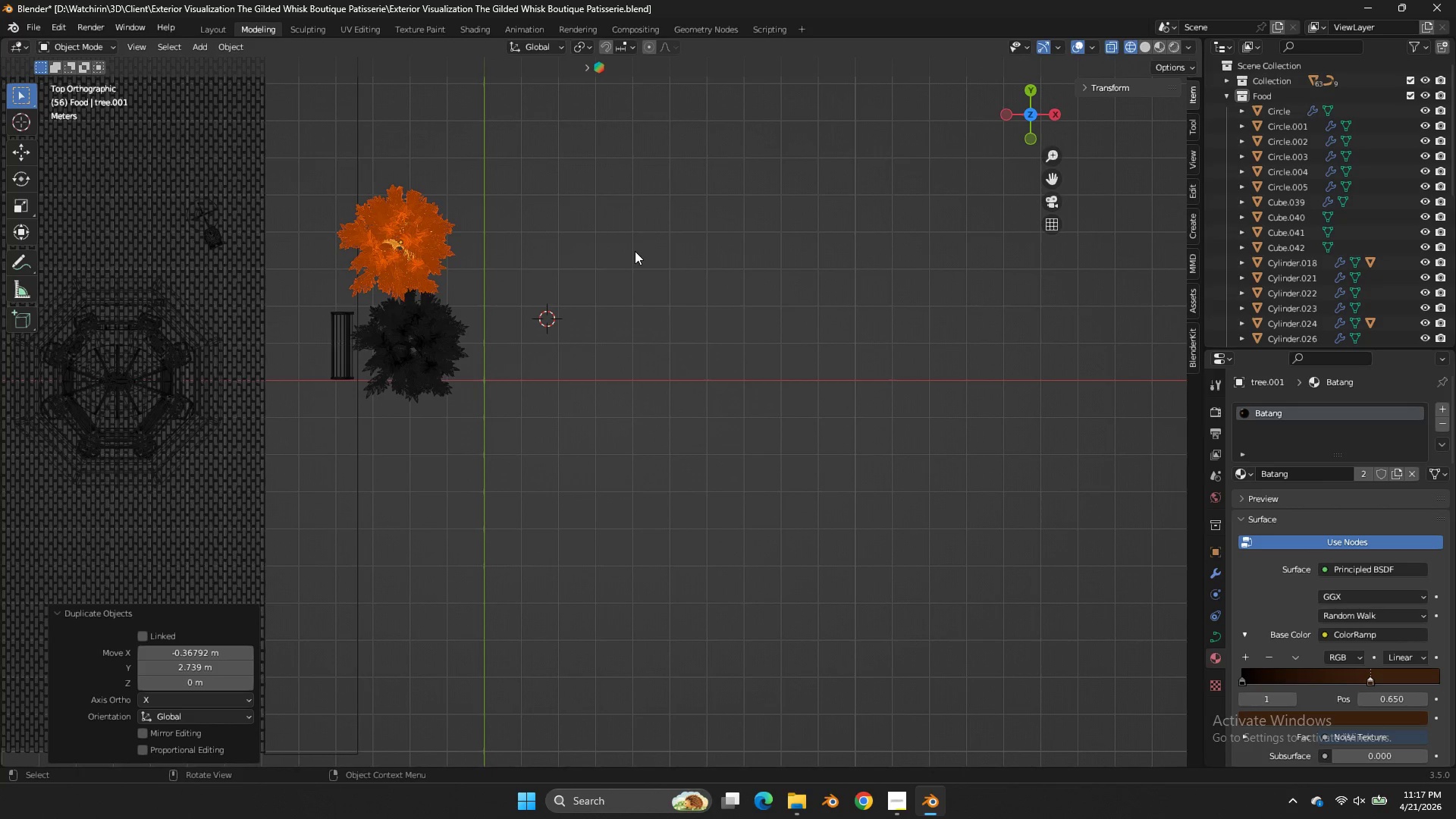 
key(R)
 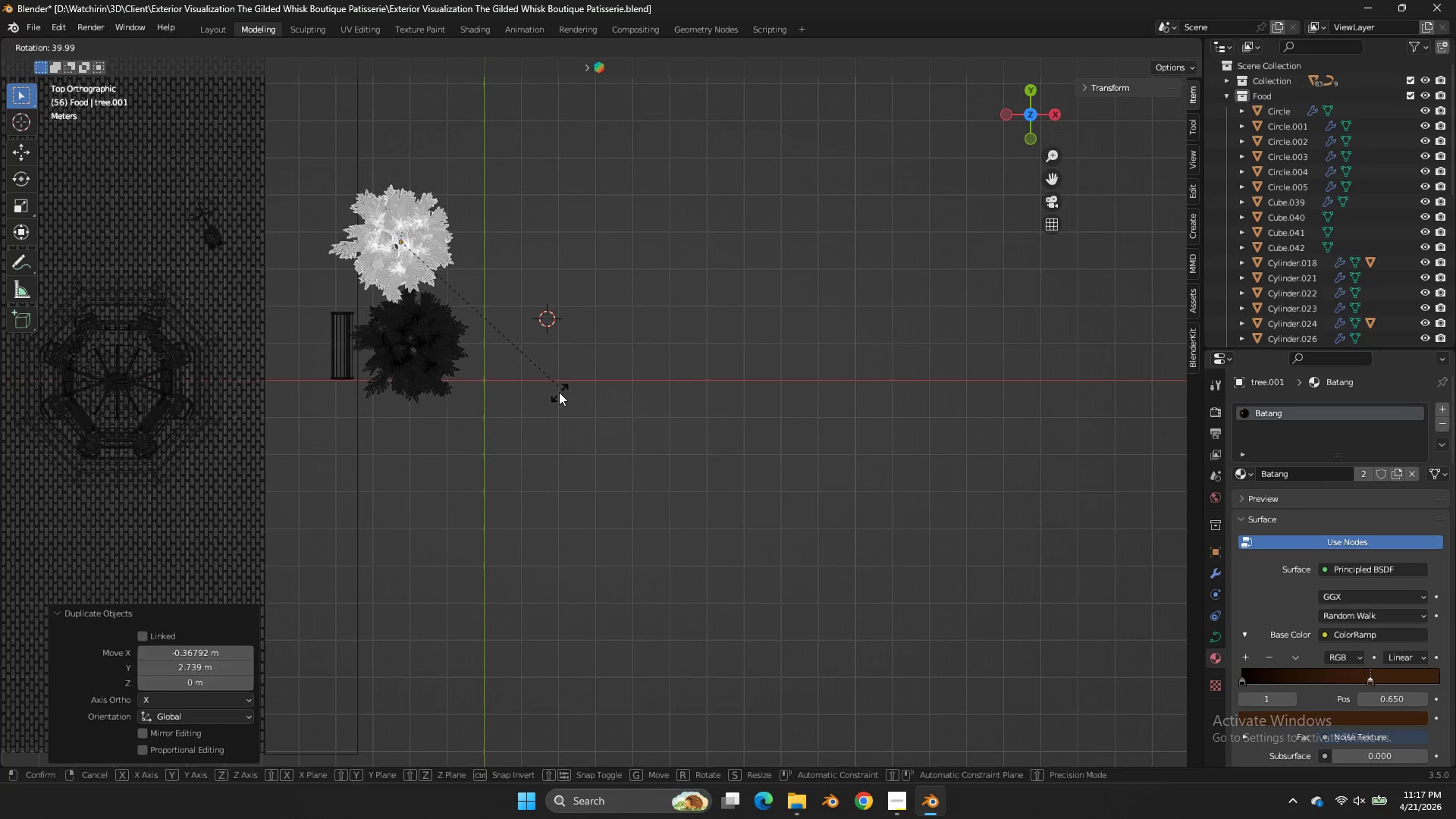 
left_click([559, 392])
 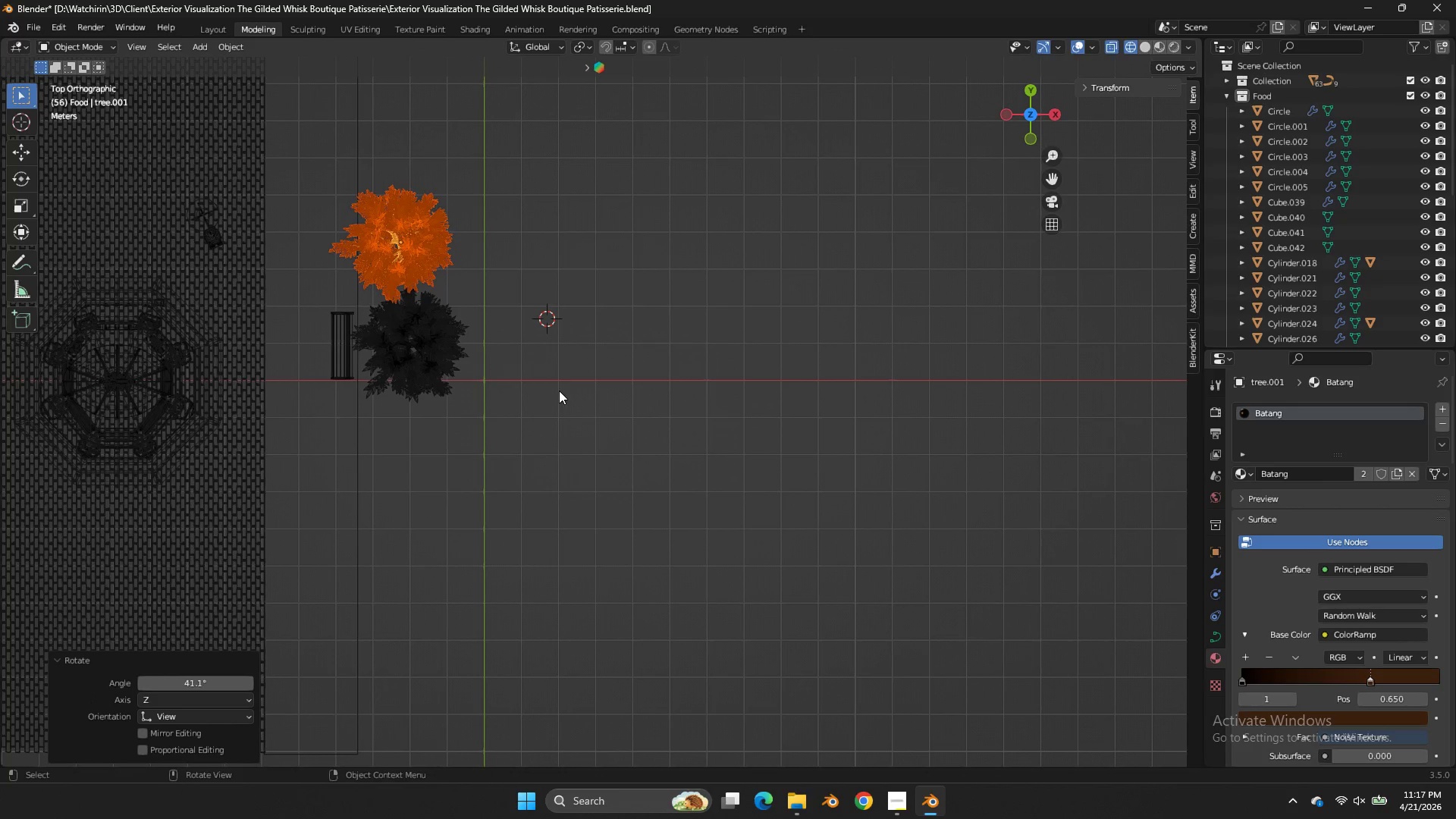 
key(Shift+ShiftLeft)
 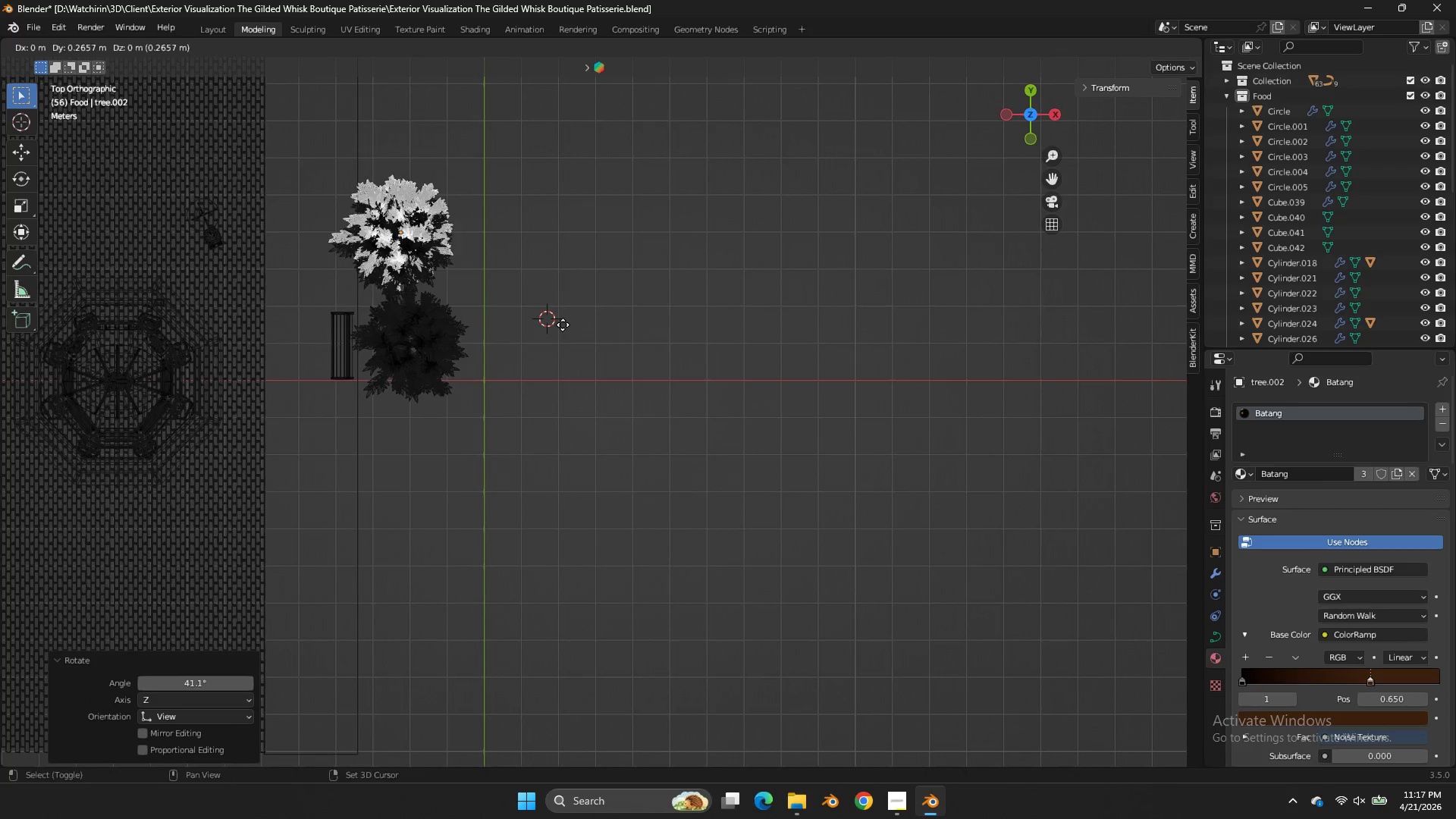 
key(Shift+D)
 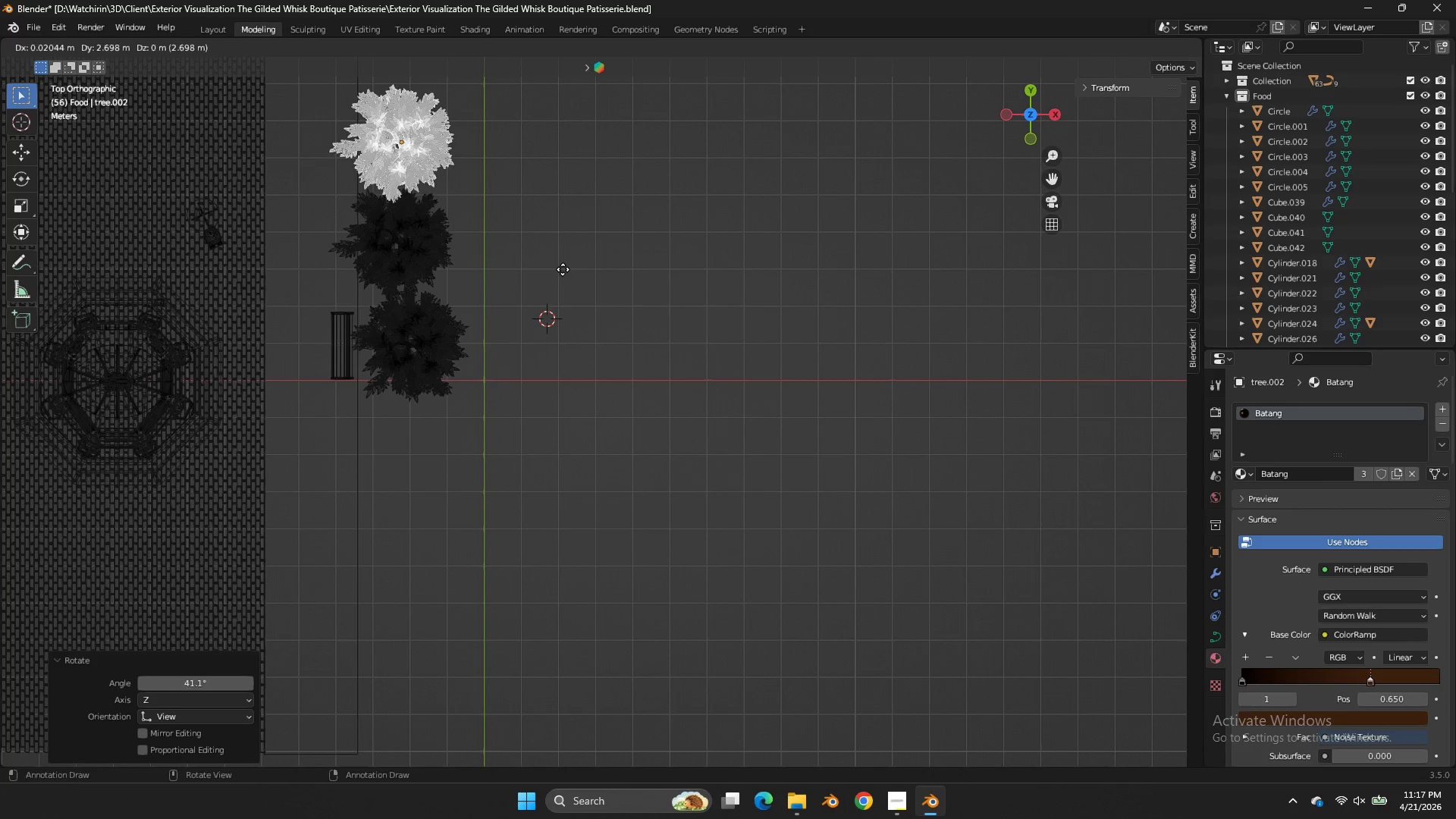 
left_click([563, 269])
 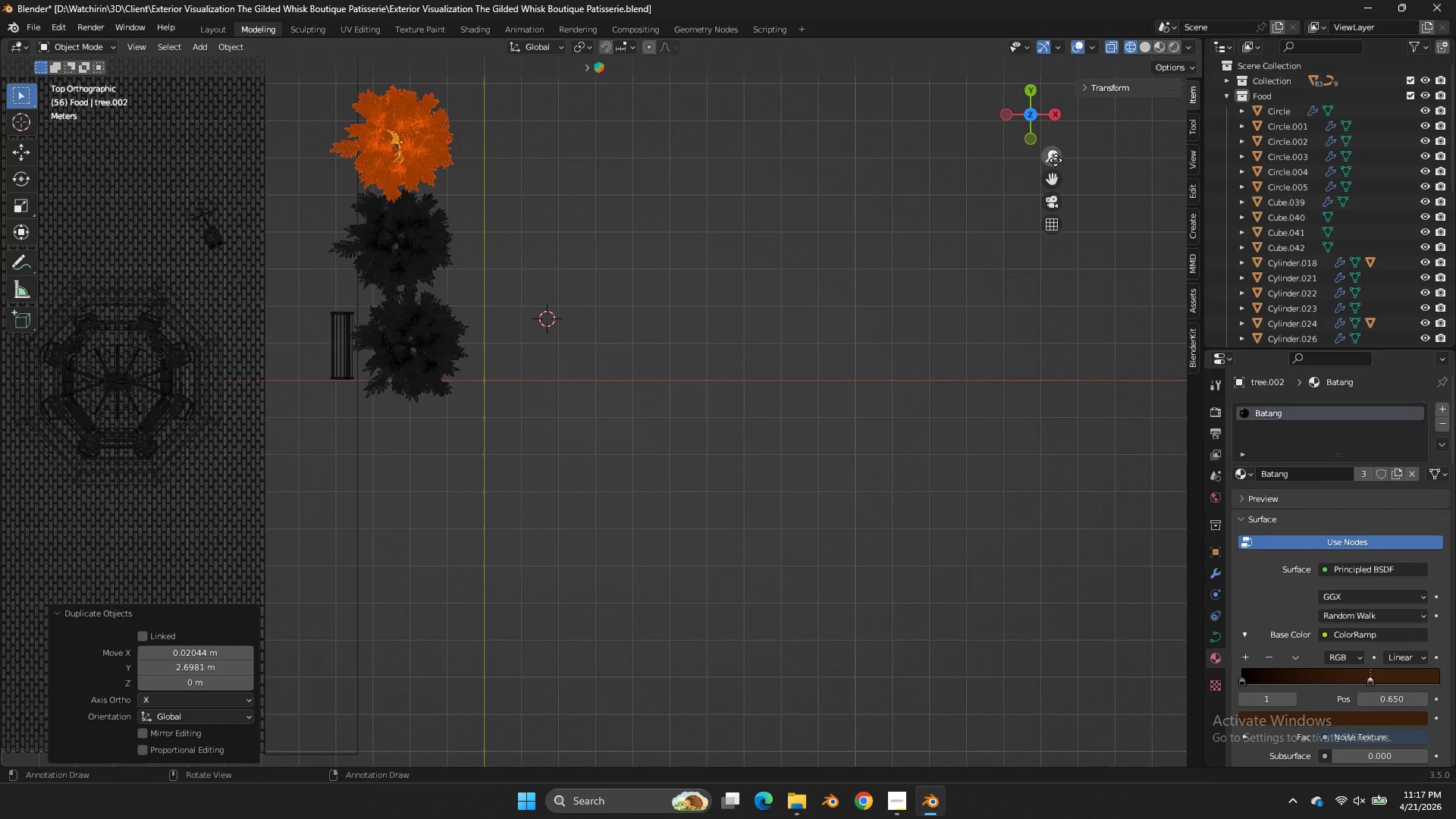 
left_click_drag(start_coordinate=[1055, 176], to_coordinate=[1145, 356])
 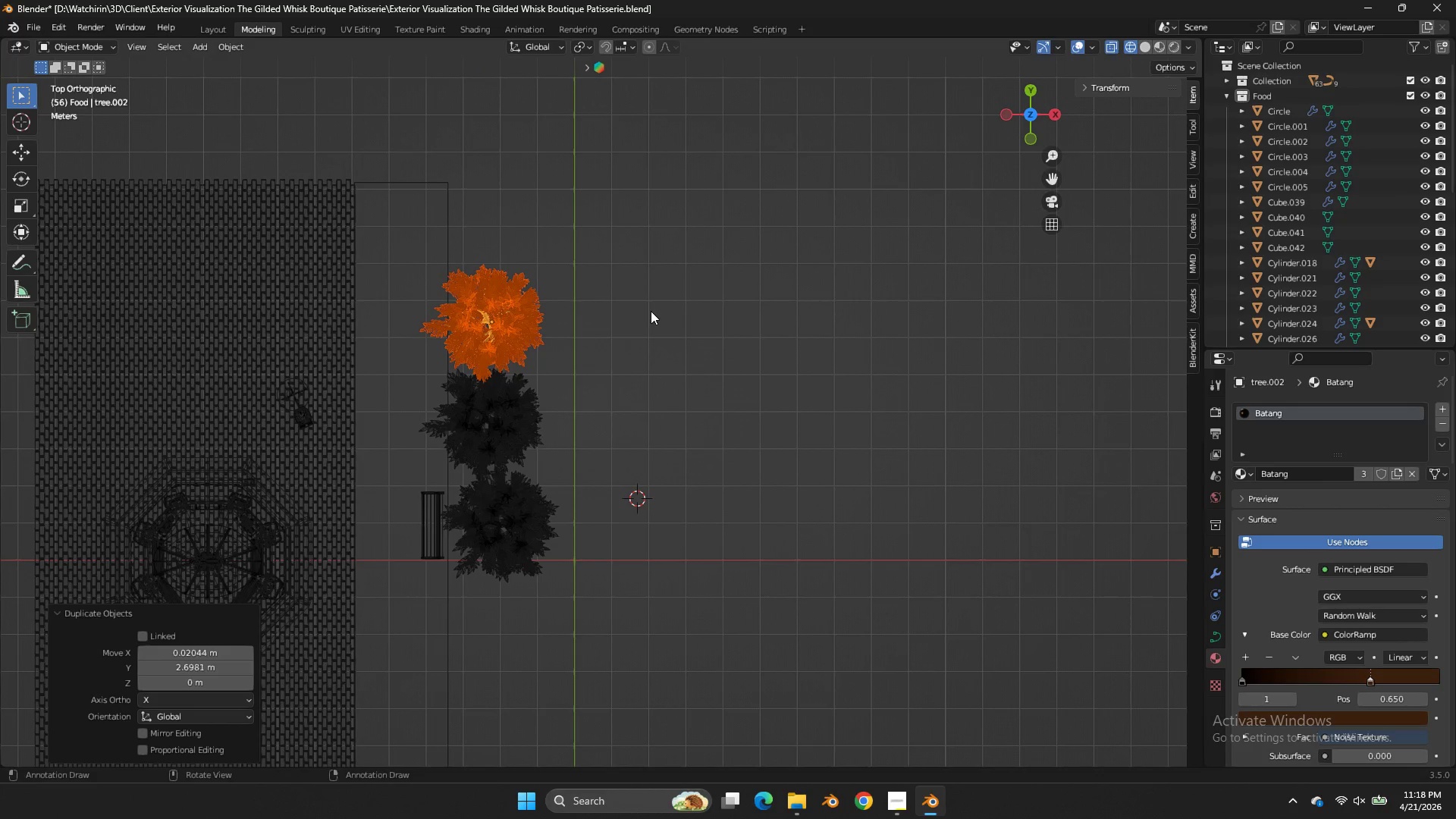 
key(Shift+D)
 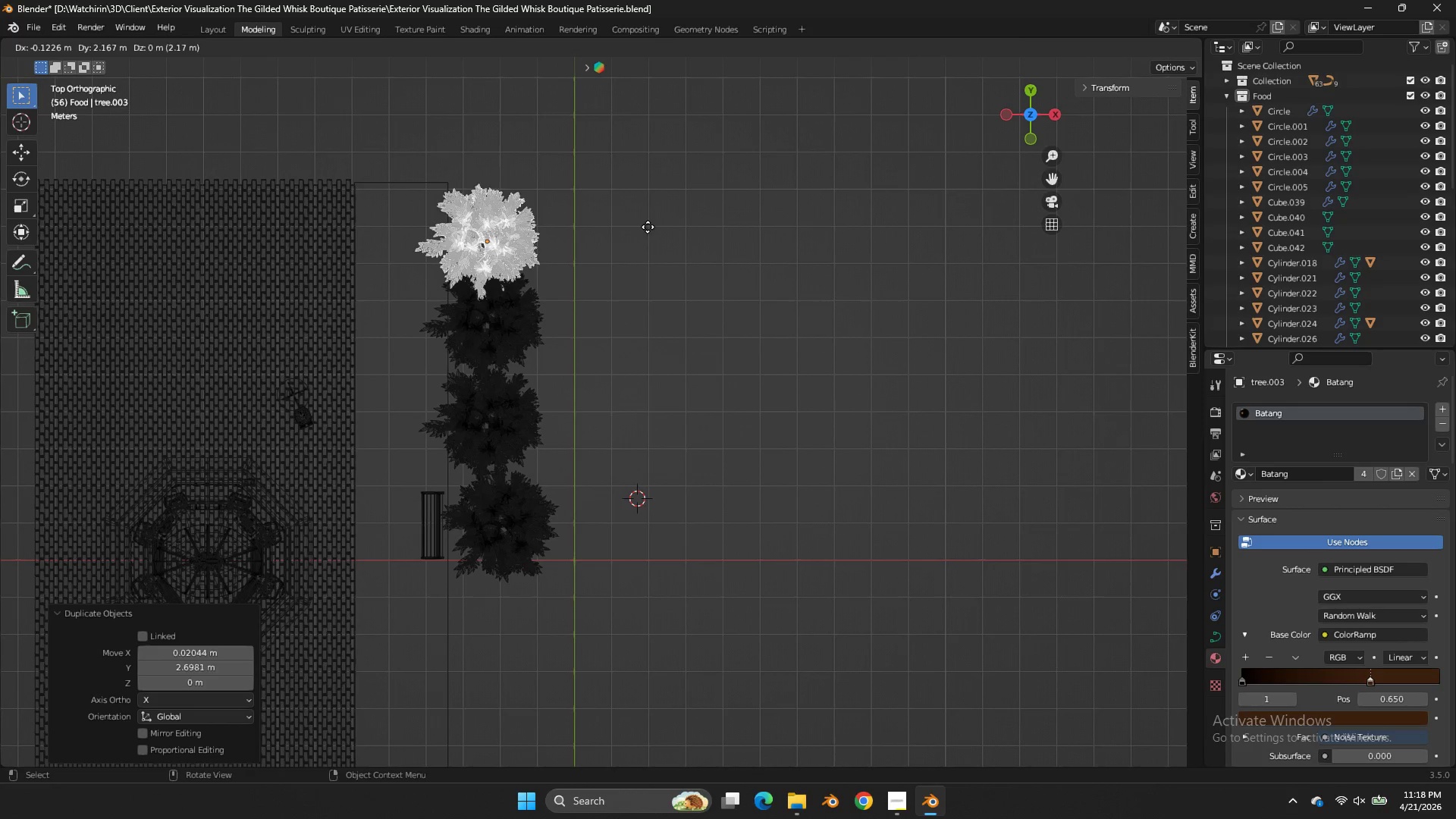 
double_click([648, 227])
 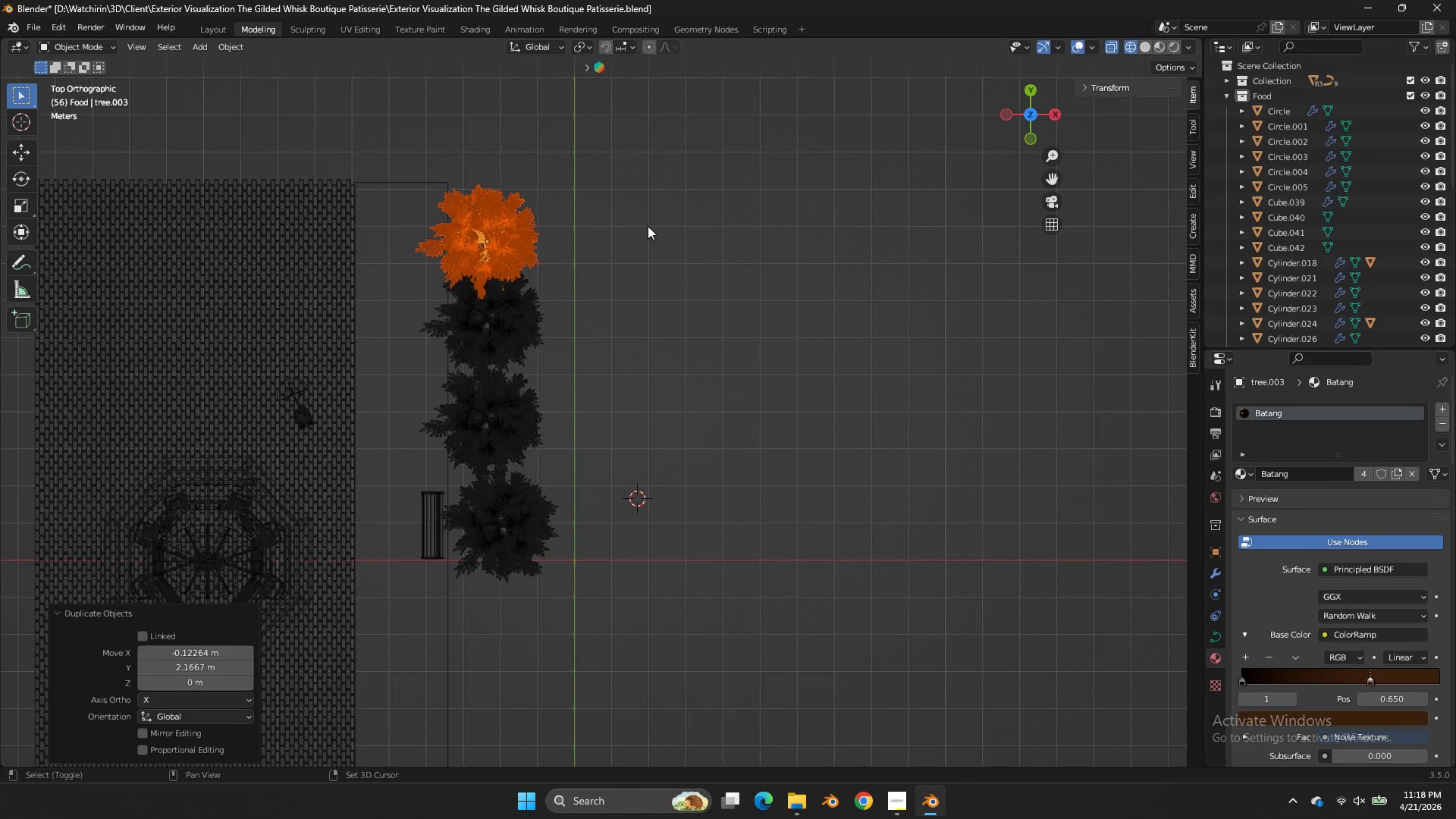 
type(Ds)
 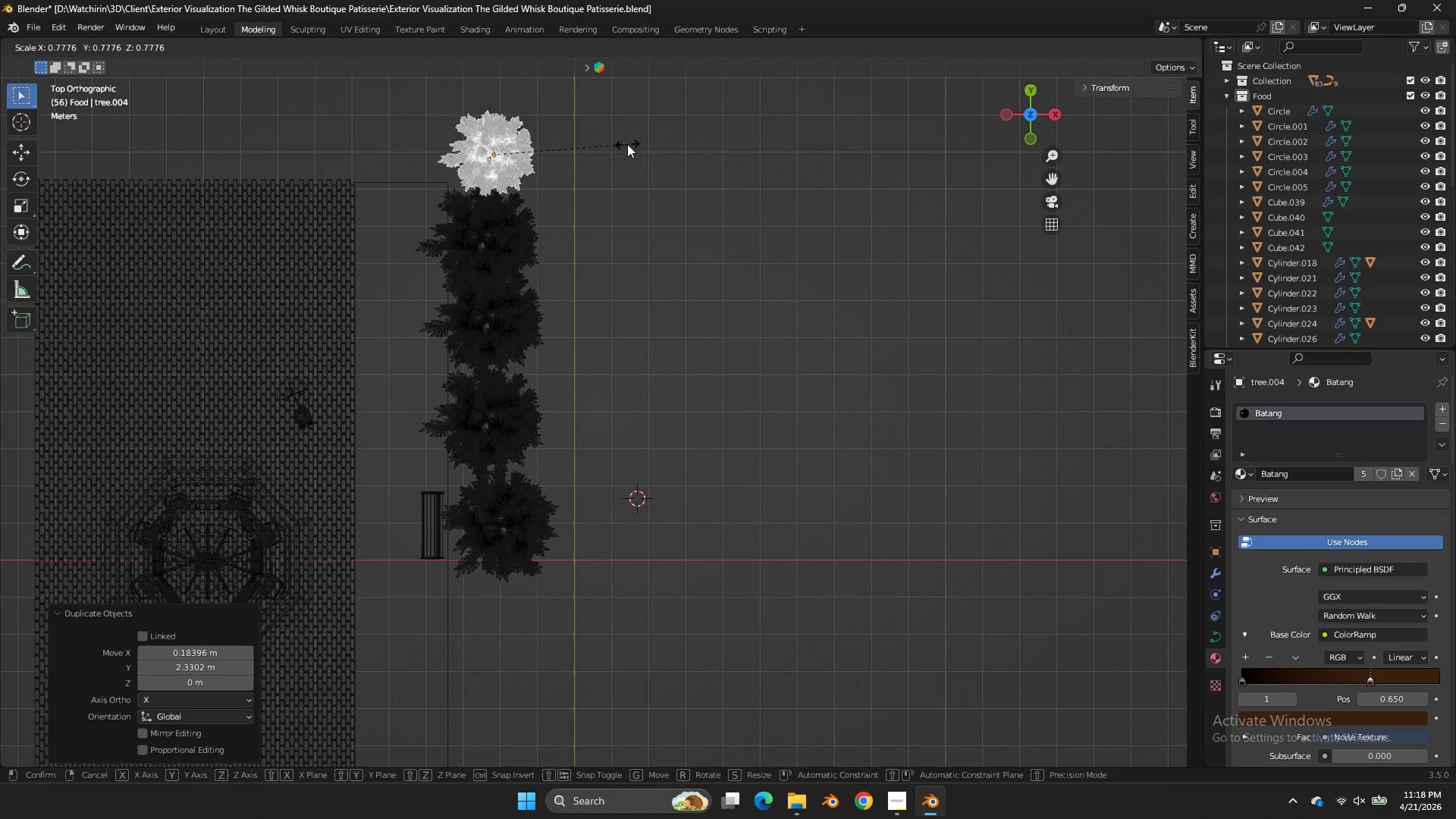 
left_click([627, 144])
 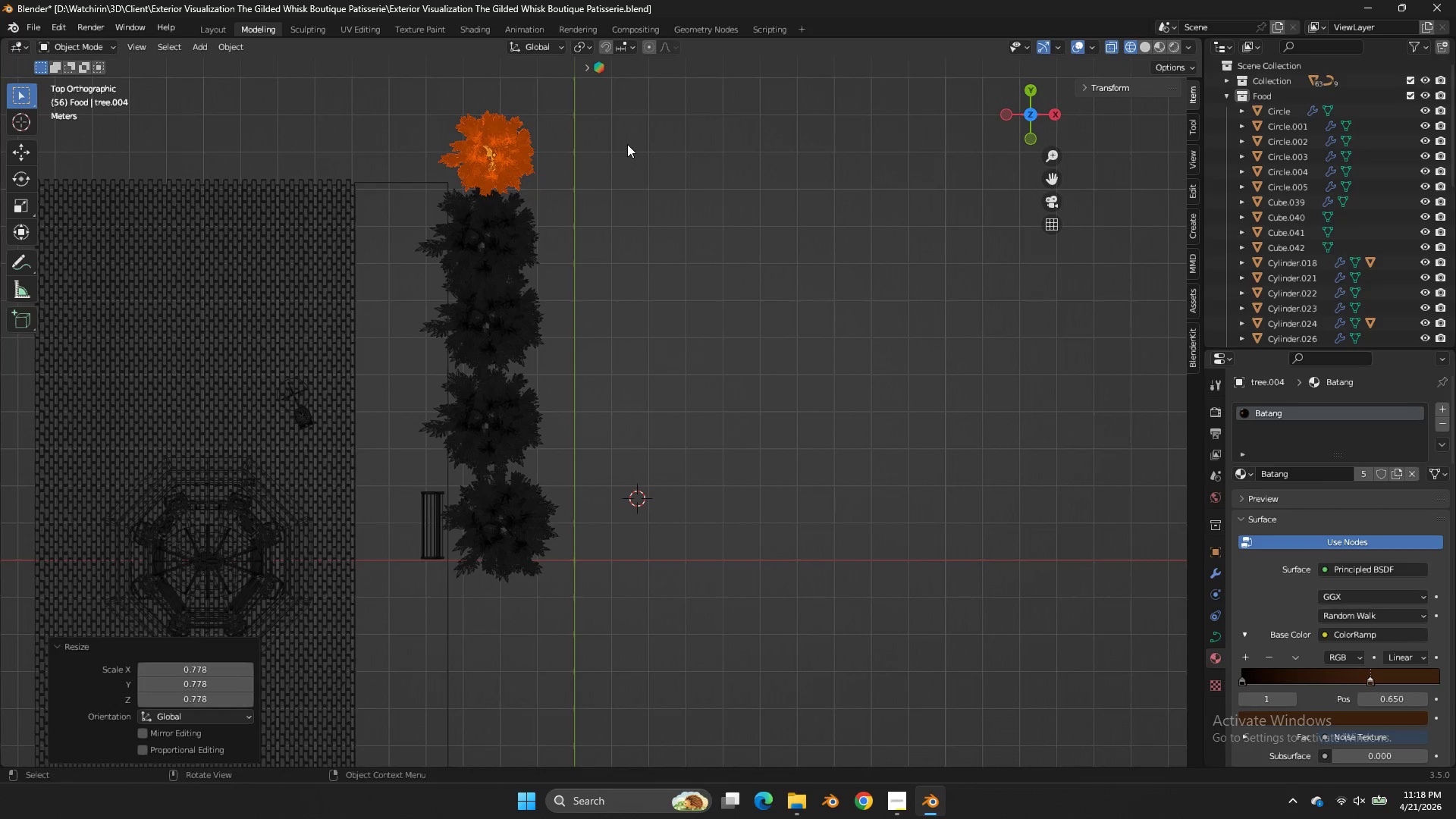 
key(Shift+D)
 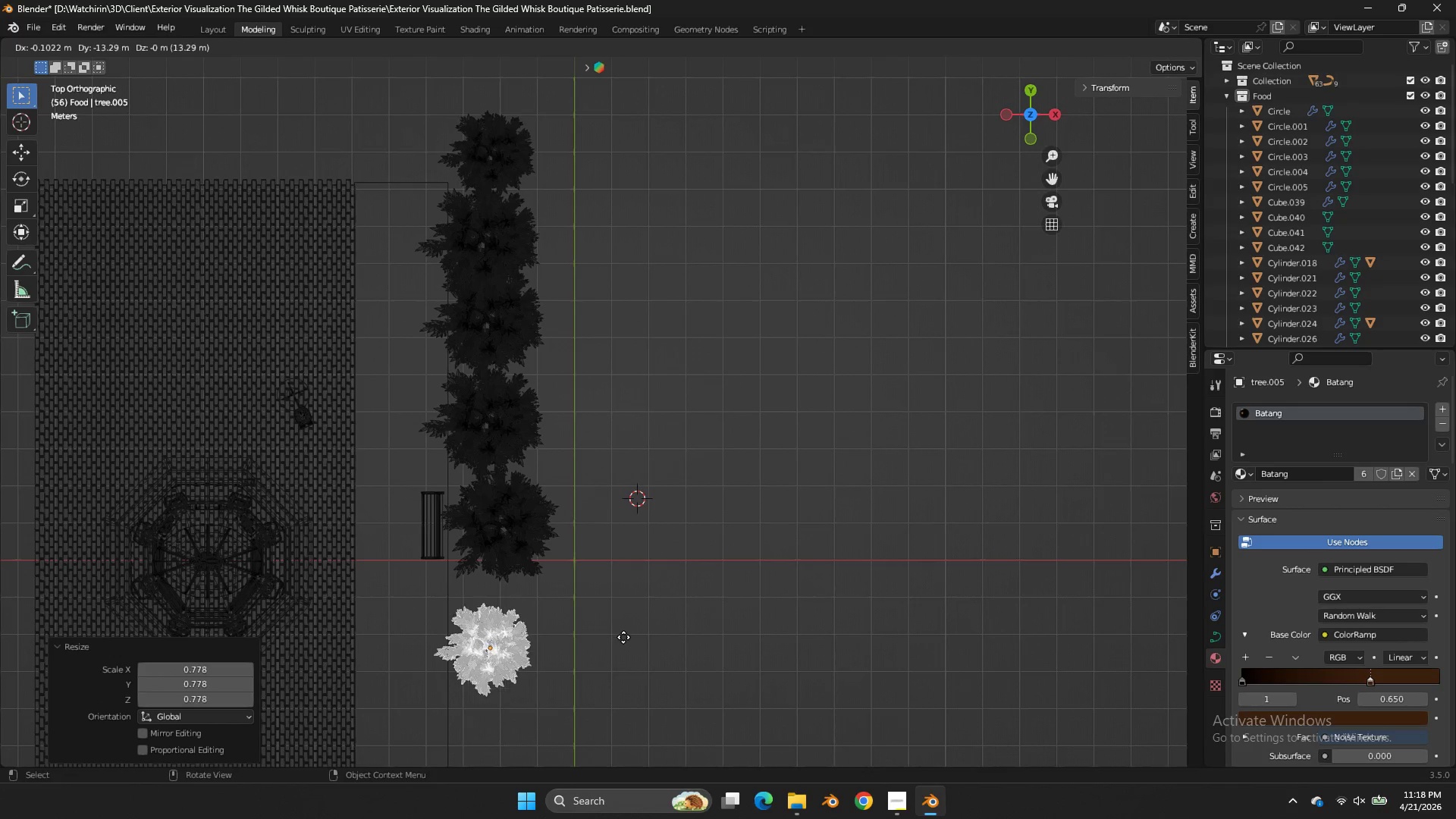 
left_click([623, 637])
 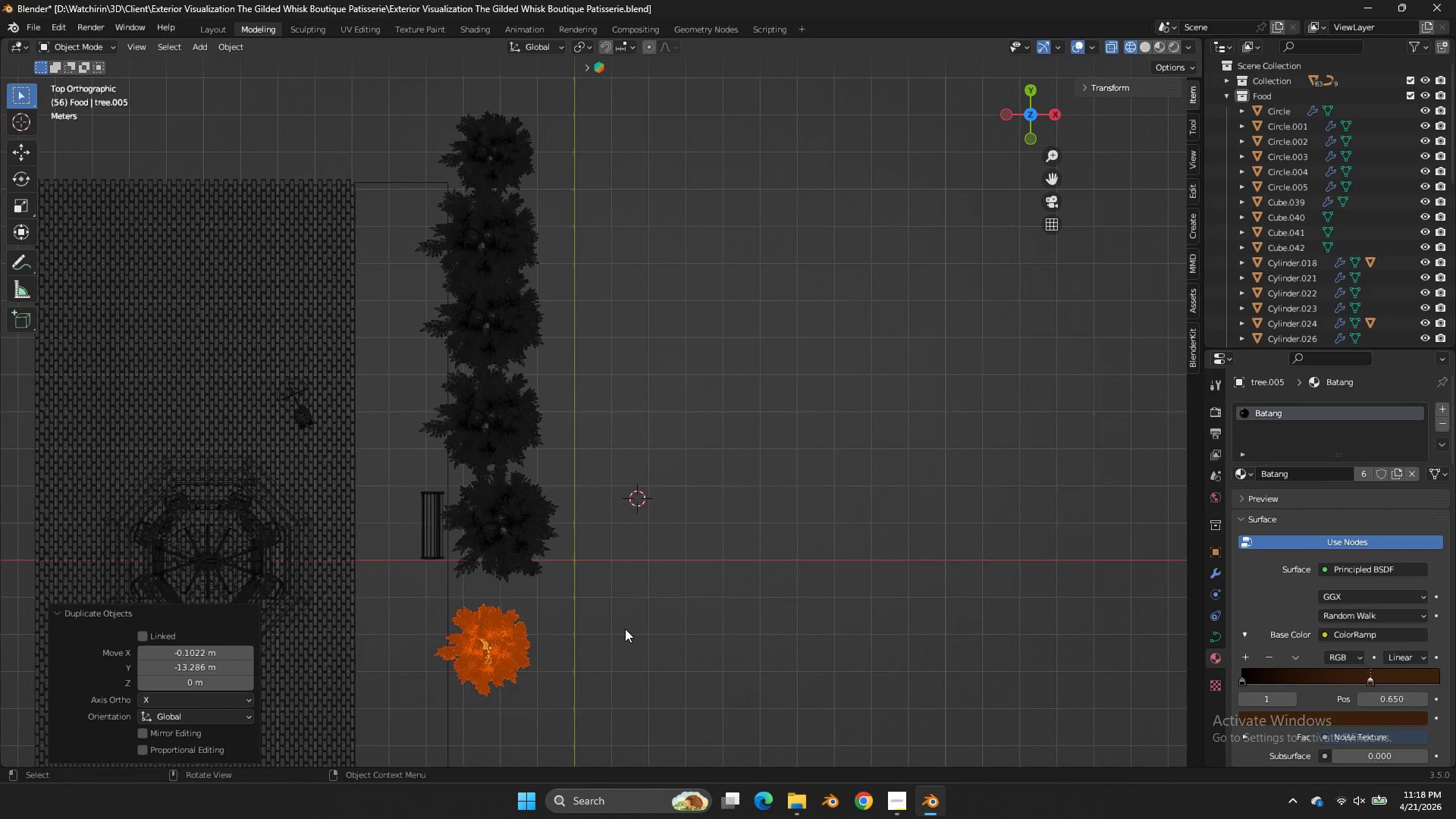 
key(R)
 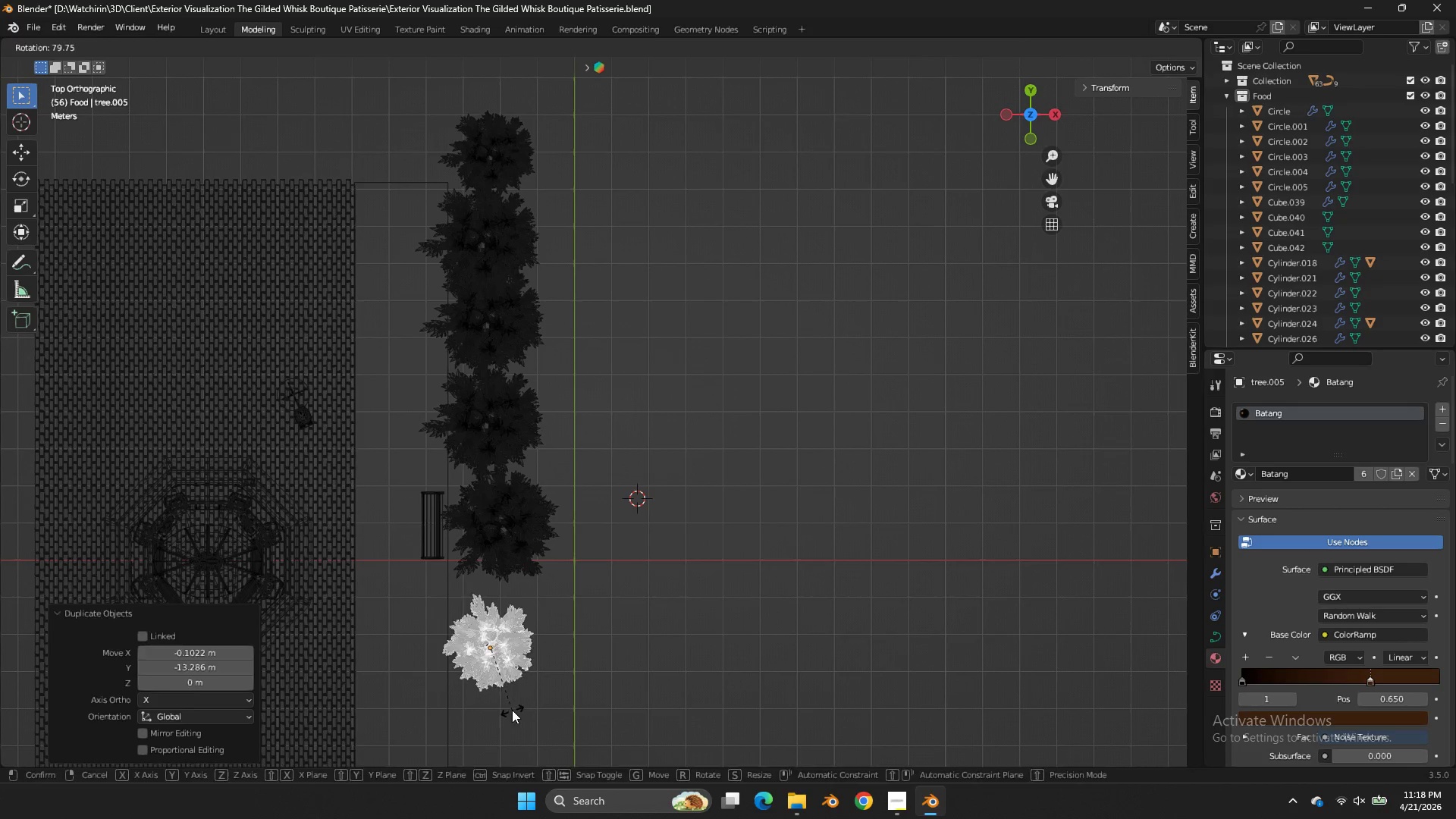 
left_click([512, 710])
 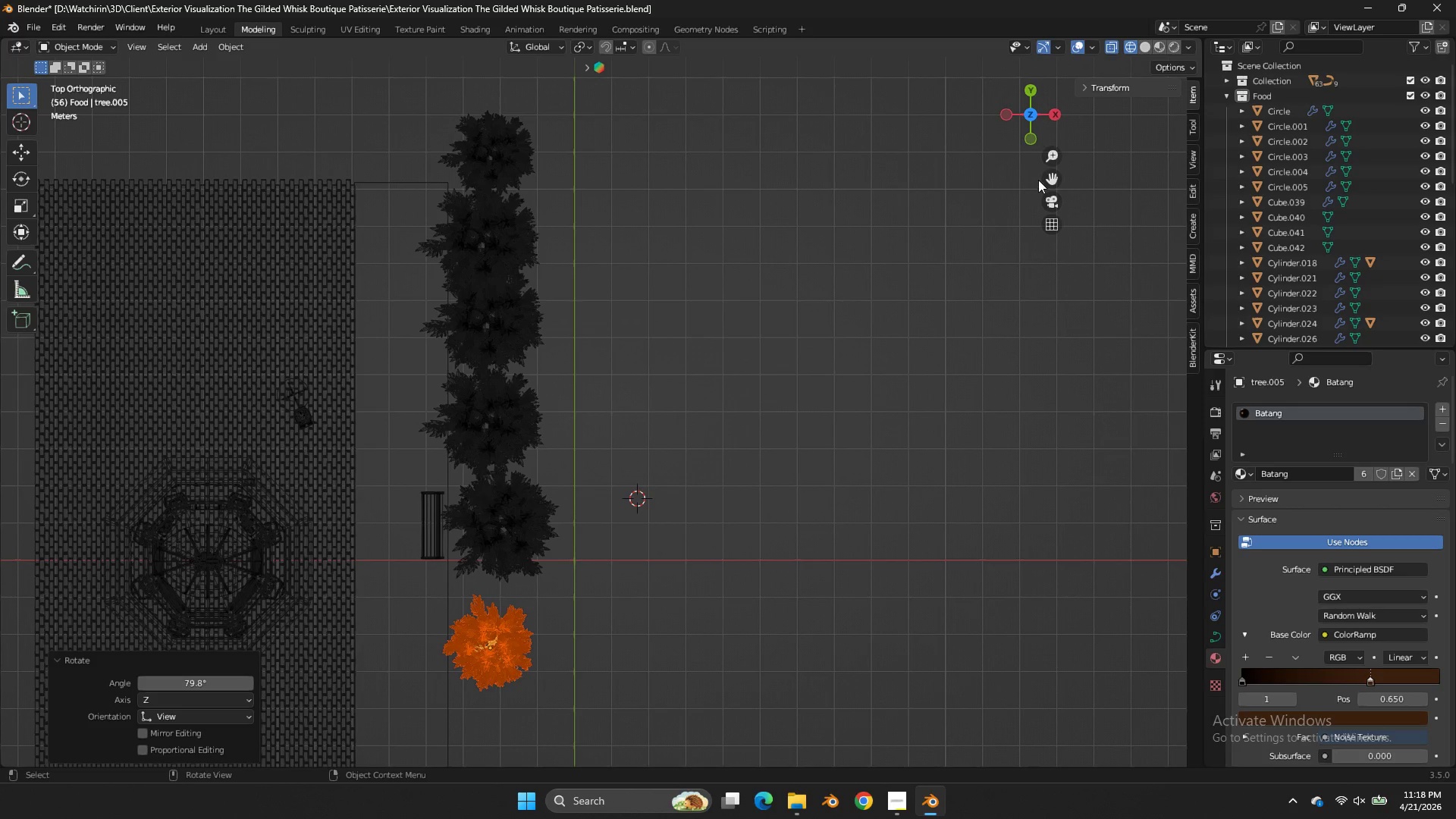 
left_click_drag(start_coordinate=[1050, 180], to_coordinate=[1082, 693])
 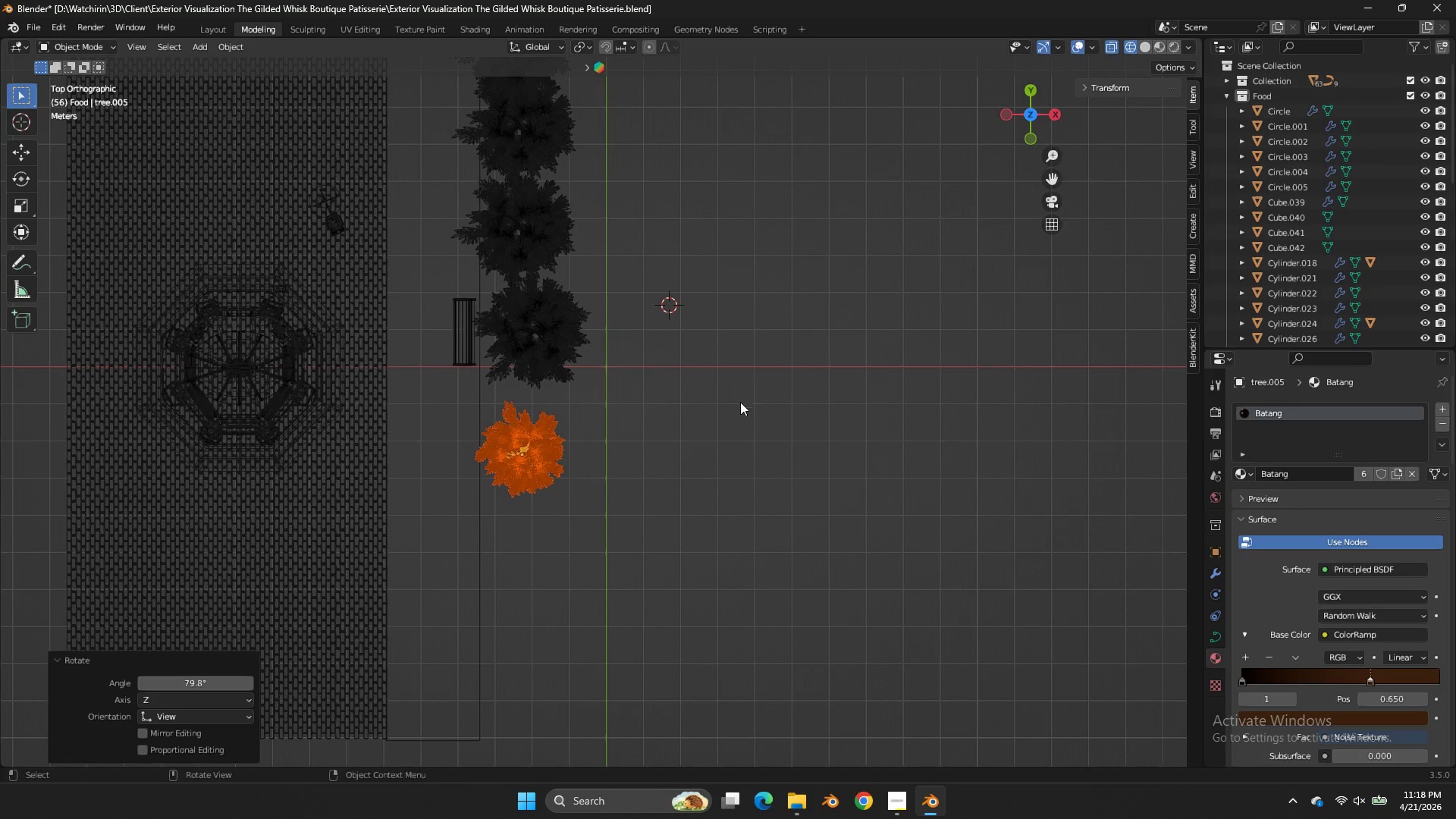 
key(R)
 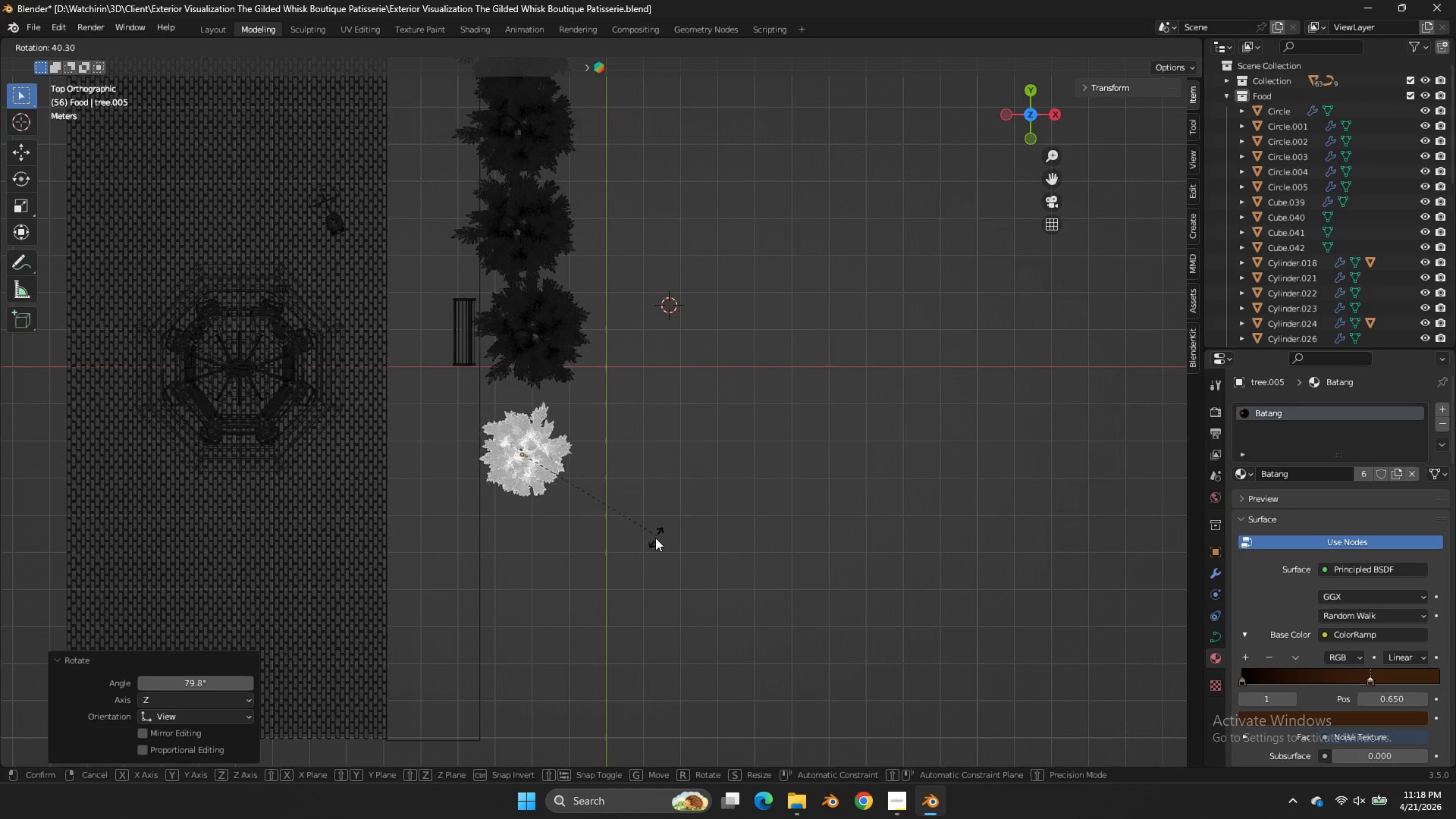 
left_click([655, 538])
 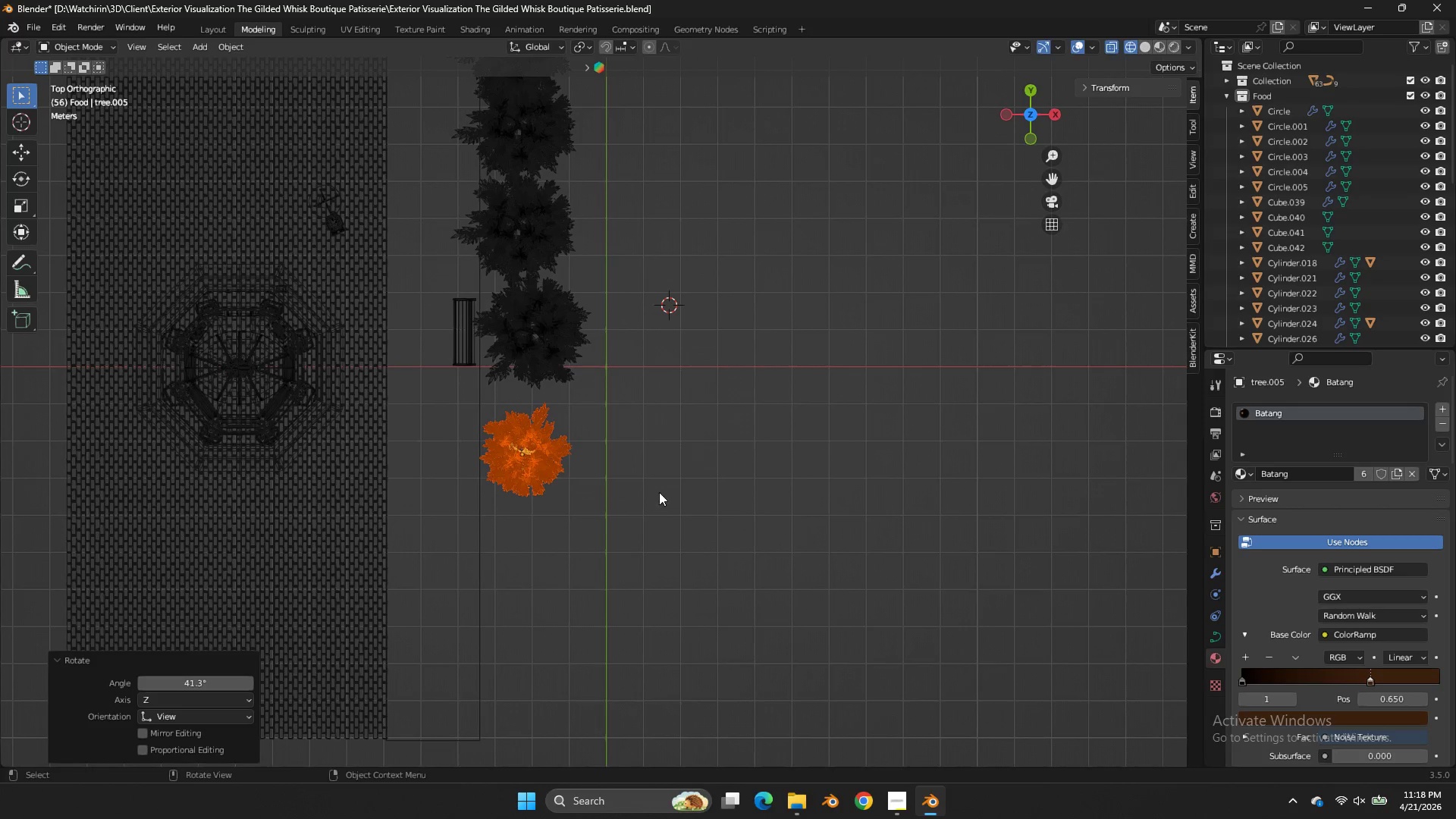 
key(G)
 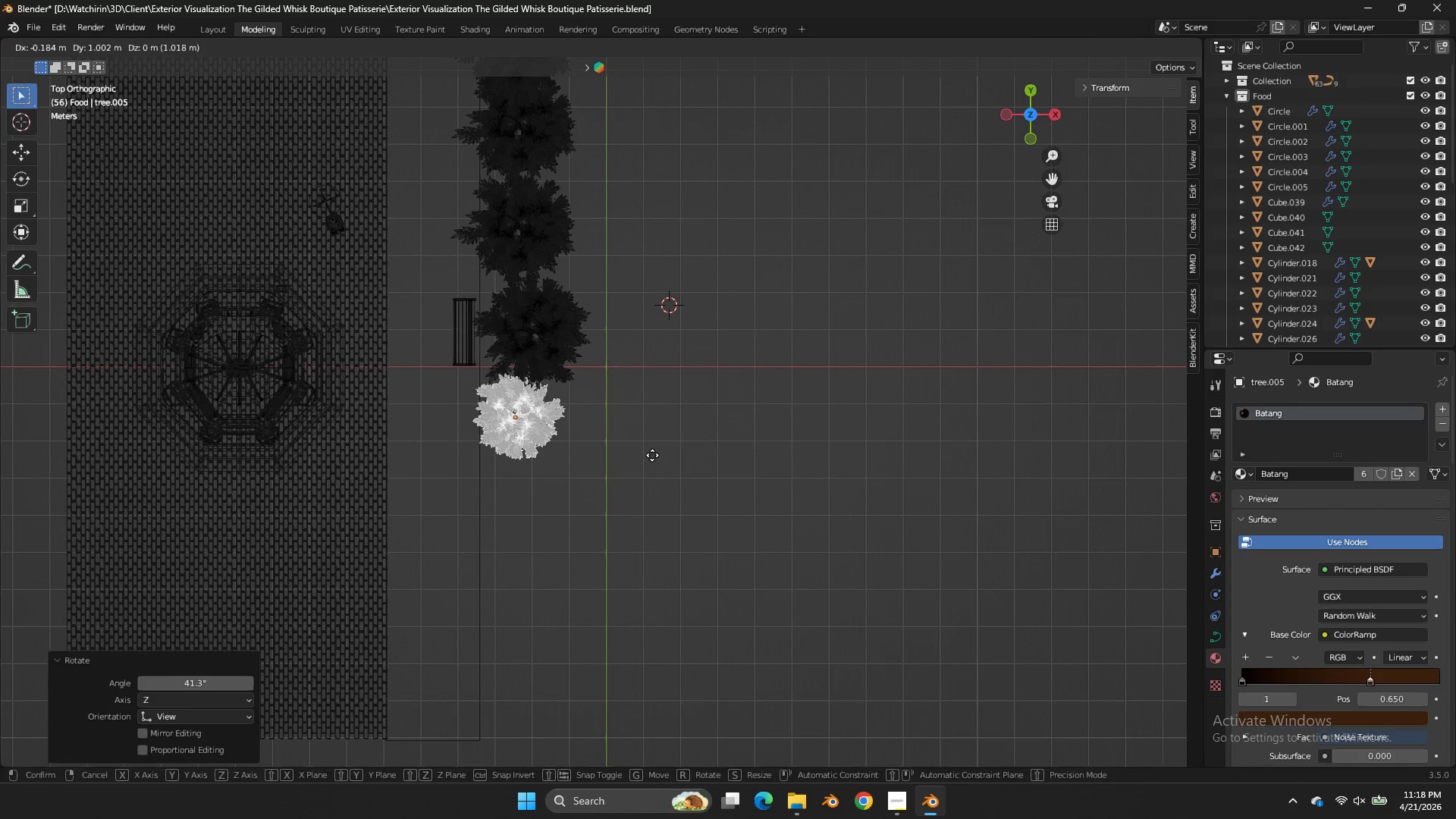 
double_click([652, 455])
 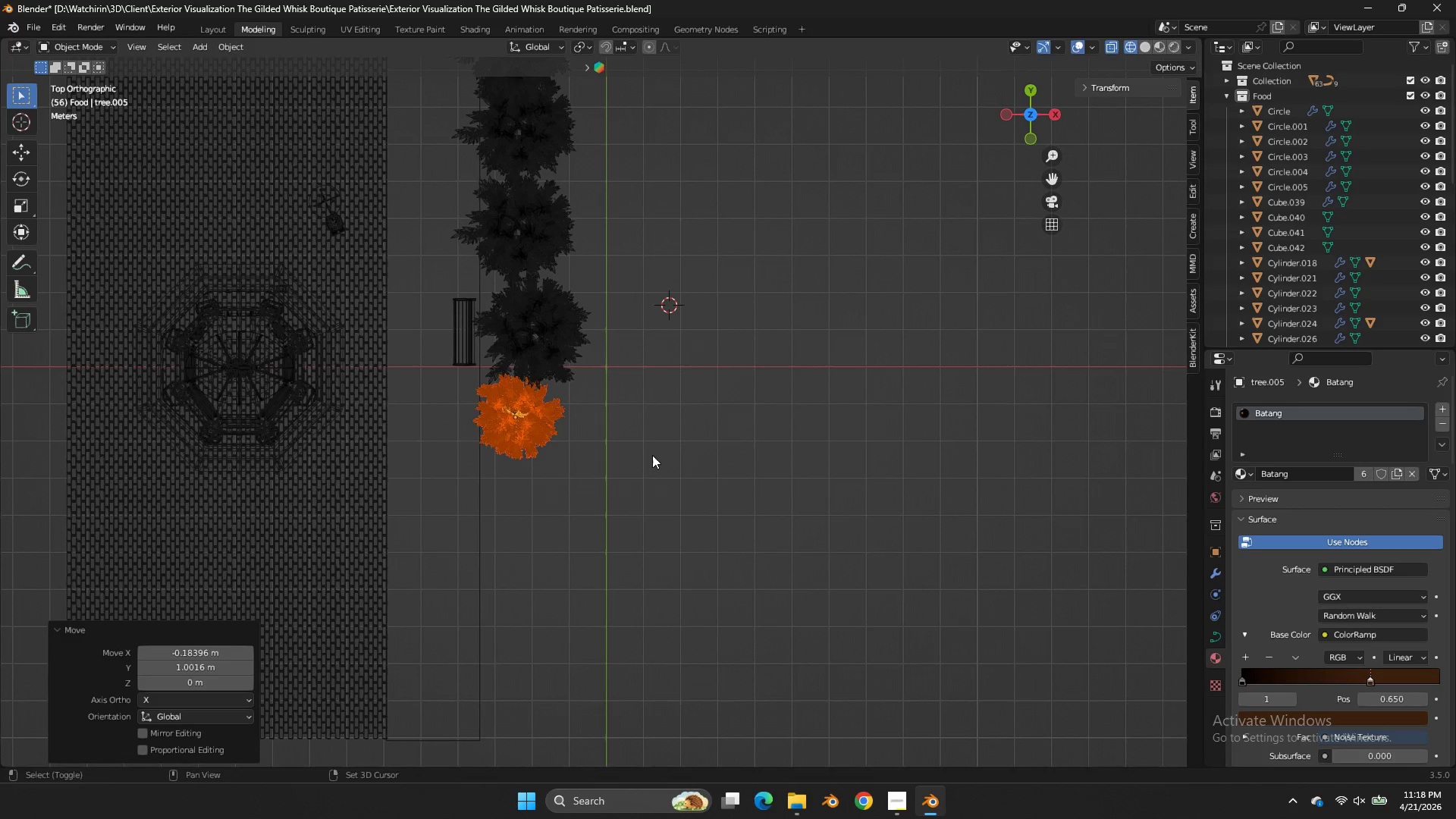 
key(Shift+ShiftLeft)
 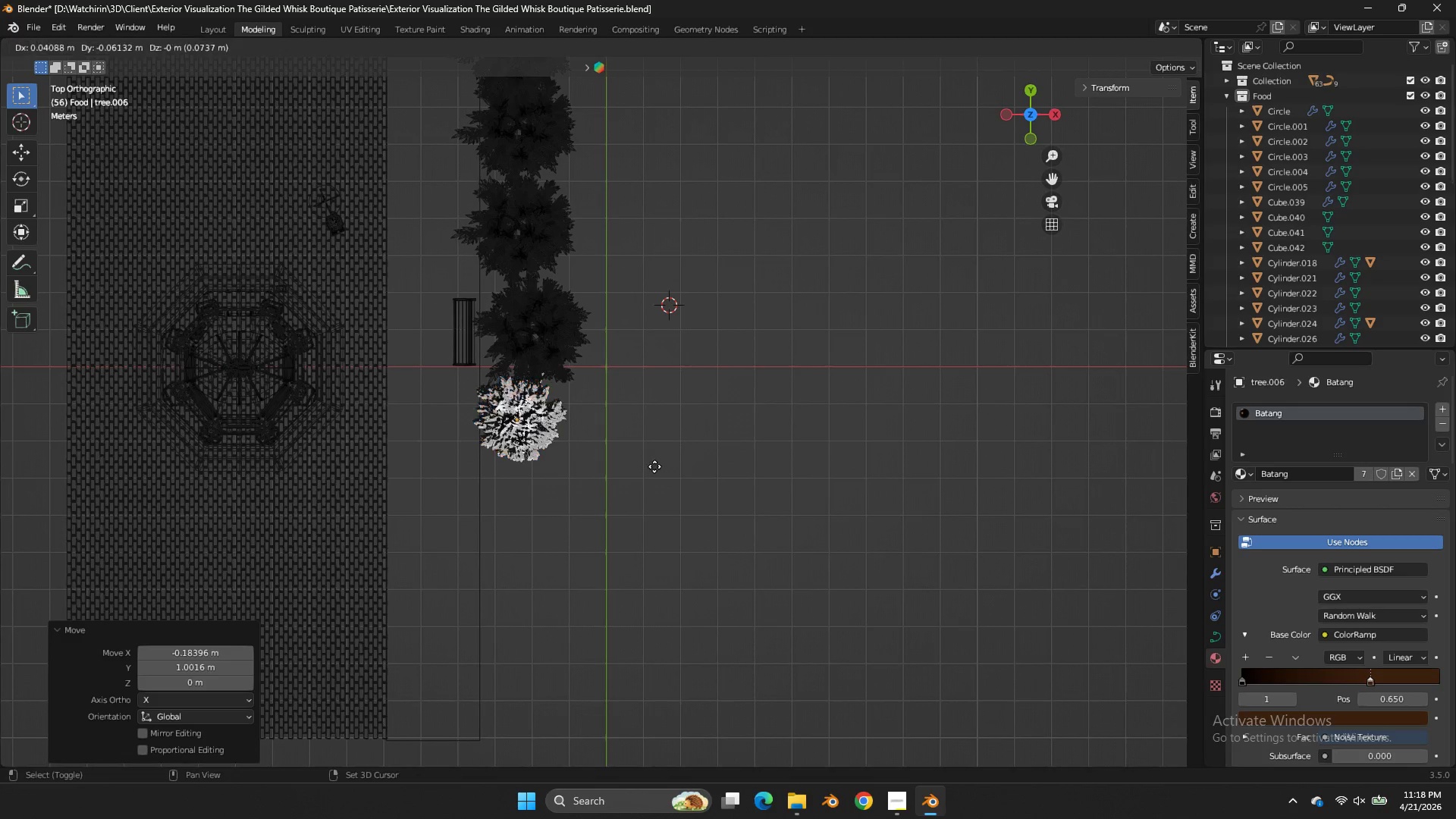 
key(Shift+D)
 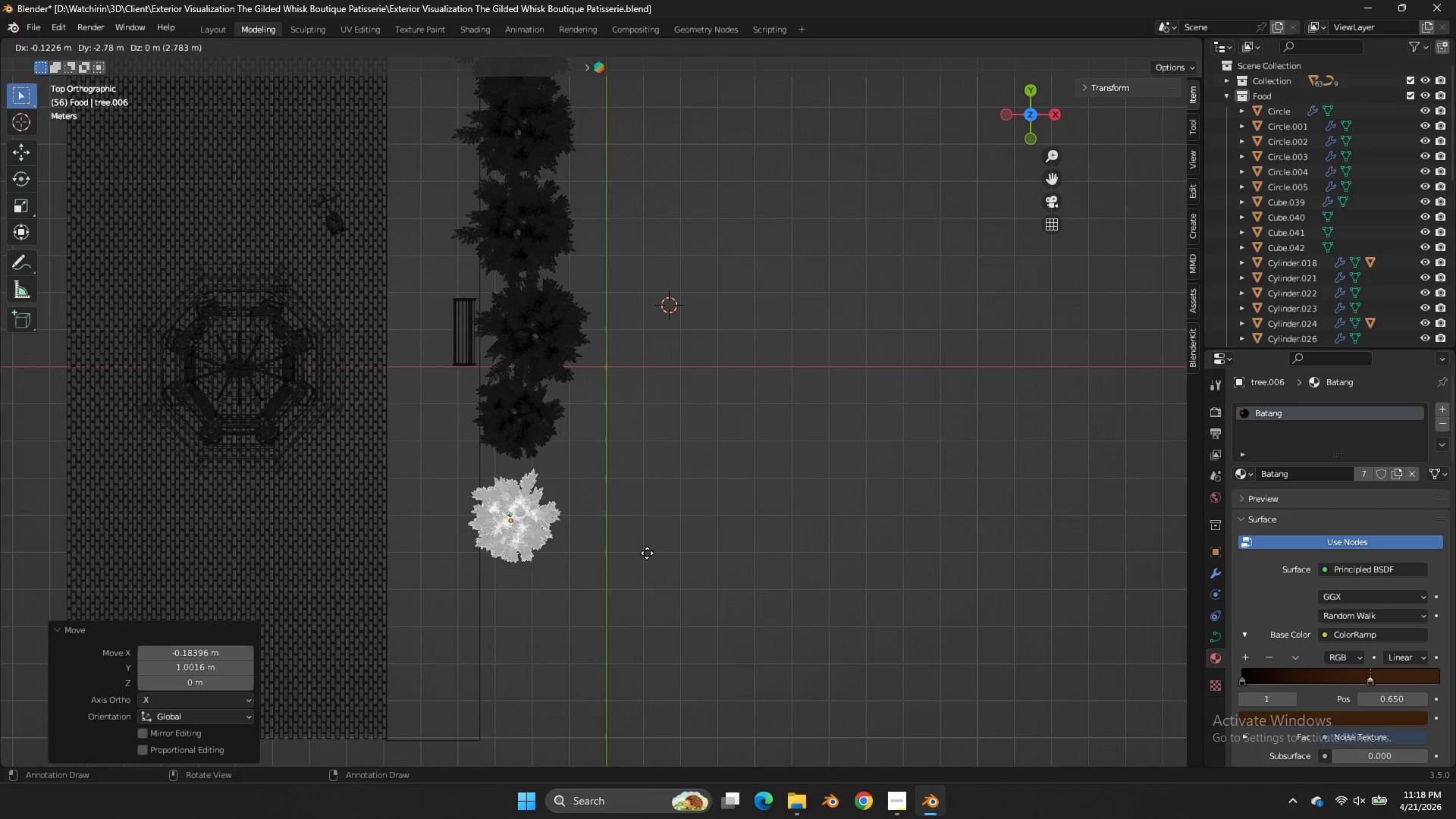 
left_click([647, 553])
 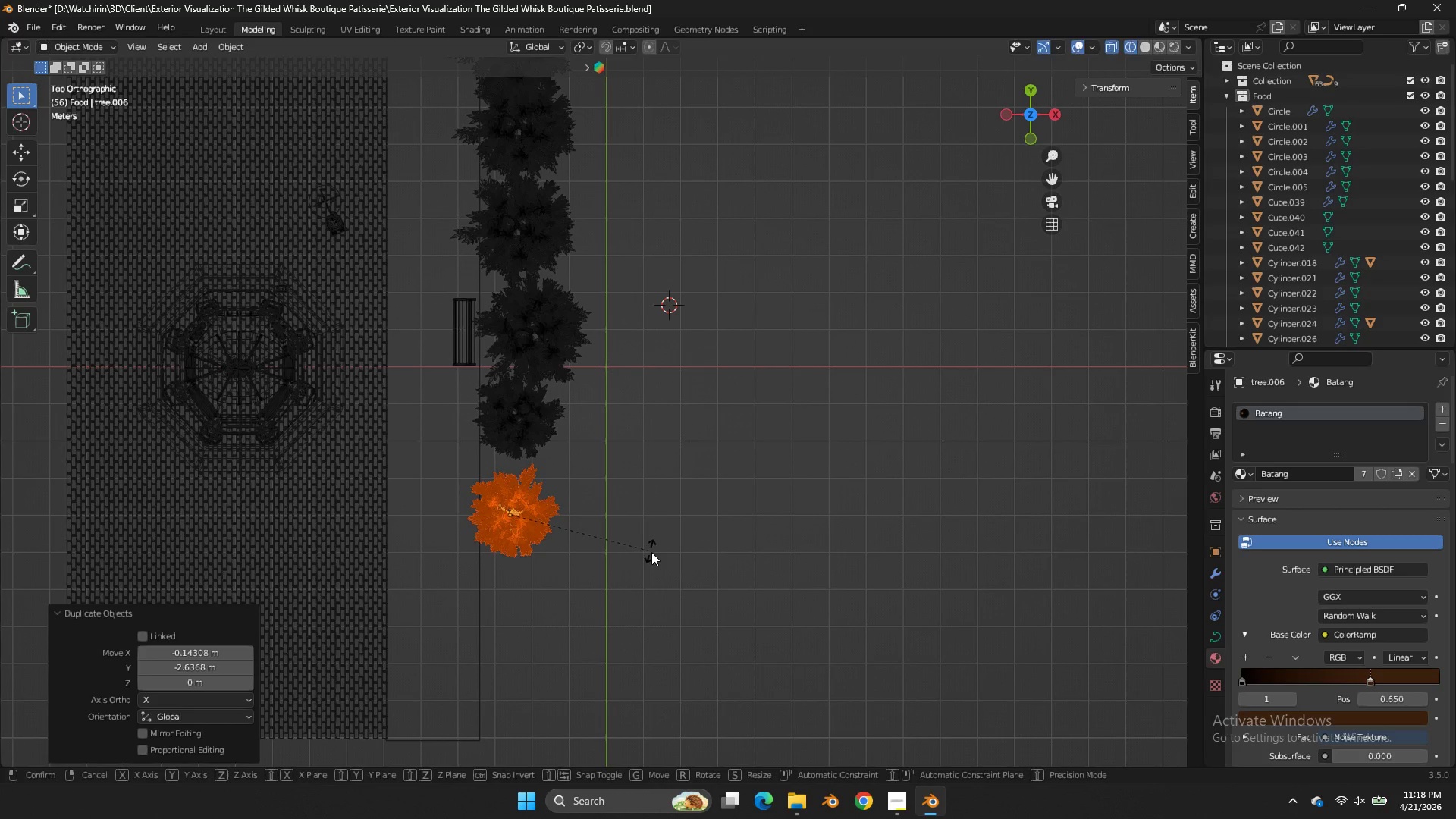 
type(rg)
 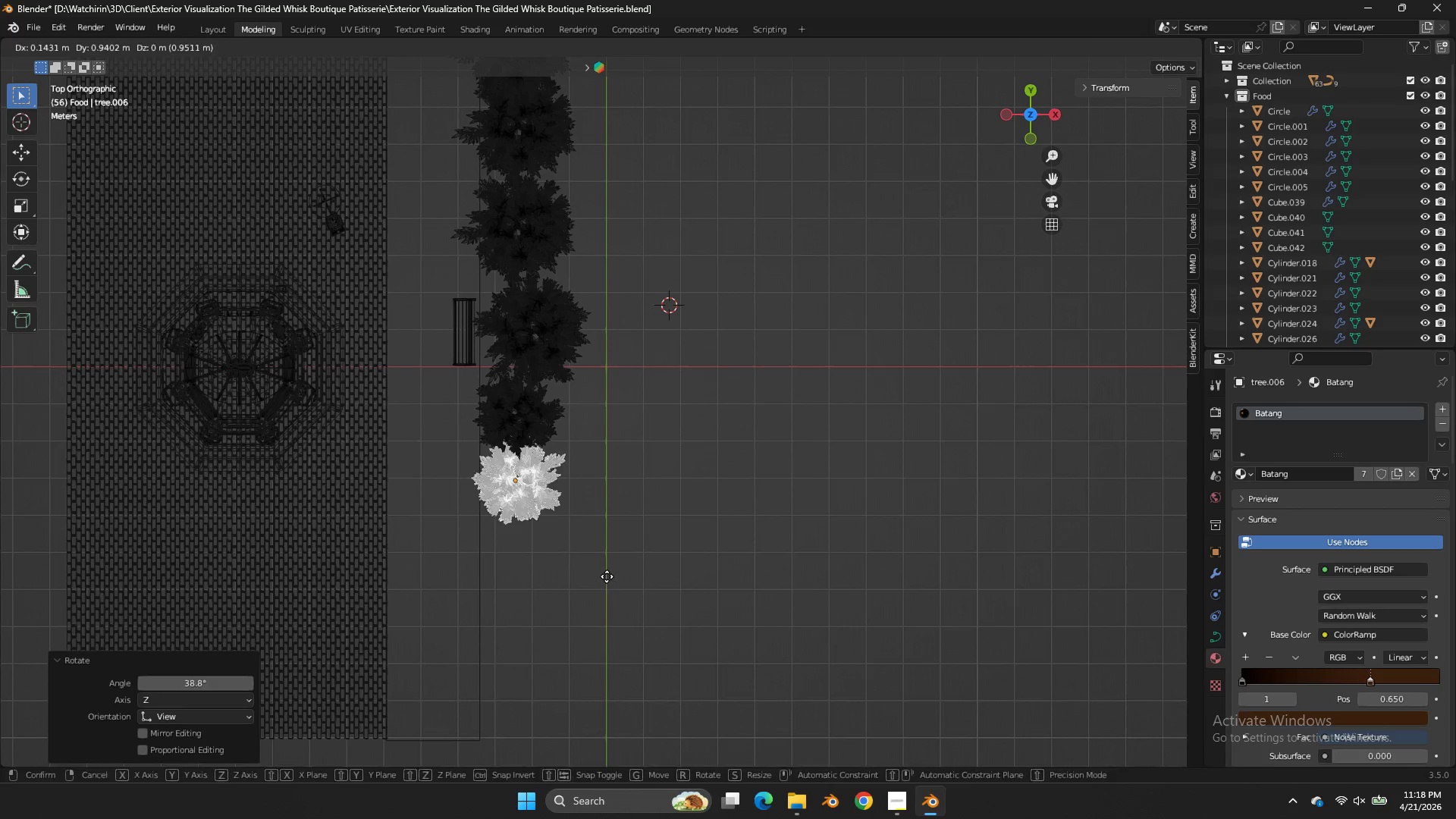 
double_click([607, 576])
 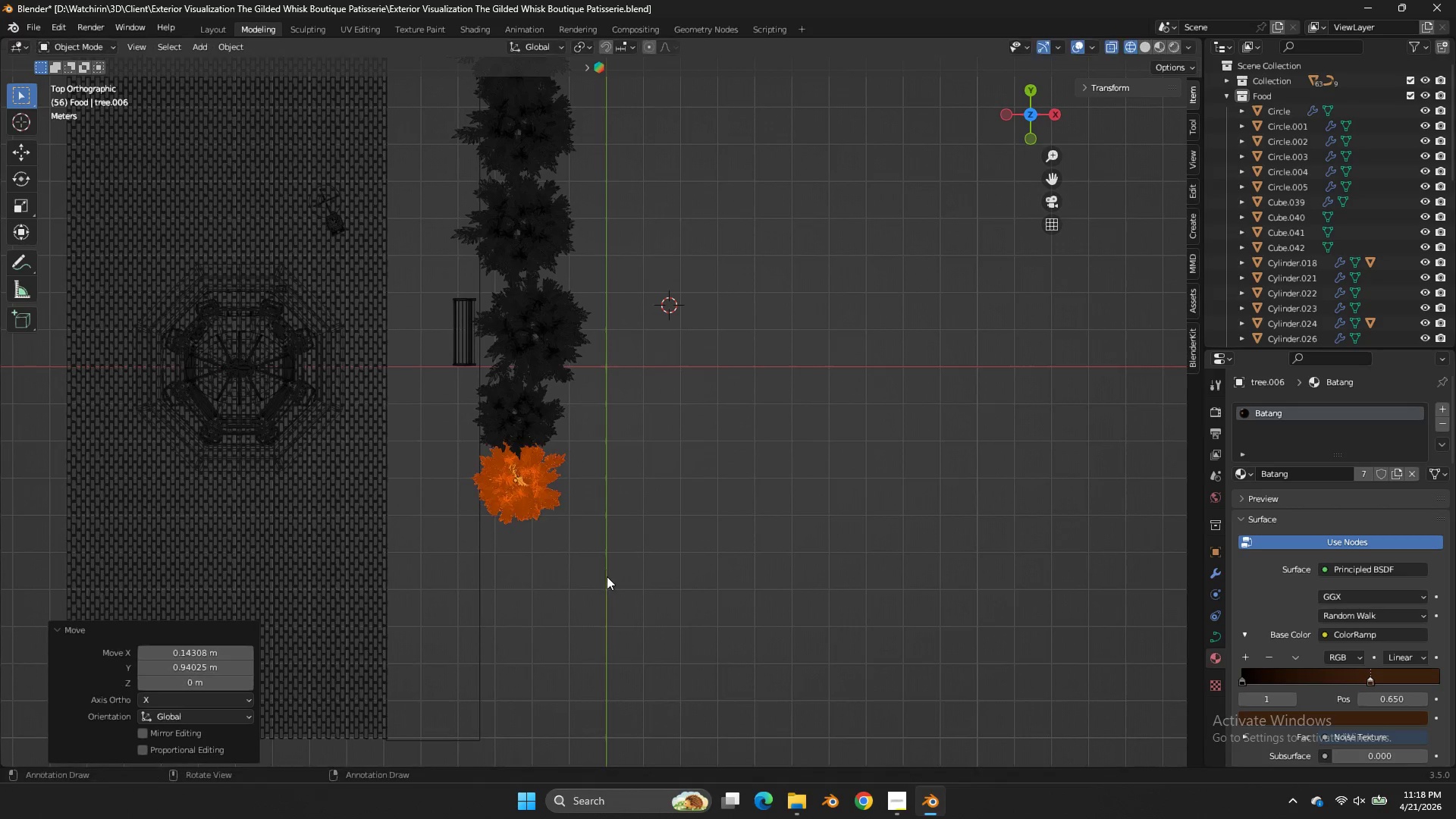 
triple_click([607, 576])
 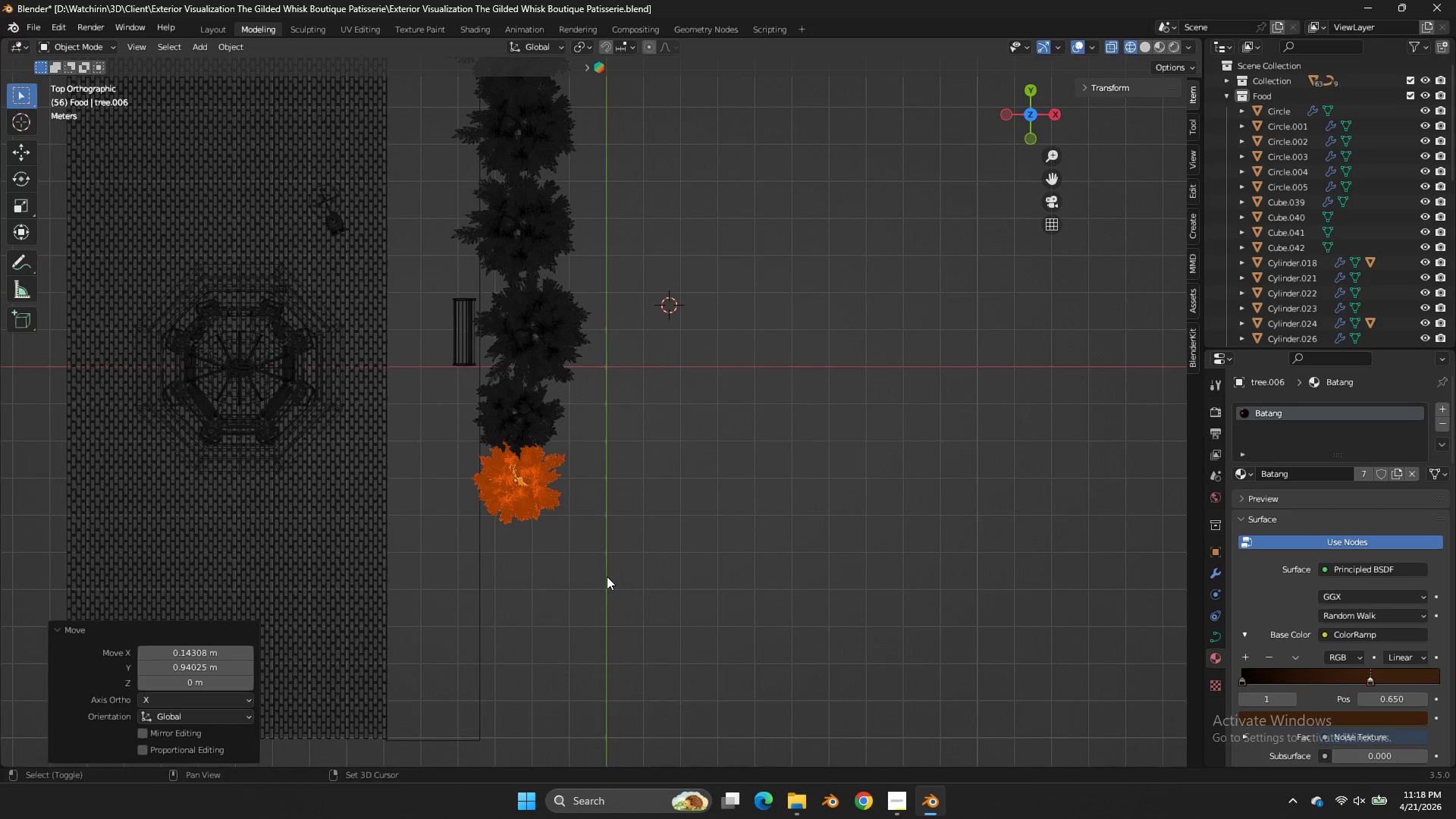 
key(Shift+ShiftLeft)
 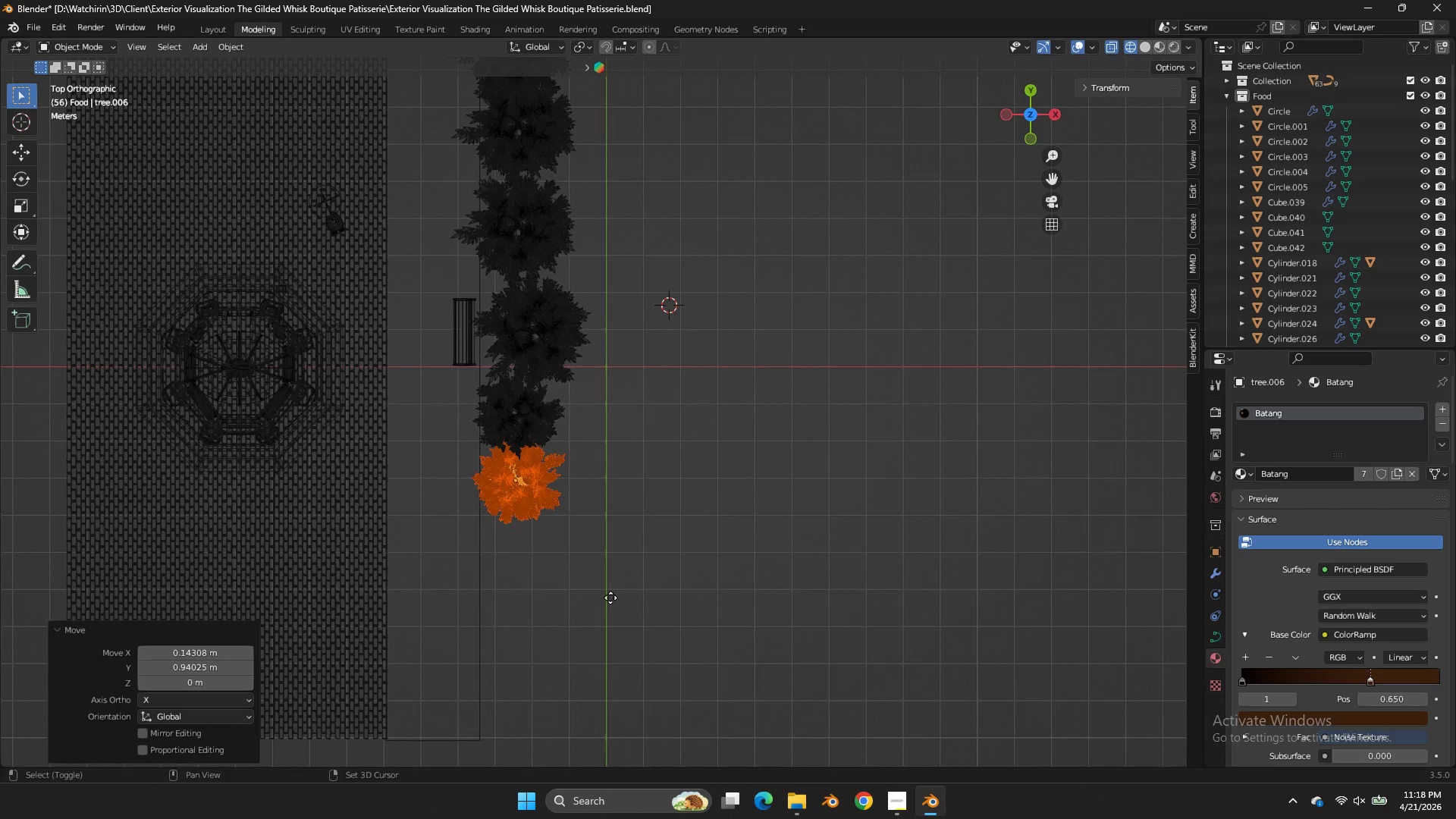 
key(Shift+D)
 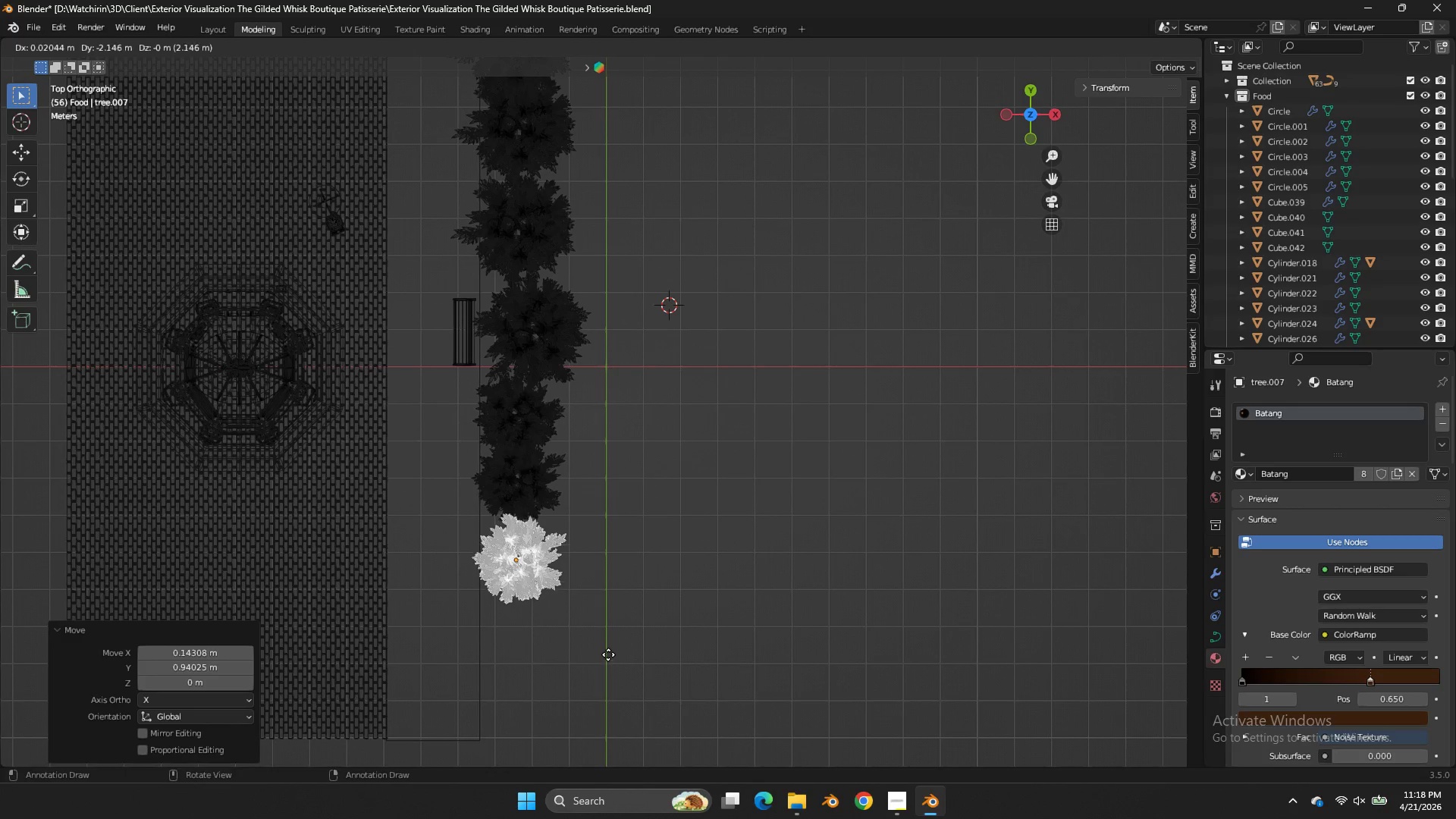 
left_click([605, 649])
 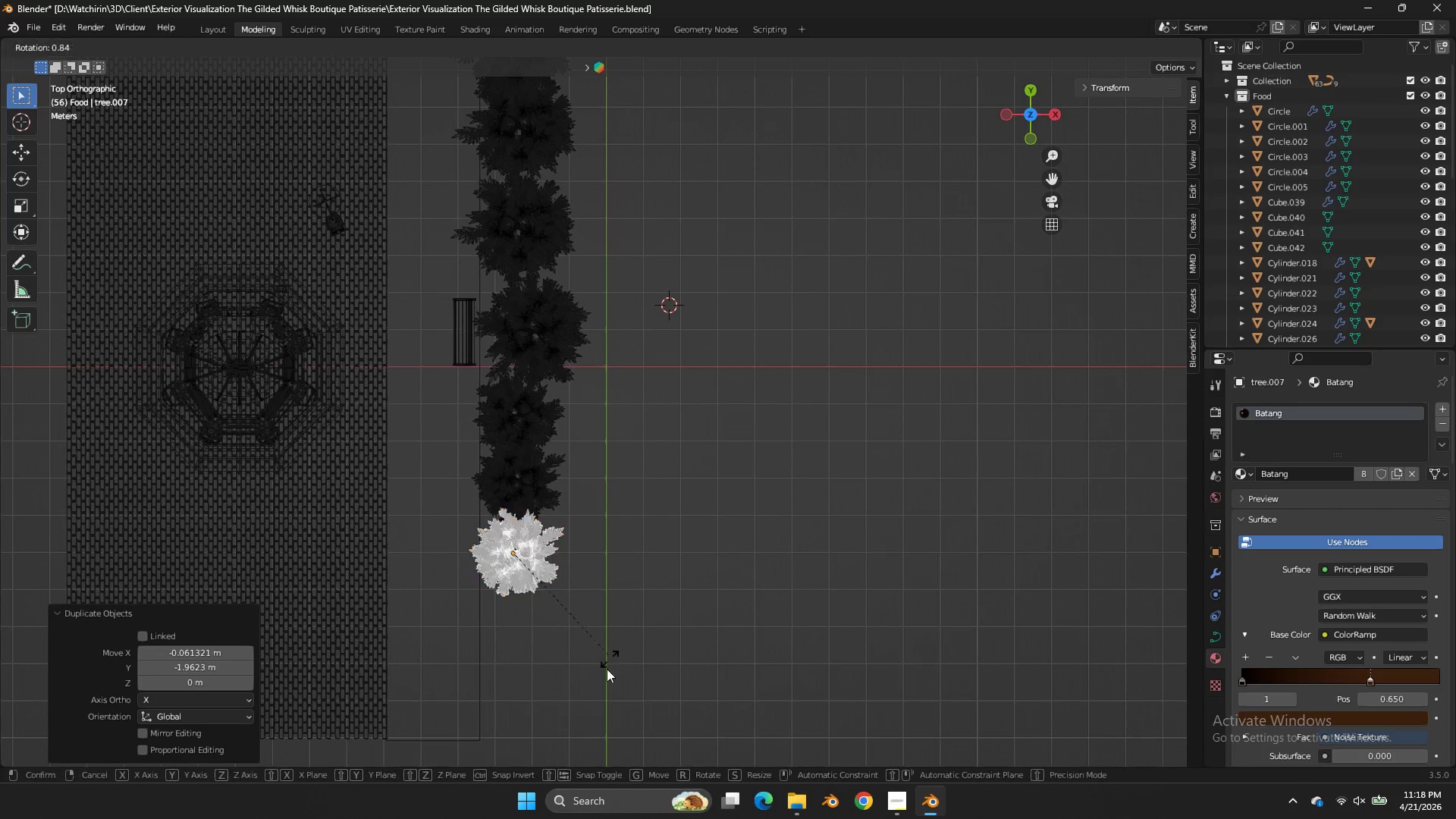 
key(R)
 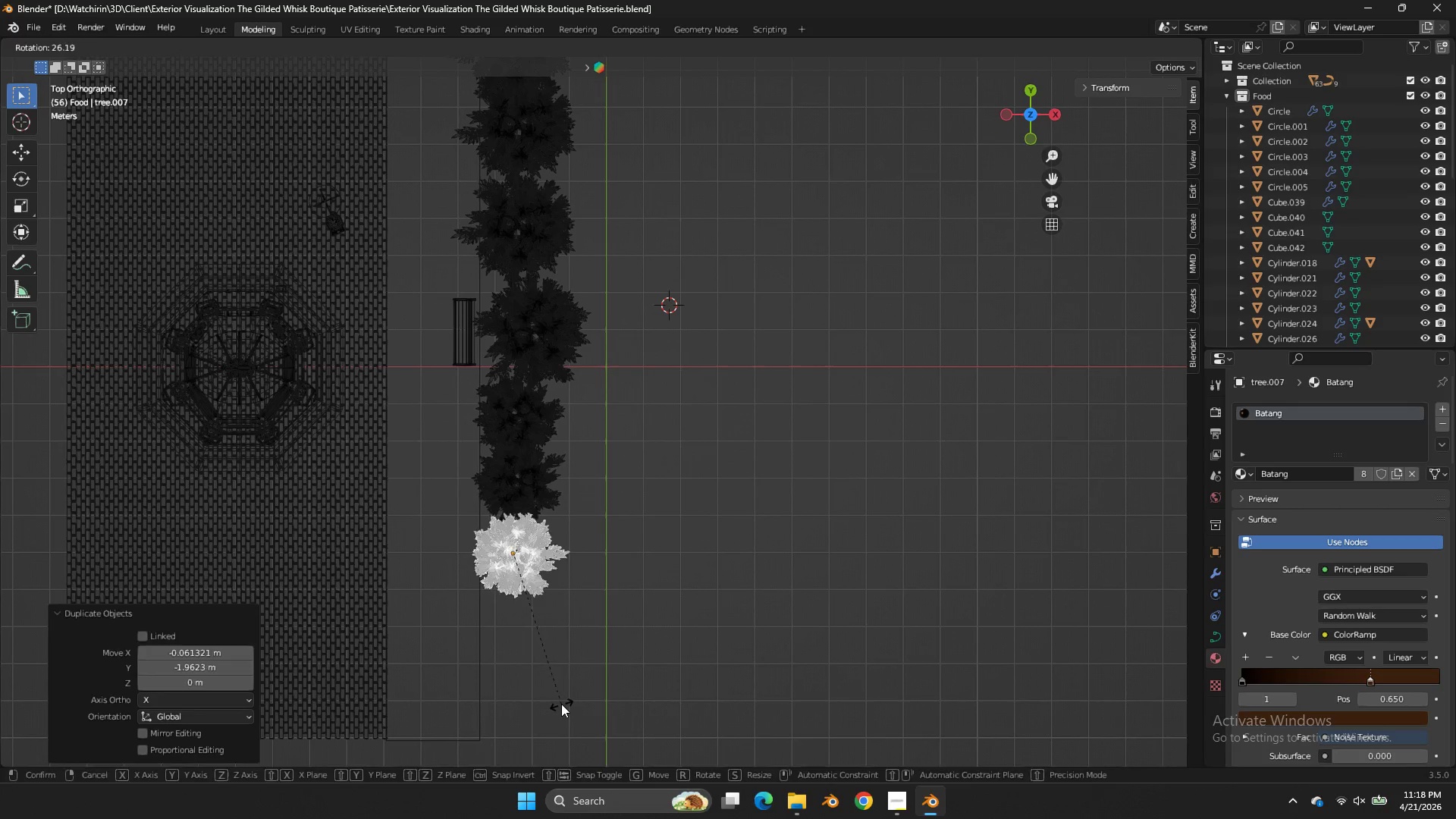 
left_click([561, 704])
 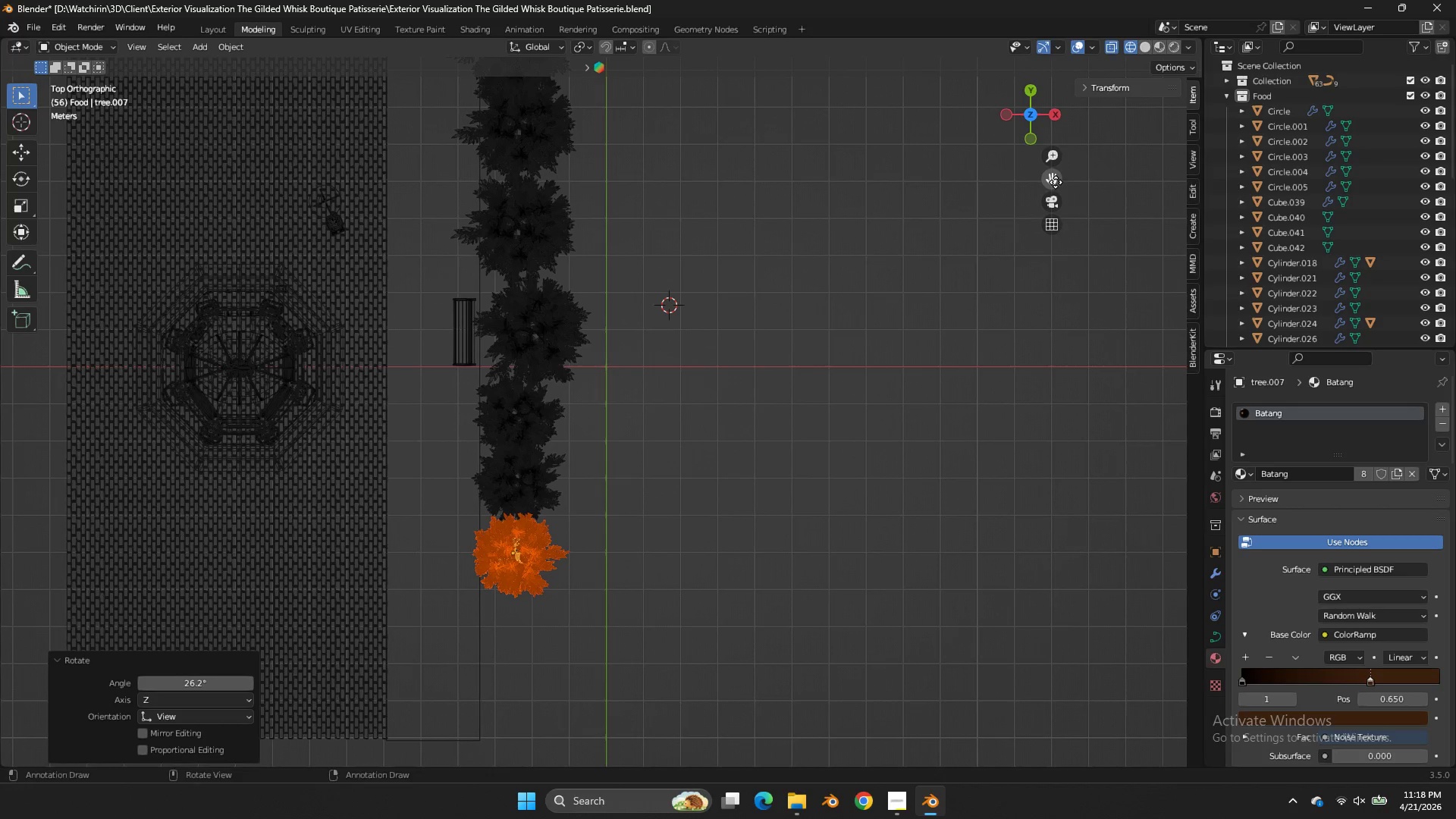 
left_click_drag(start_coordinate=[1056, 182], to_coordinate=[1148, 554])
 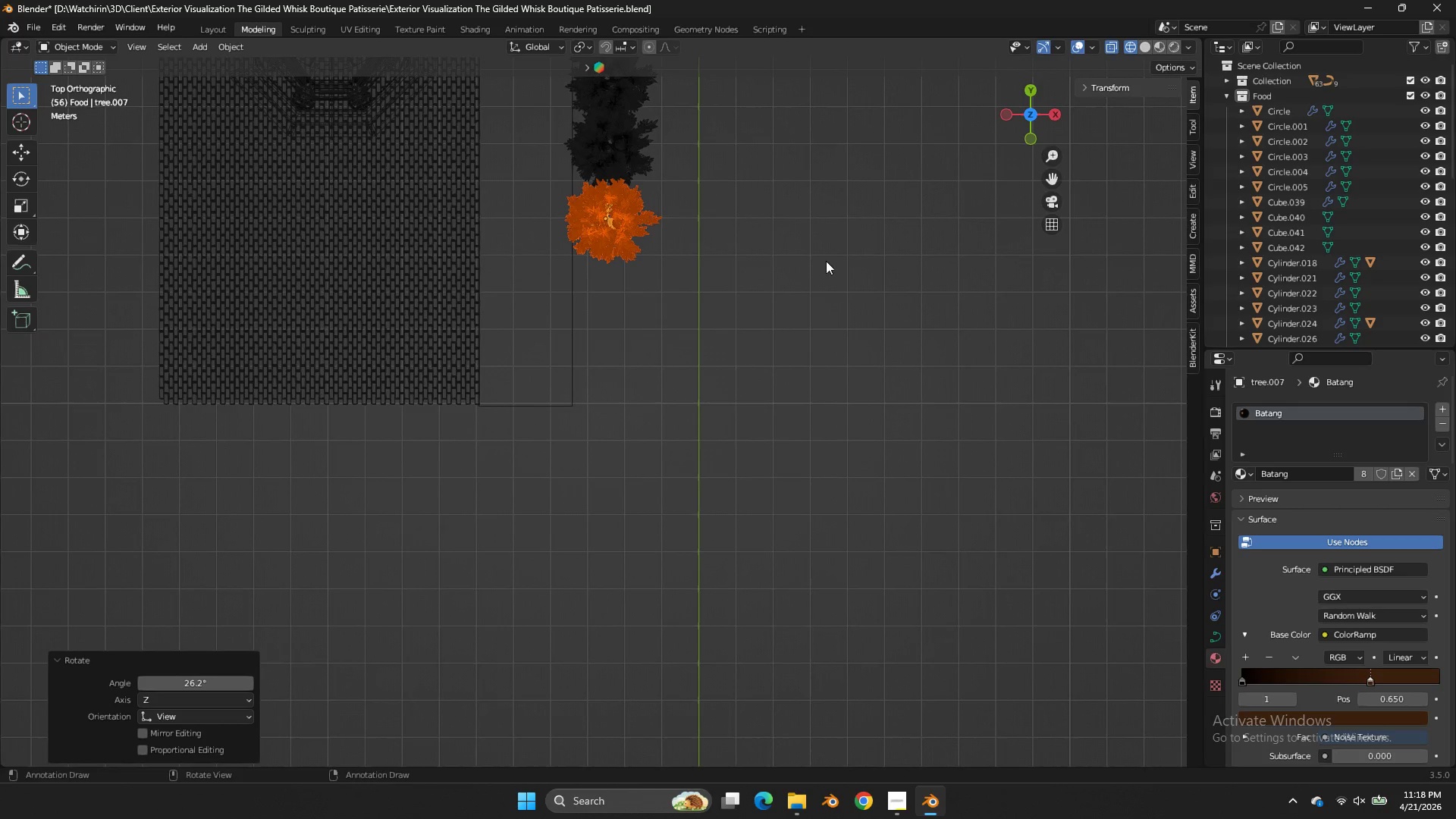 
key(Shift+ShiftLeft)
 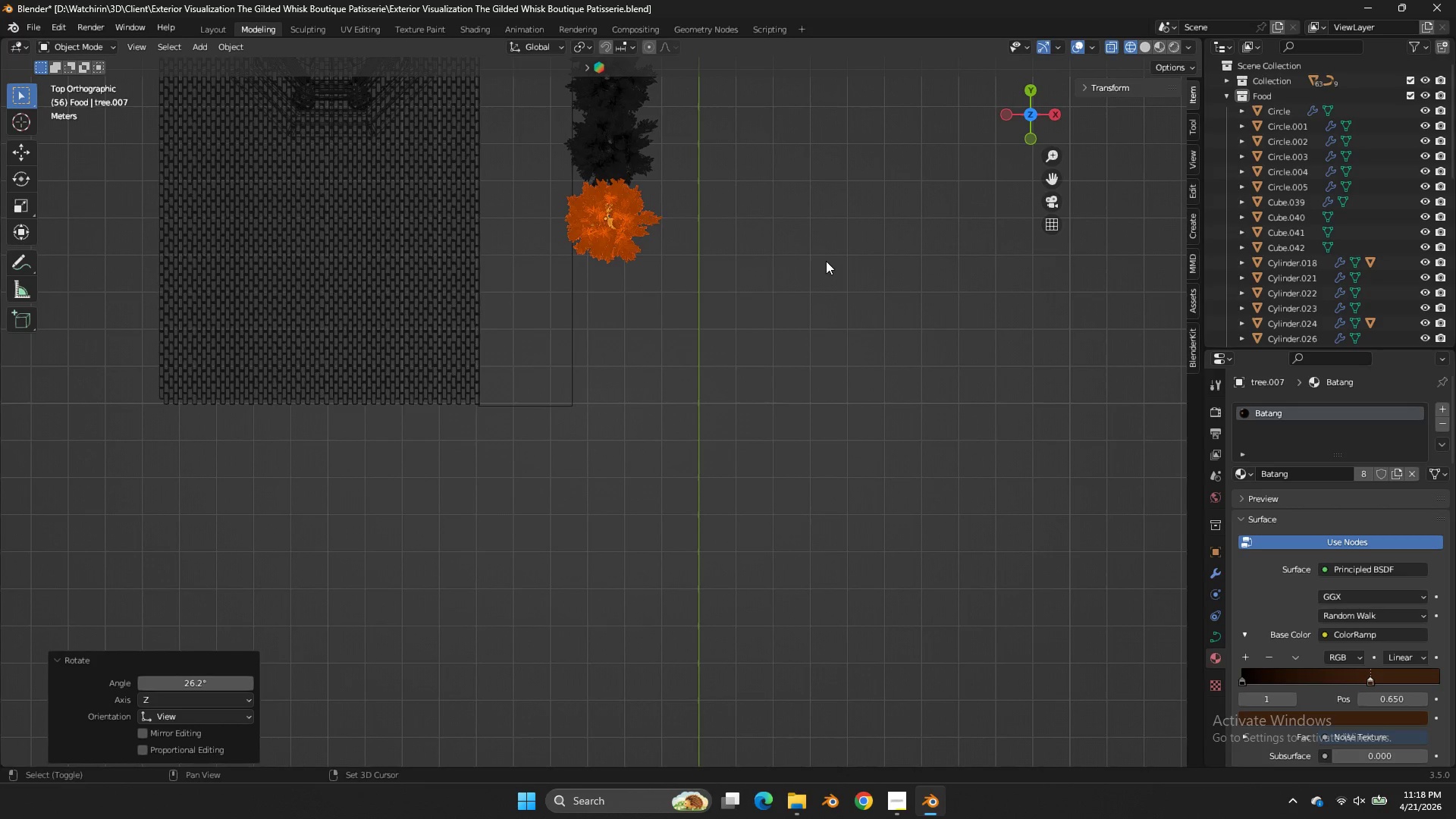 
key(Shift+D)
 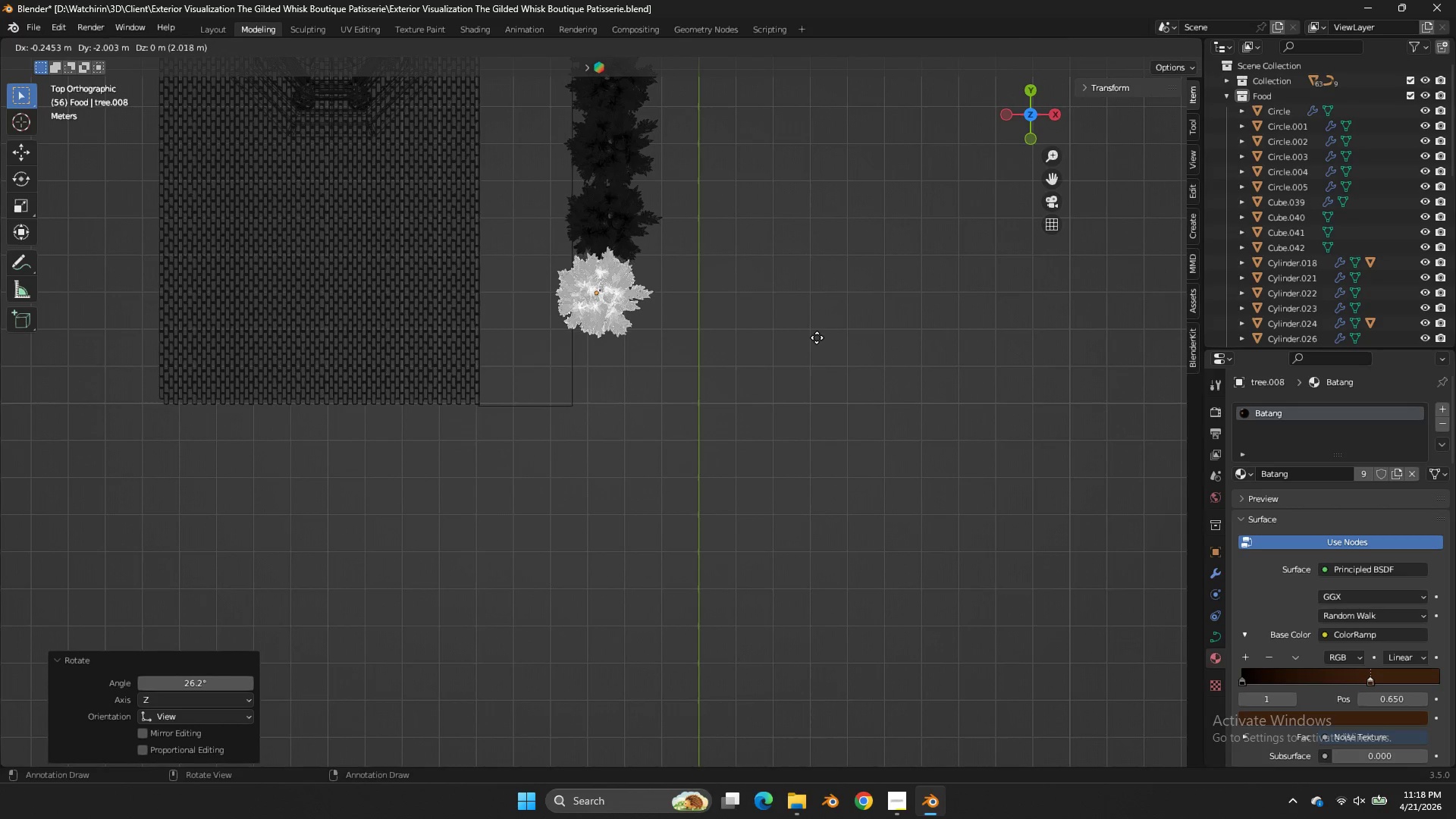 
left_click([817, 337])
 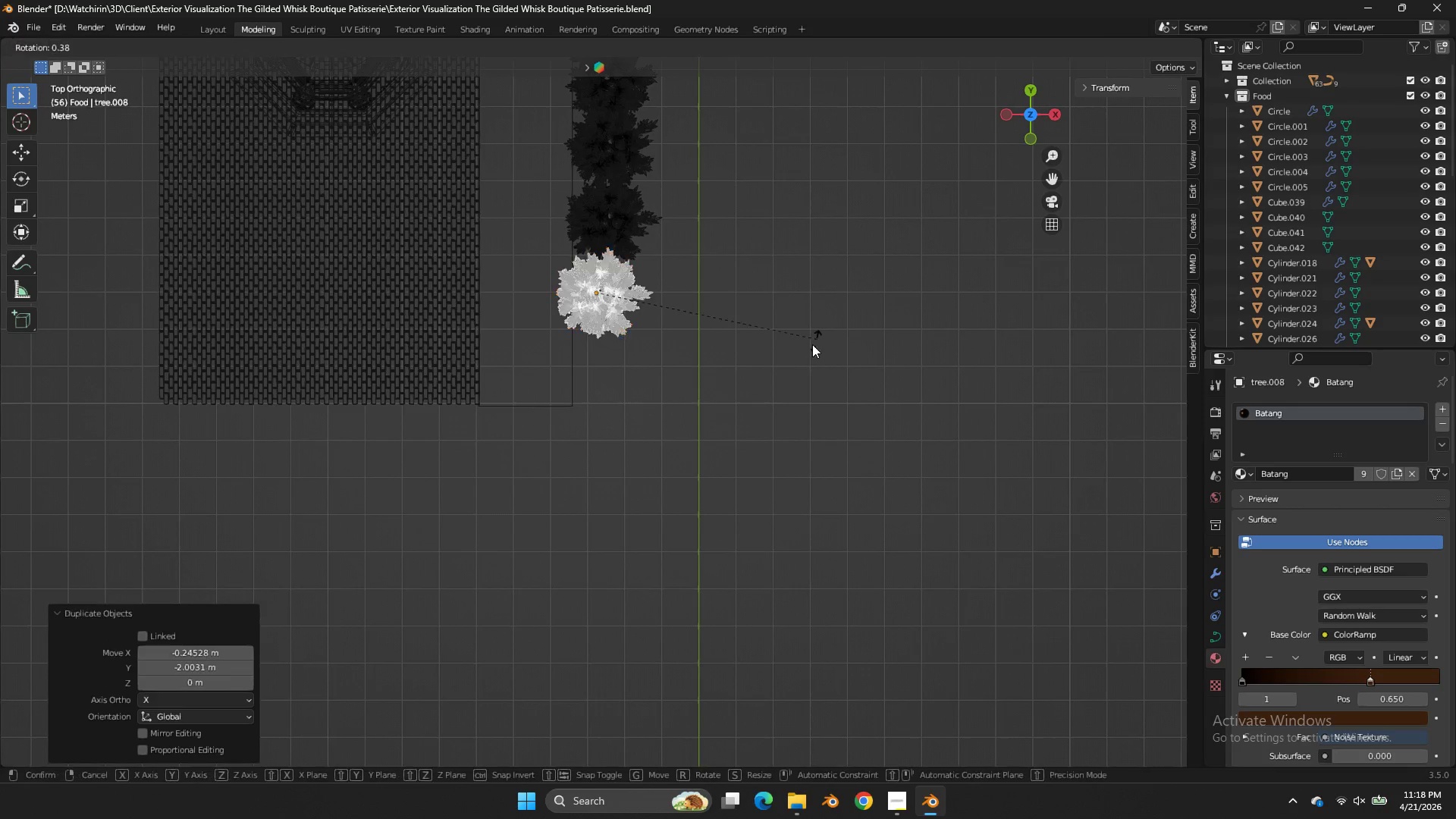 
key(R)
 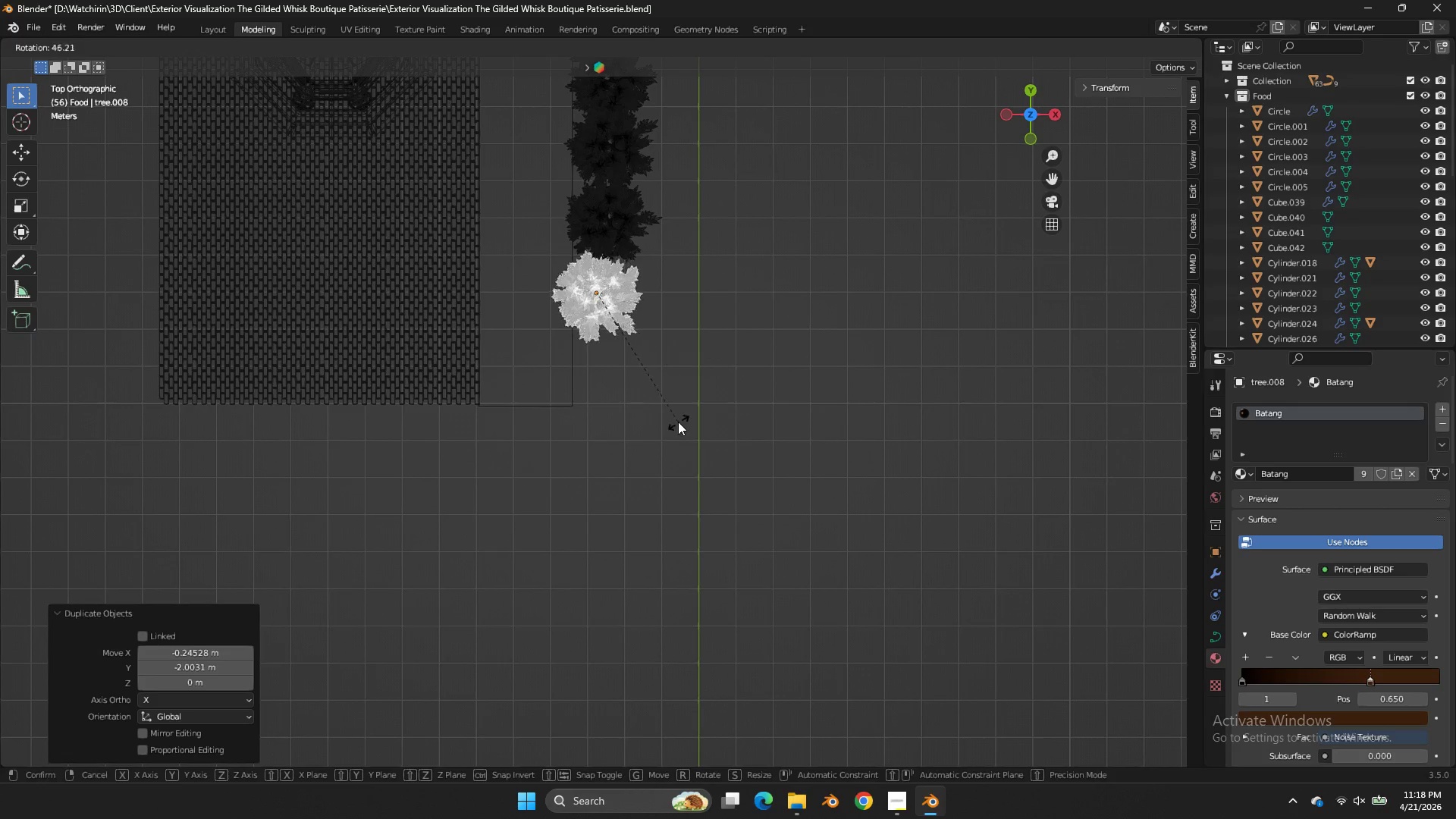 
left_click([678, 422])
 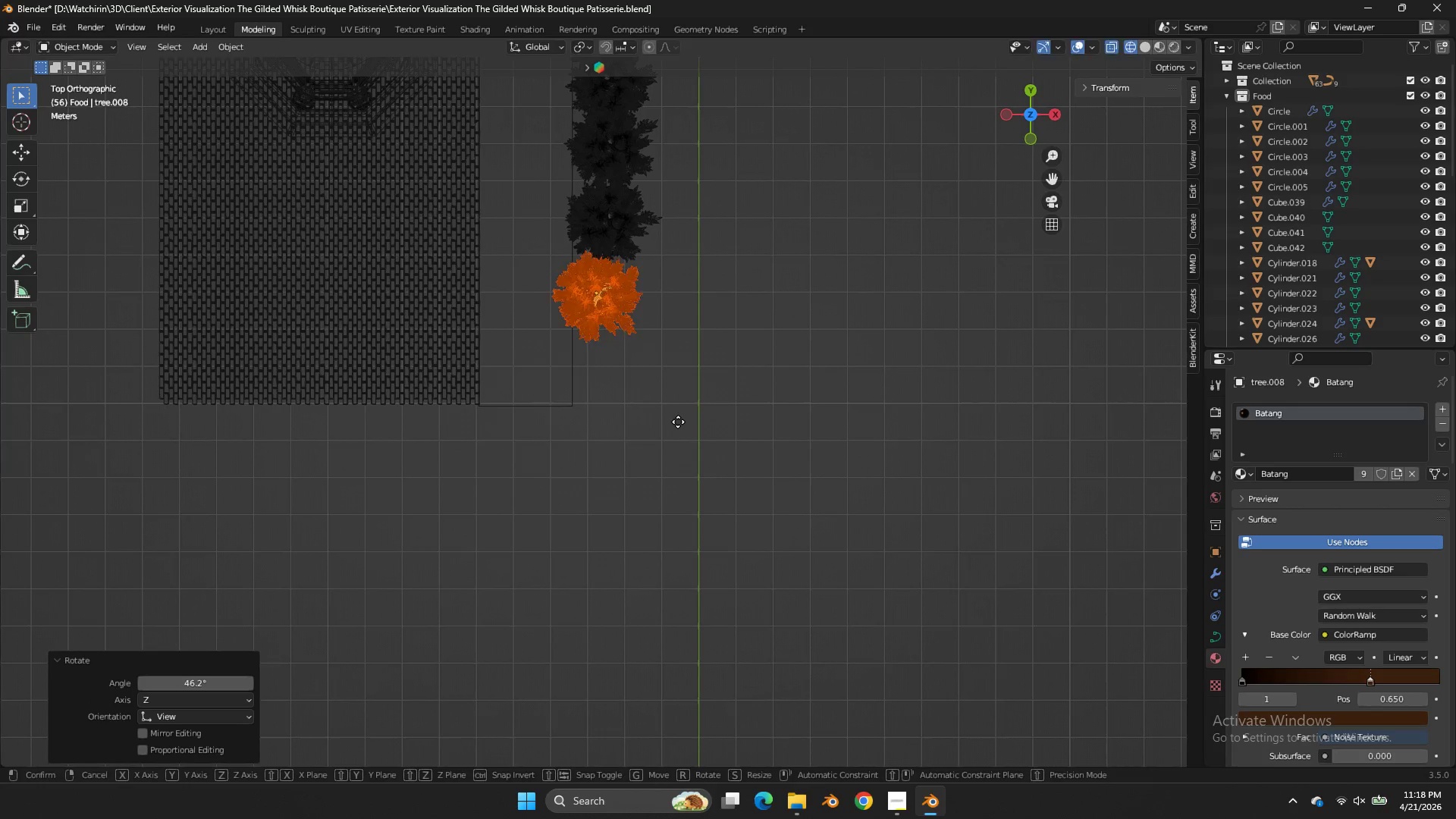 
key(G)
 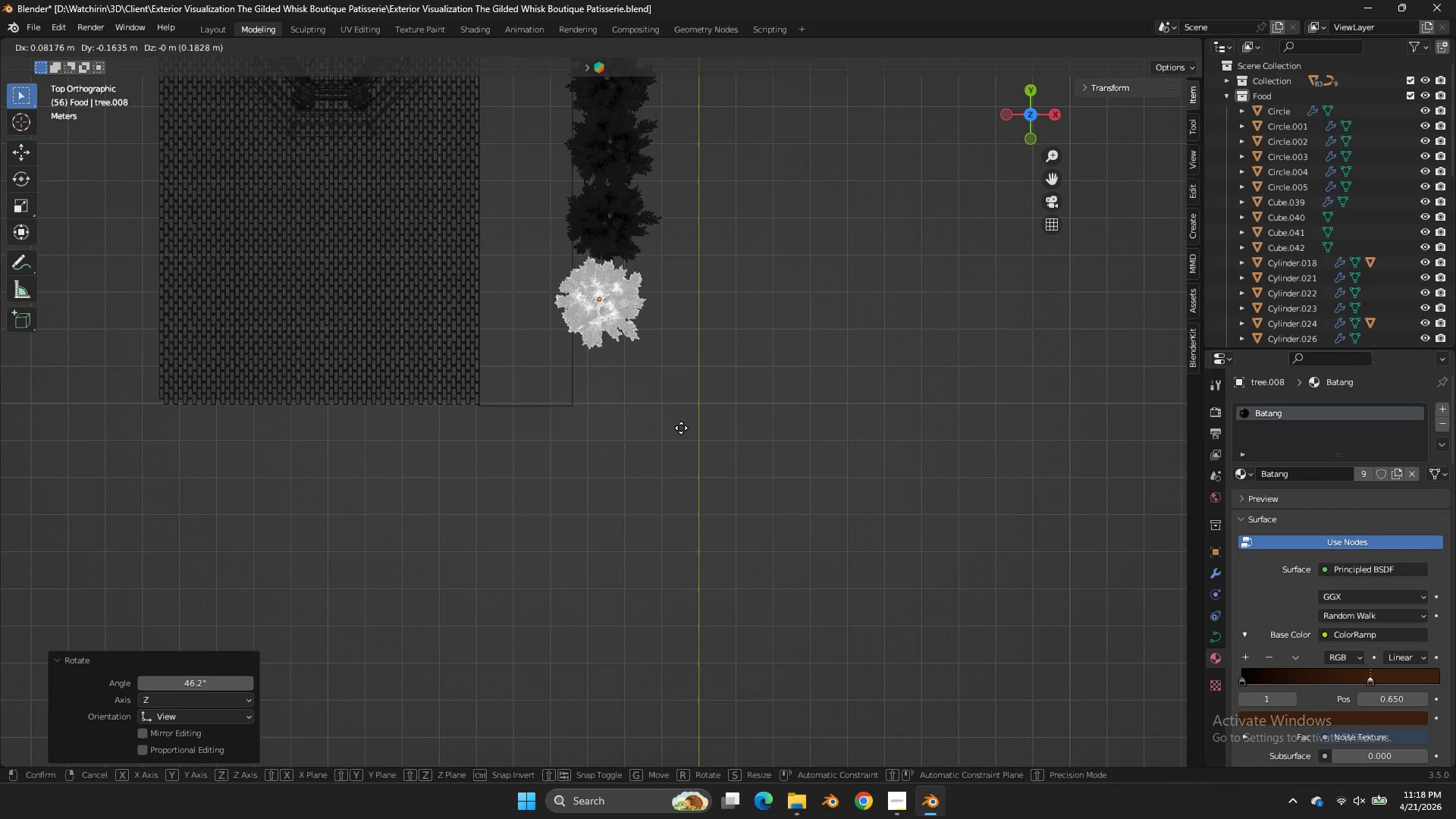 
double_click([681, 428])
 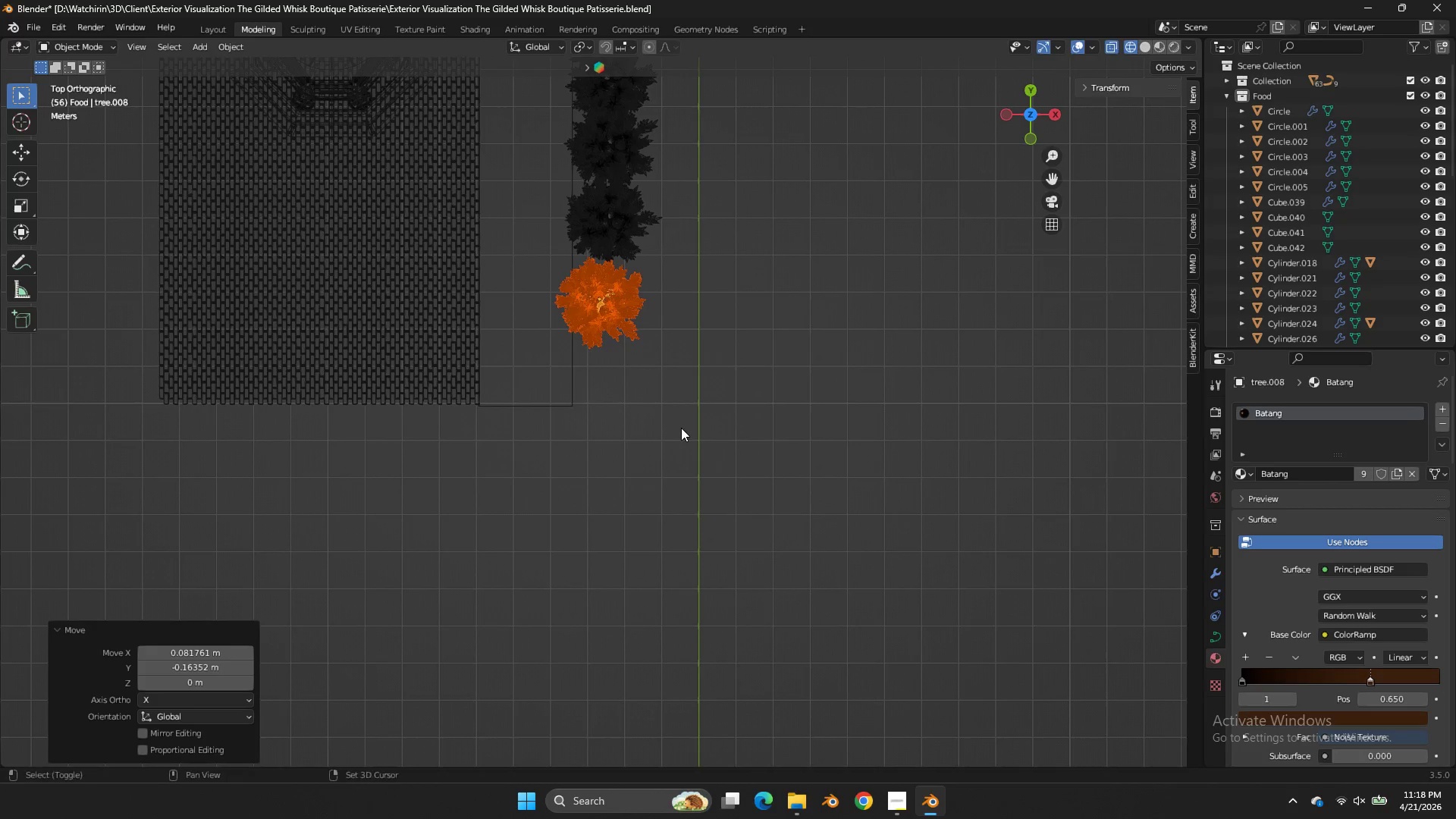 
type(Drg)
 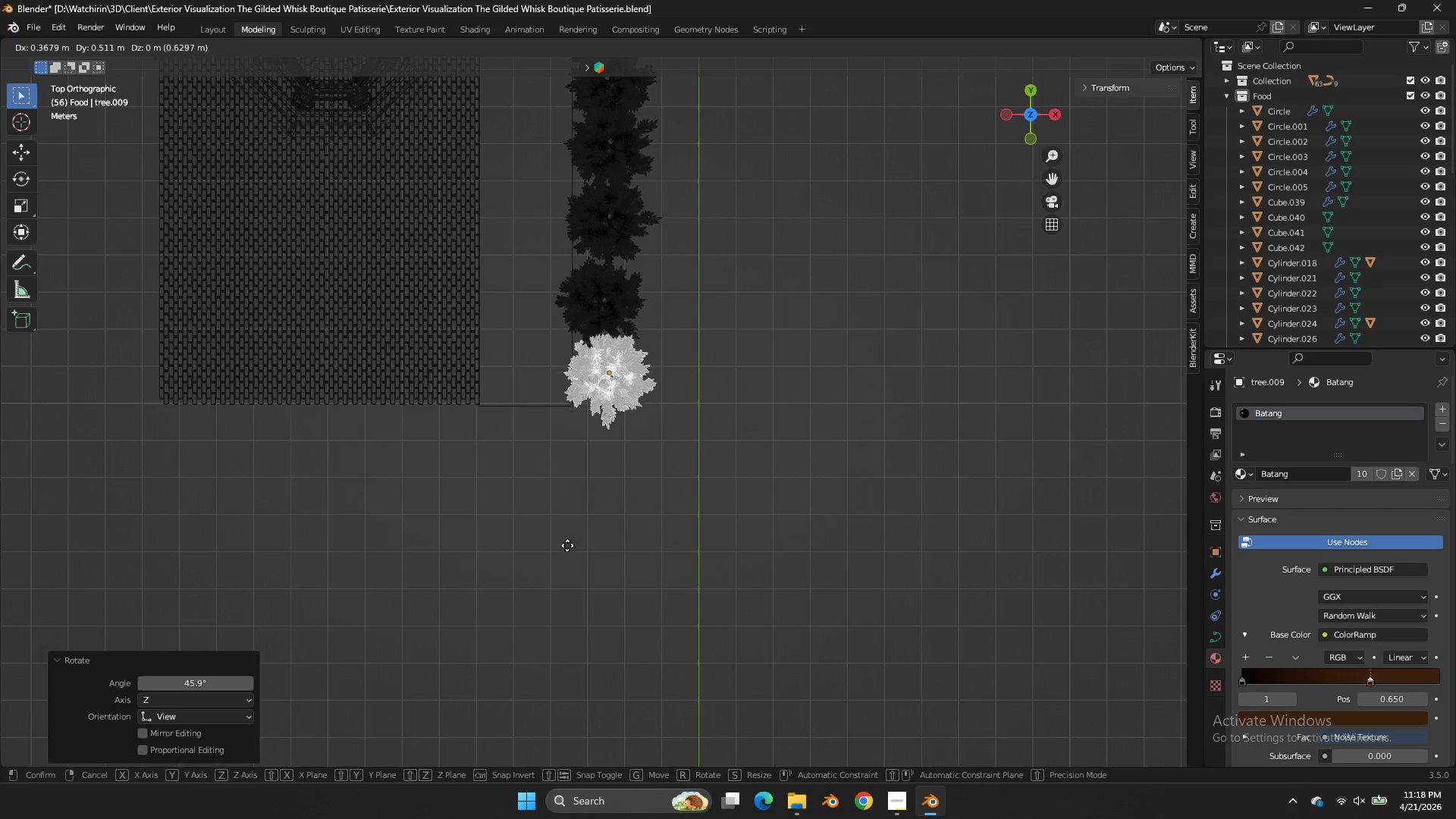 
double_click([567, 545])
 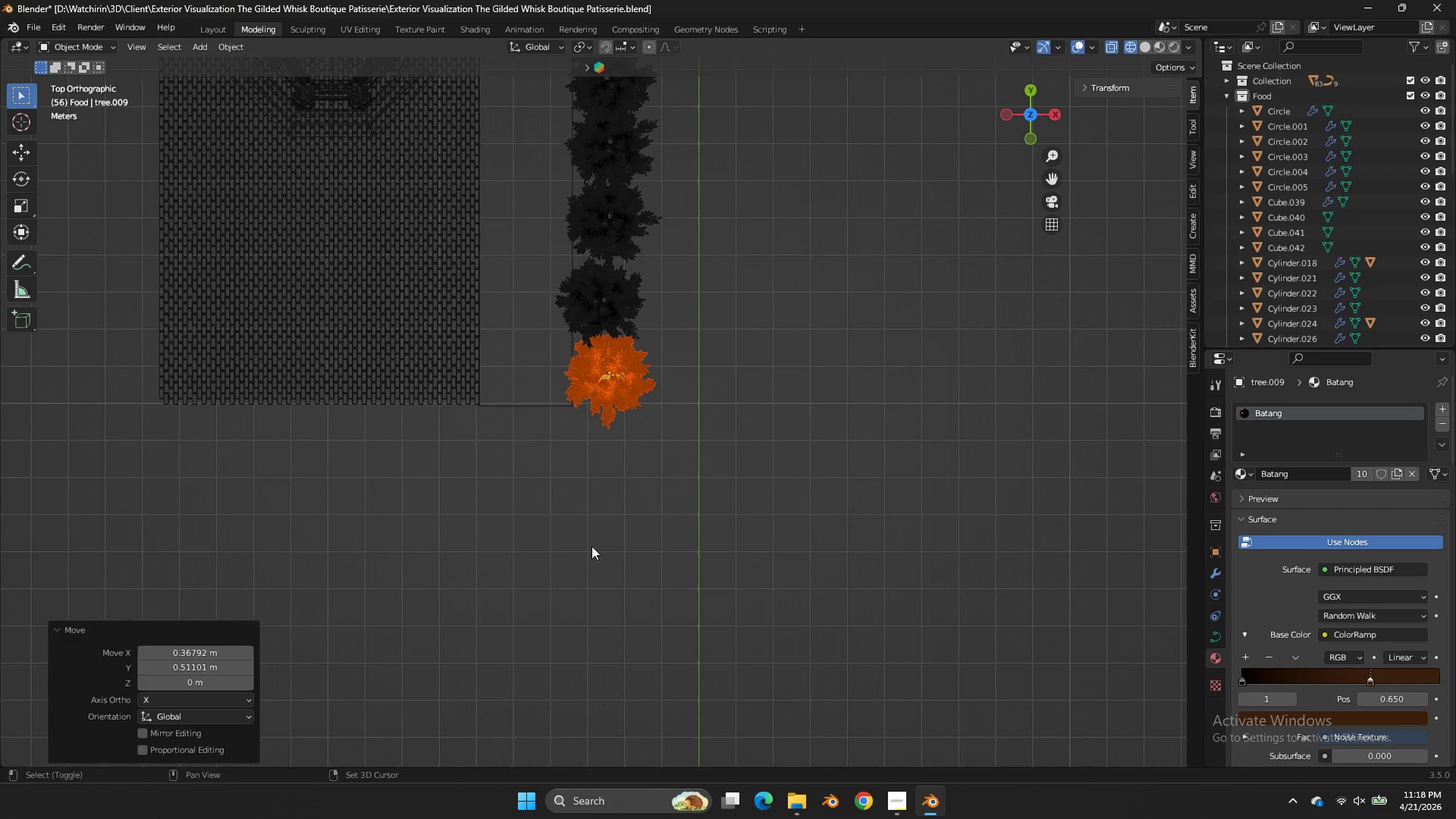 
key(Shift+ShiftLeft)
 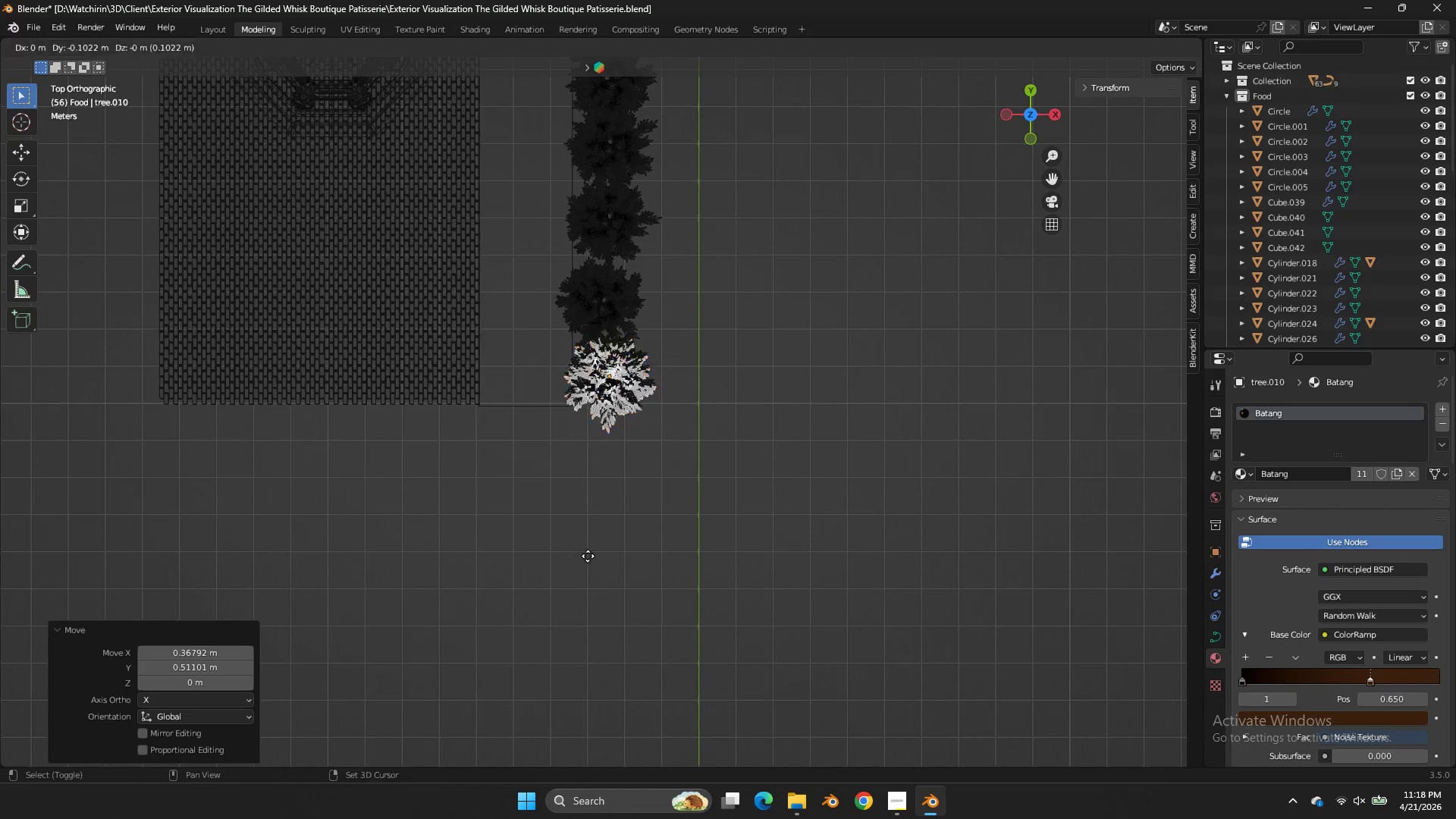 
key(Shift+D)
 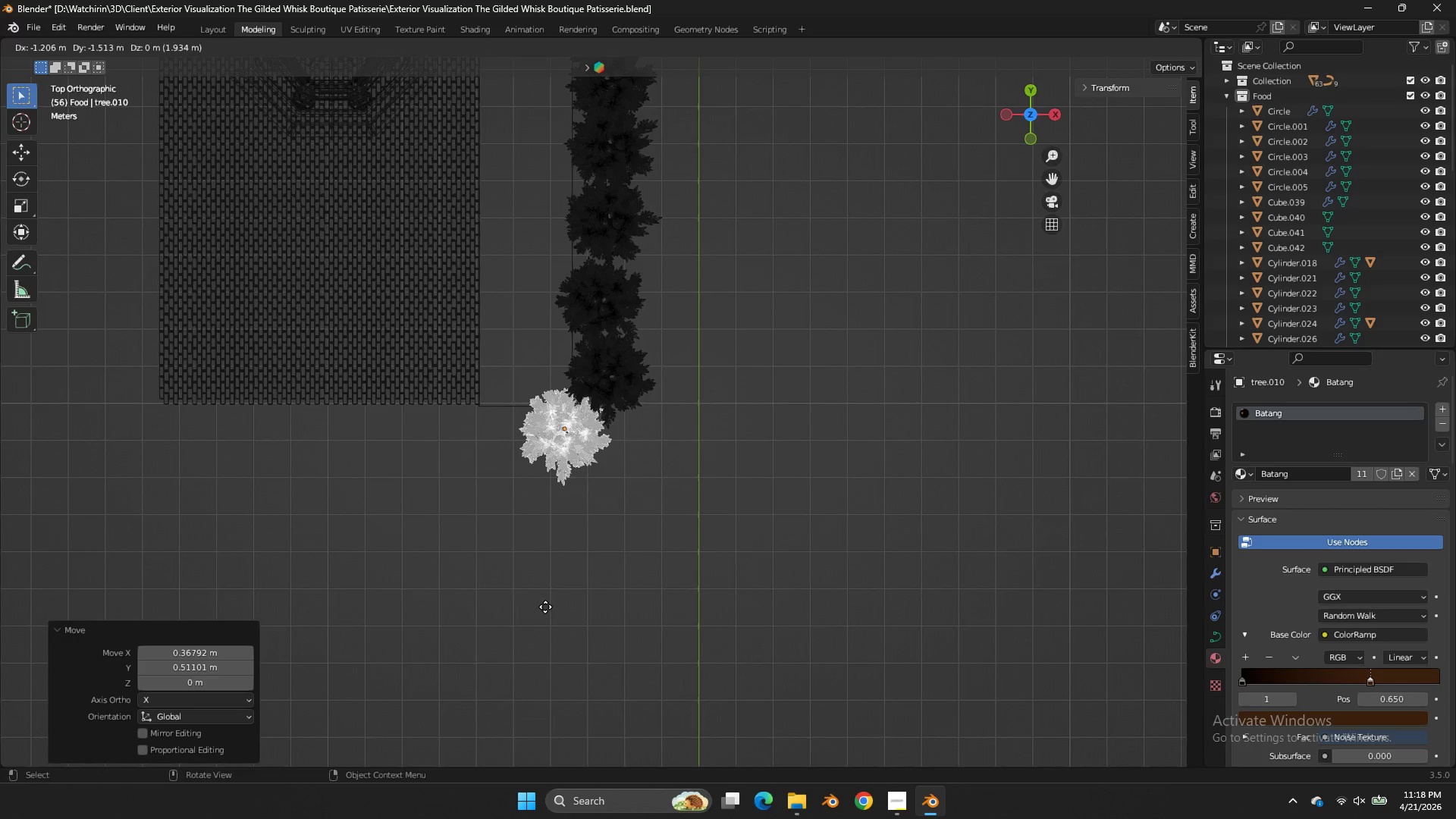 
double_click([542, 610])
 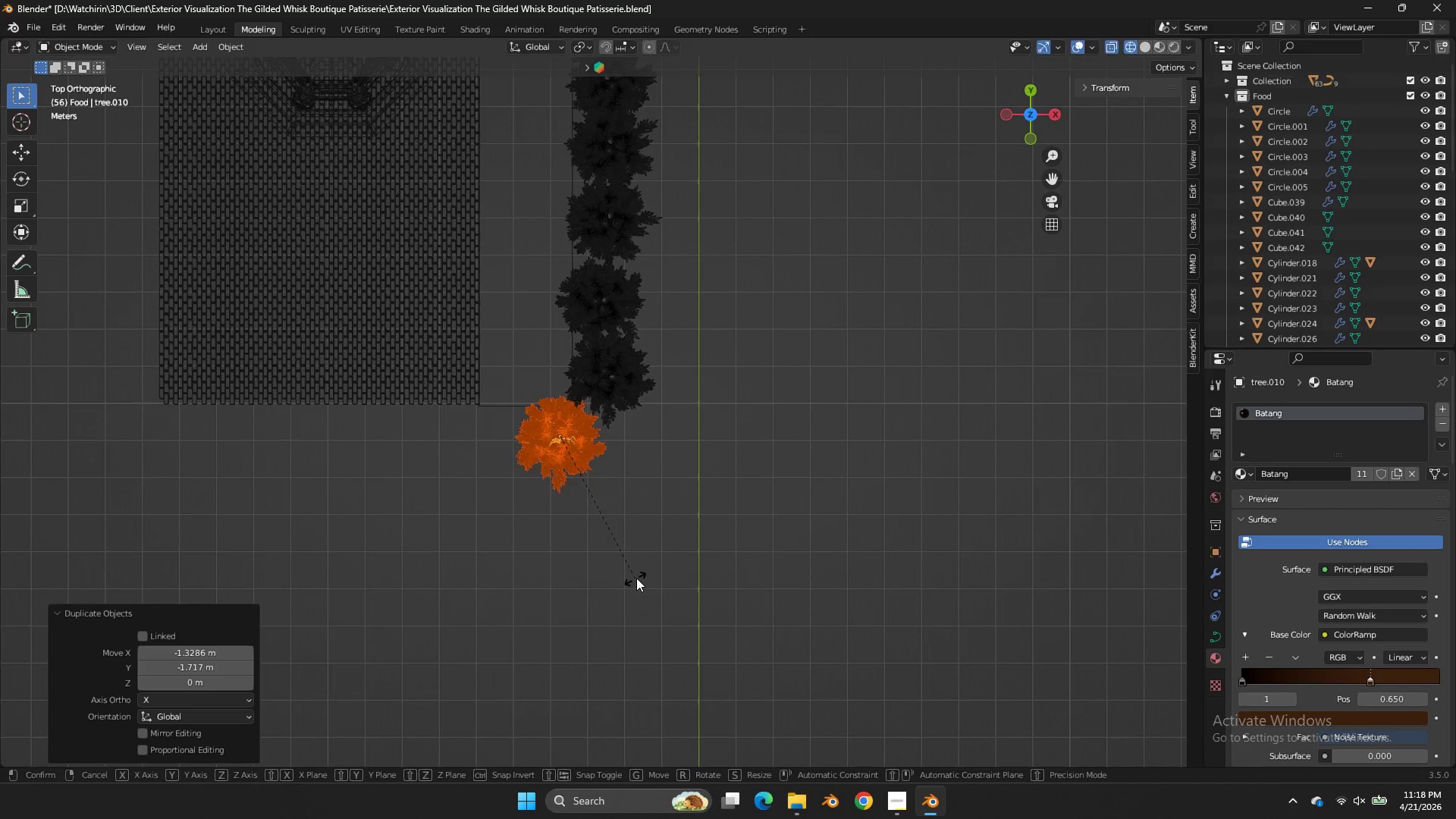 
key(R)
 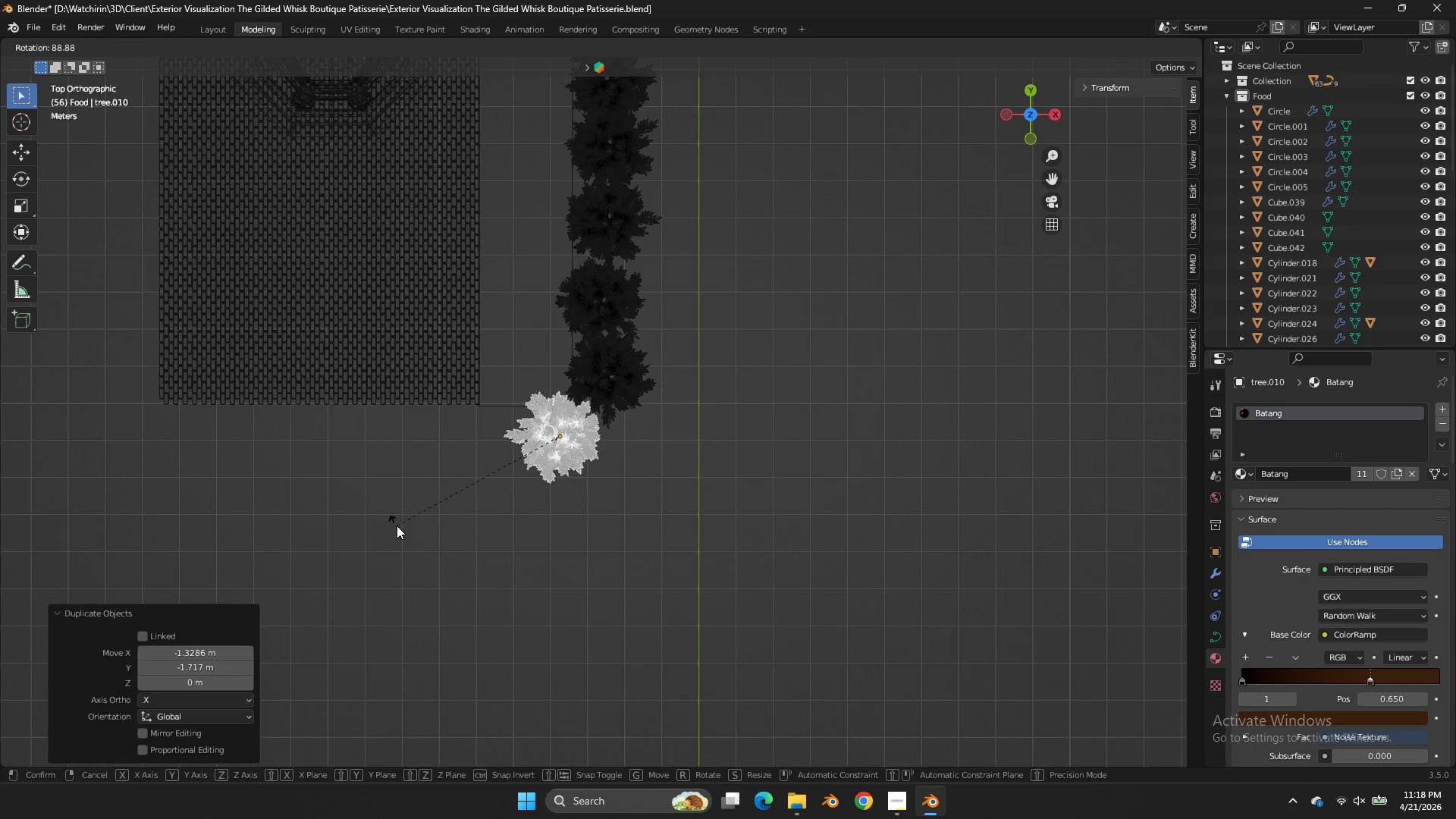 
double_click([397, 526])
 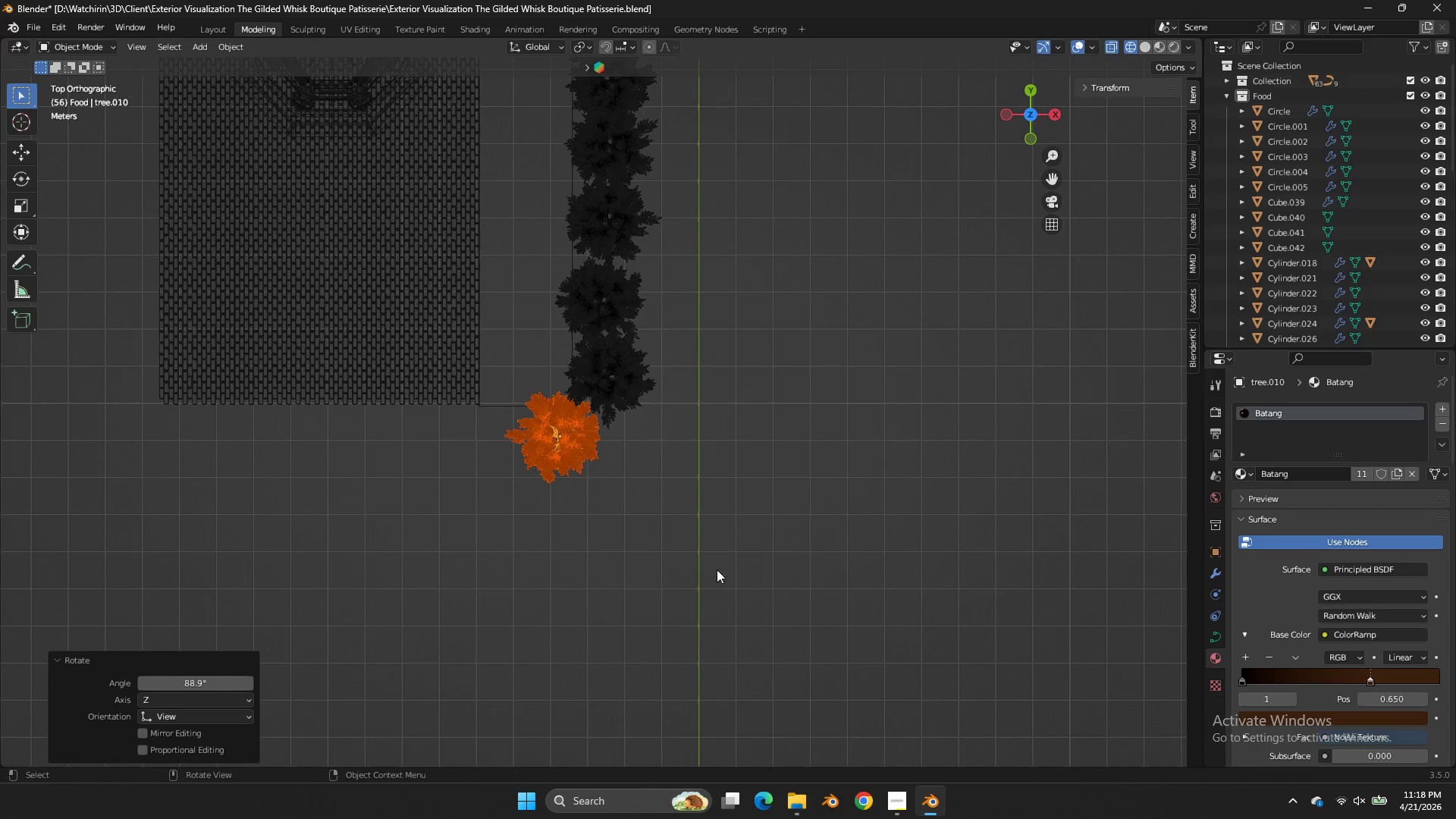 
key(Shift+ShiftLeft)
 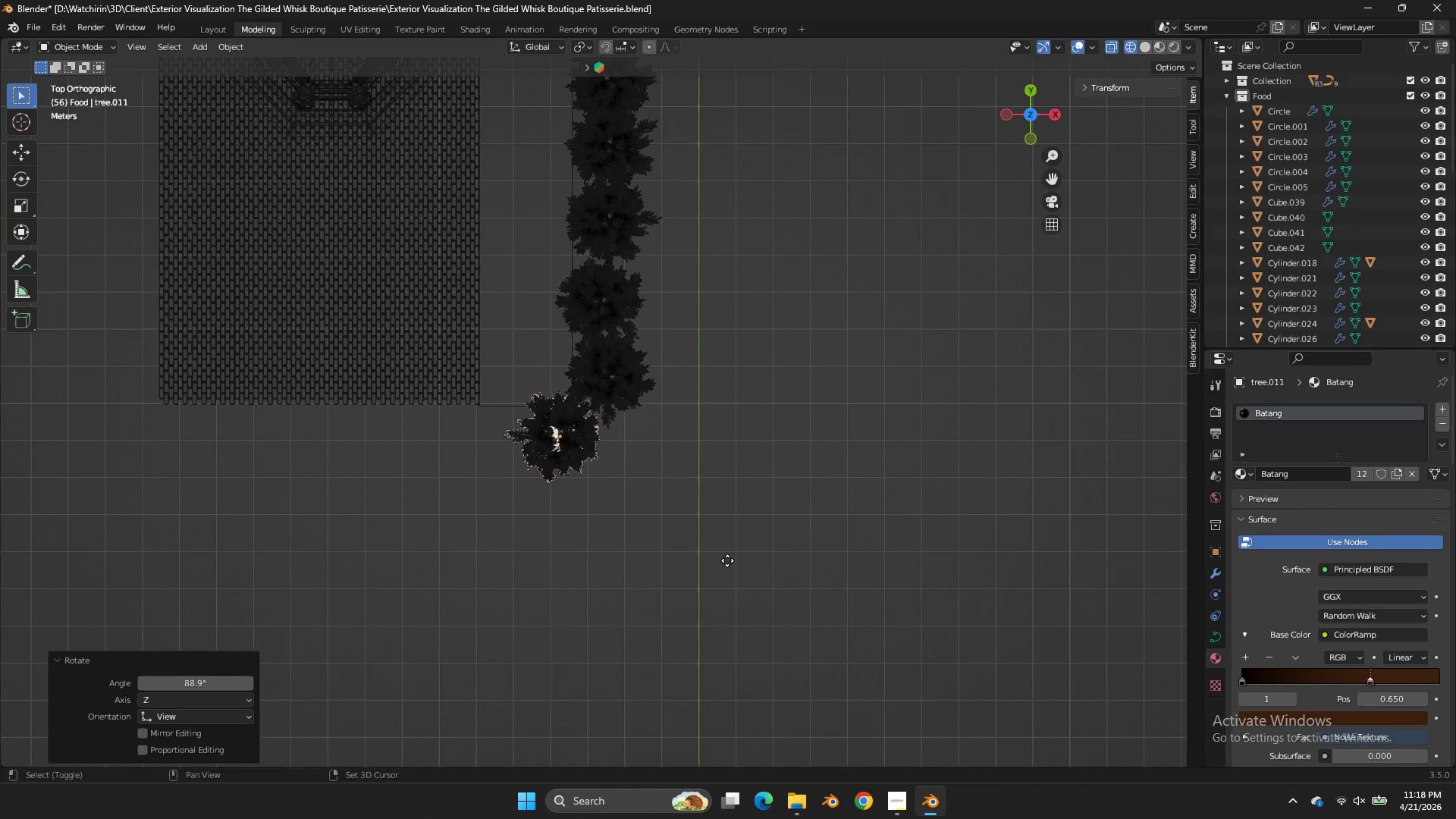 
key(Shift+D)
 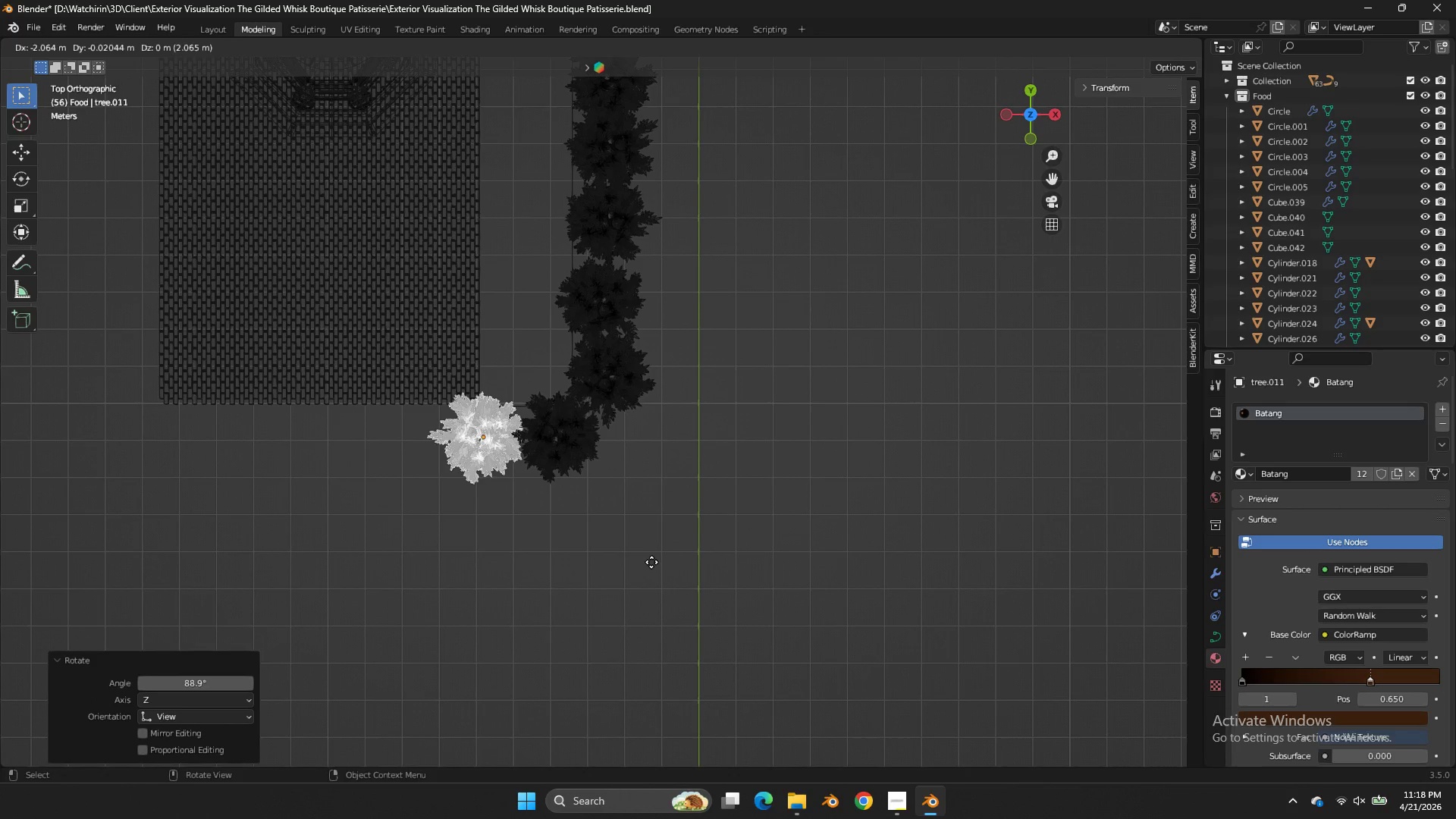 
left_click([651, 562])
 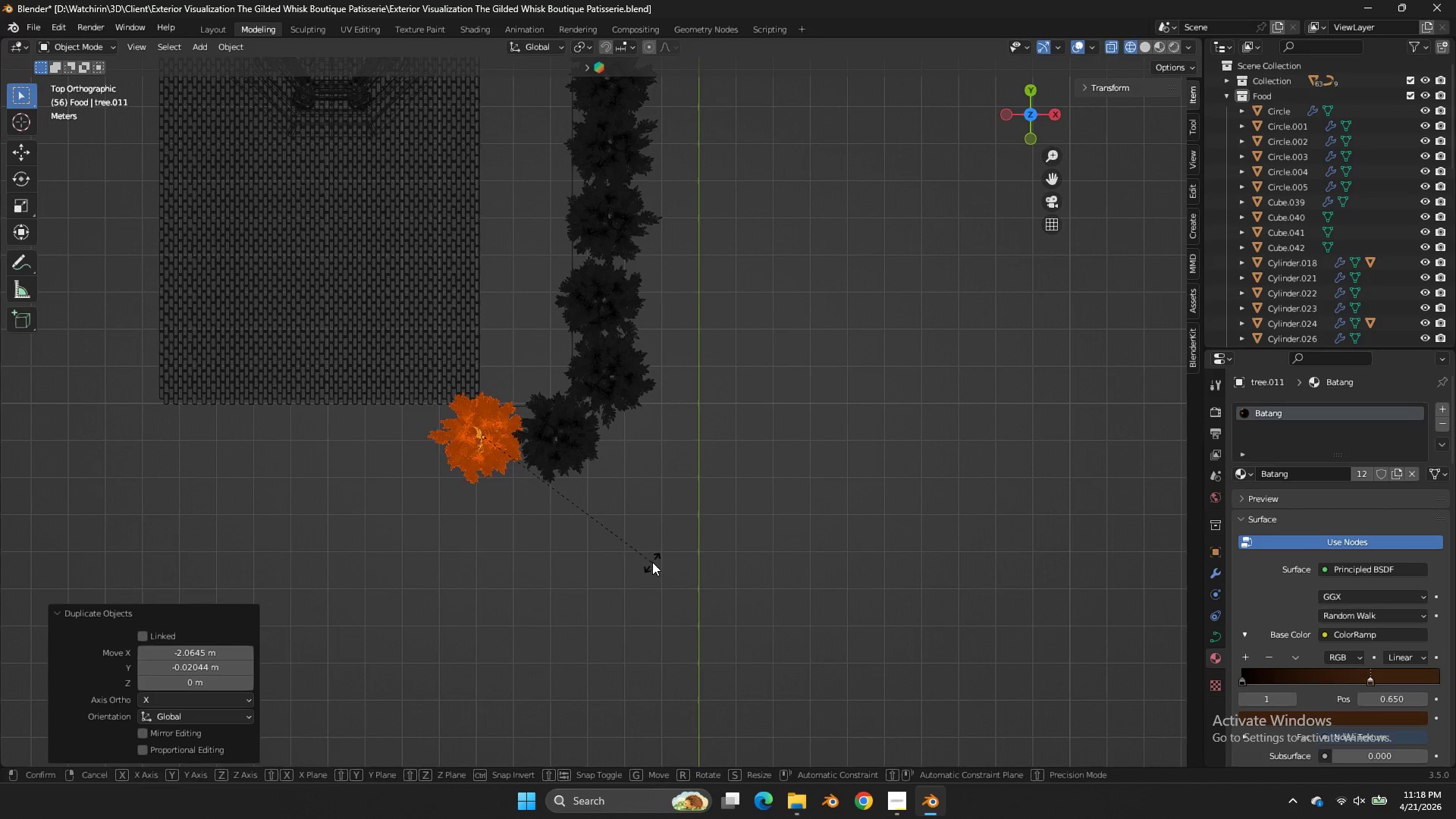 
key(R)
 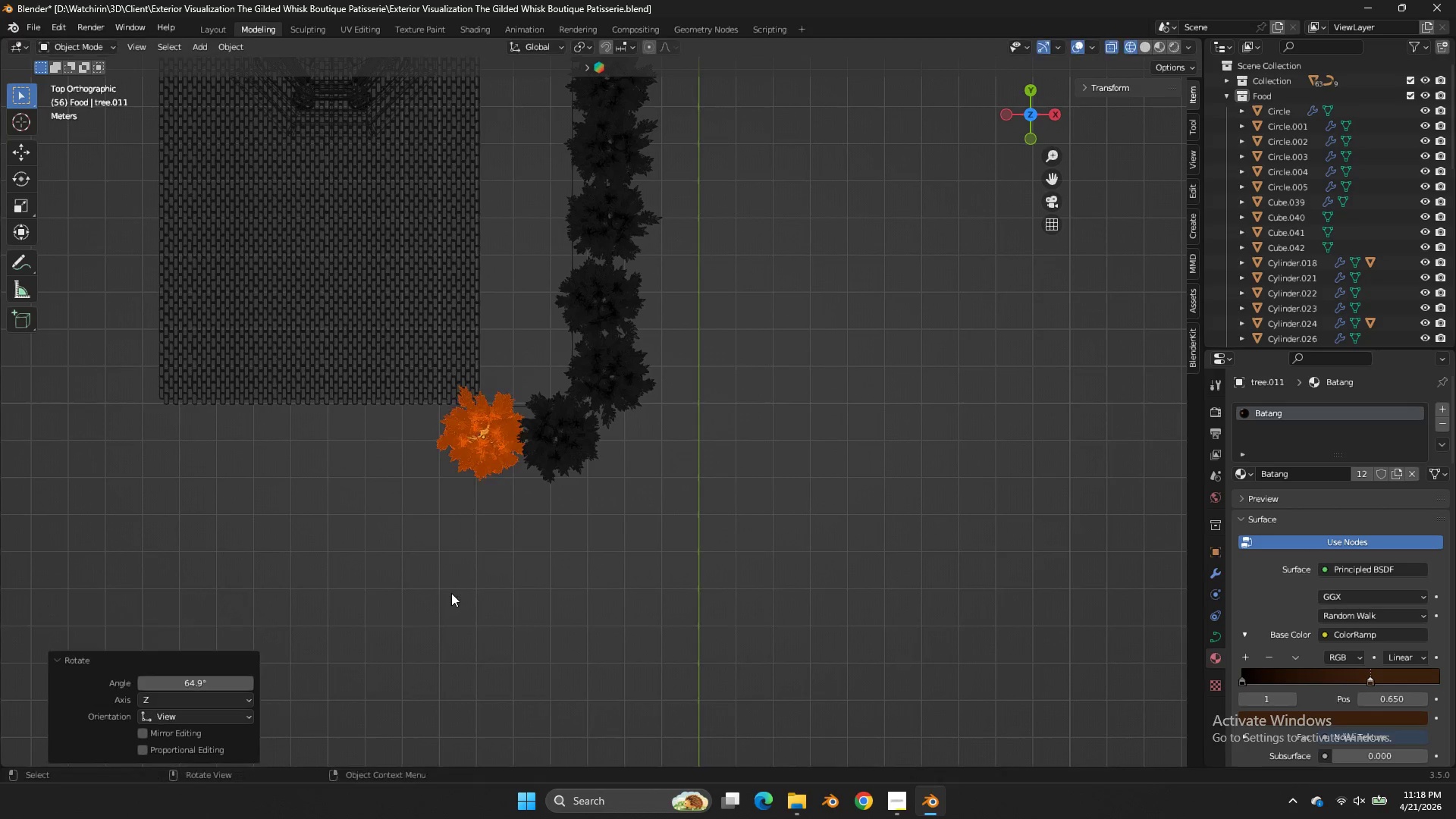 
double_click([451, 593])
 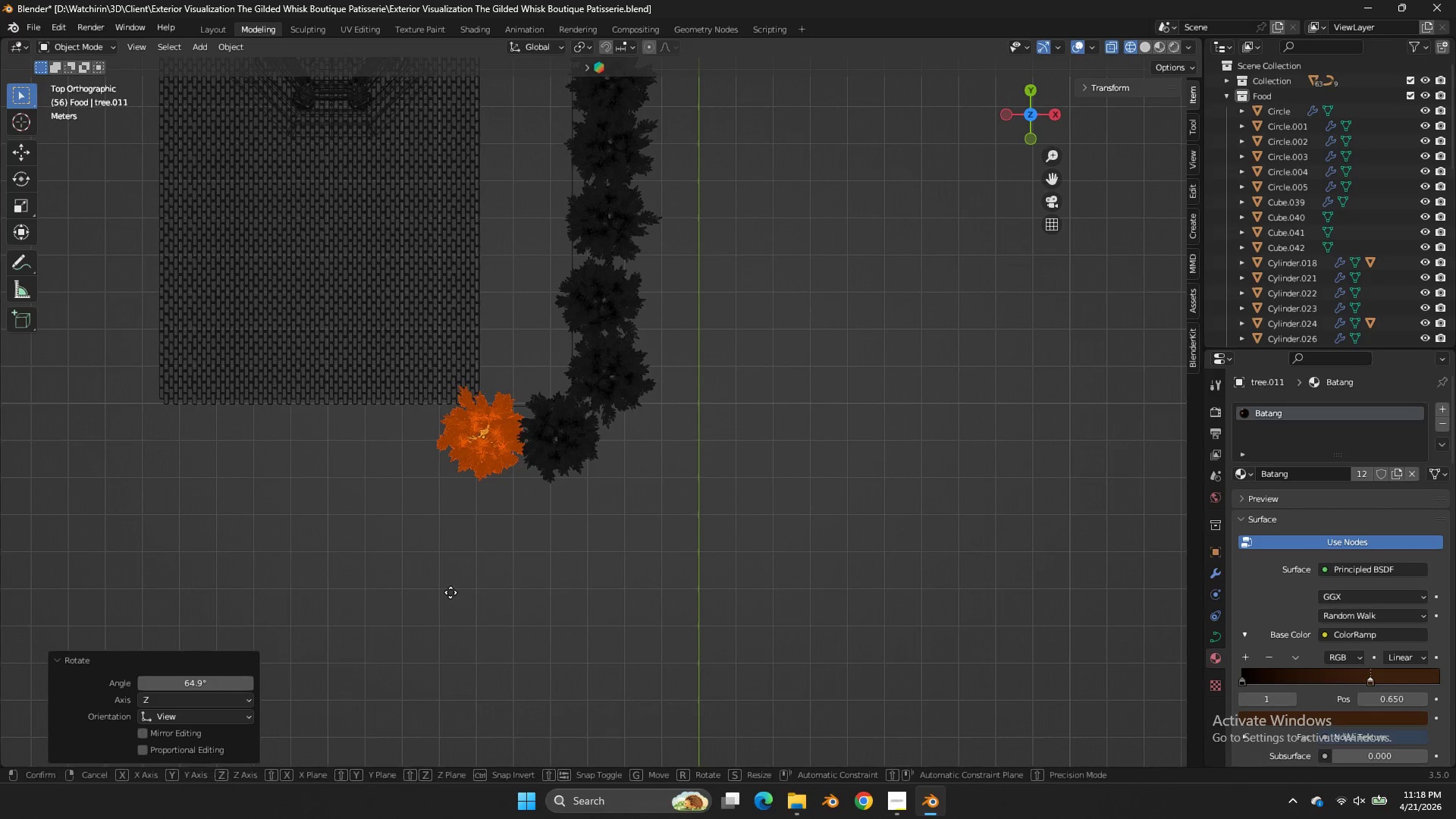 
key(G)
 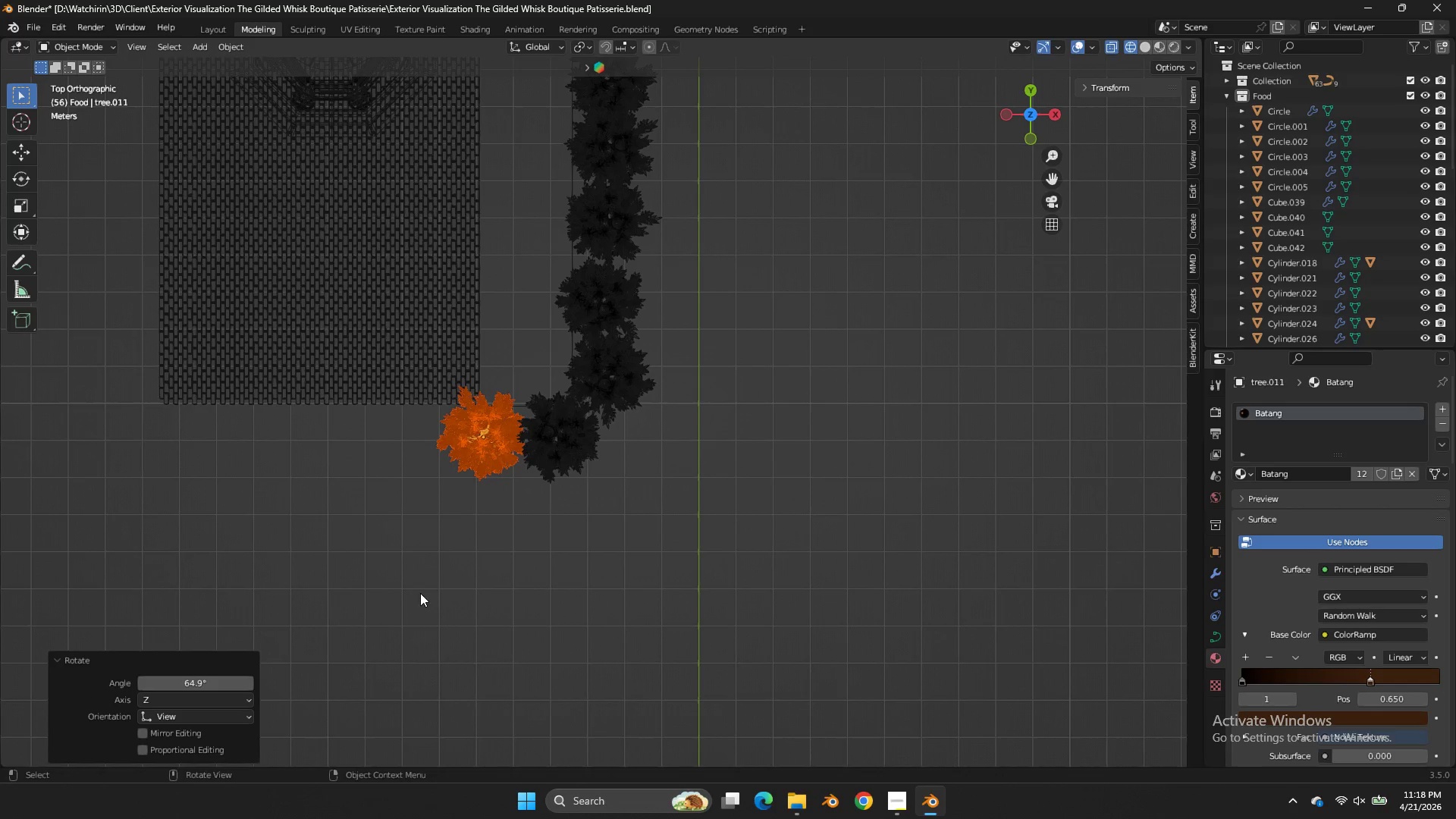 
key(Shift+ShiftLeft)
 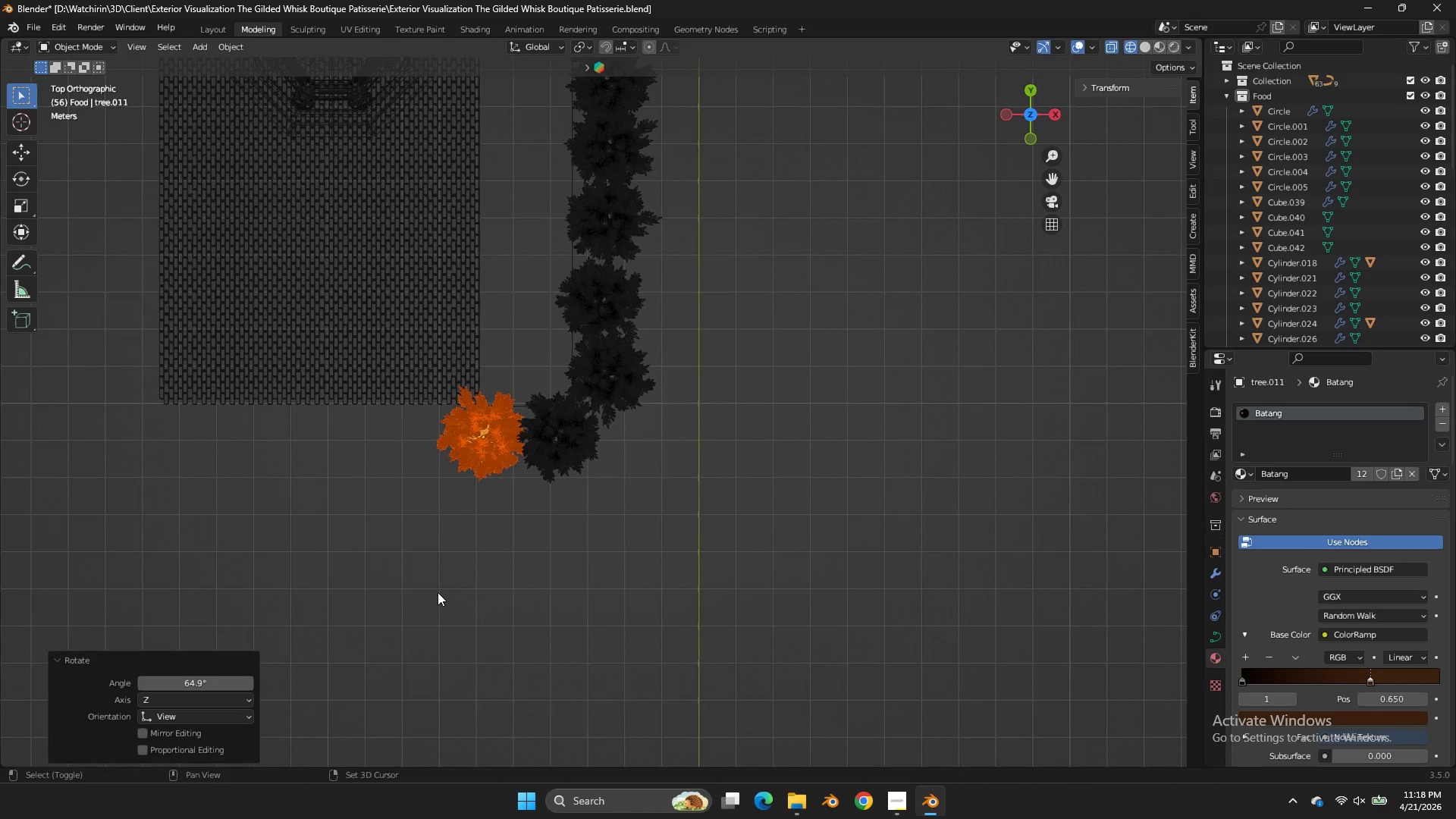 
key(Shift+D)
 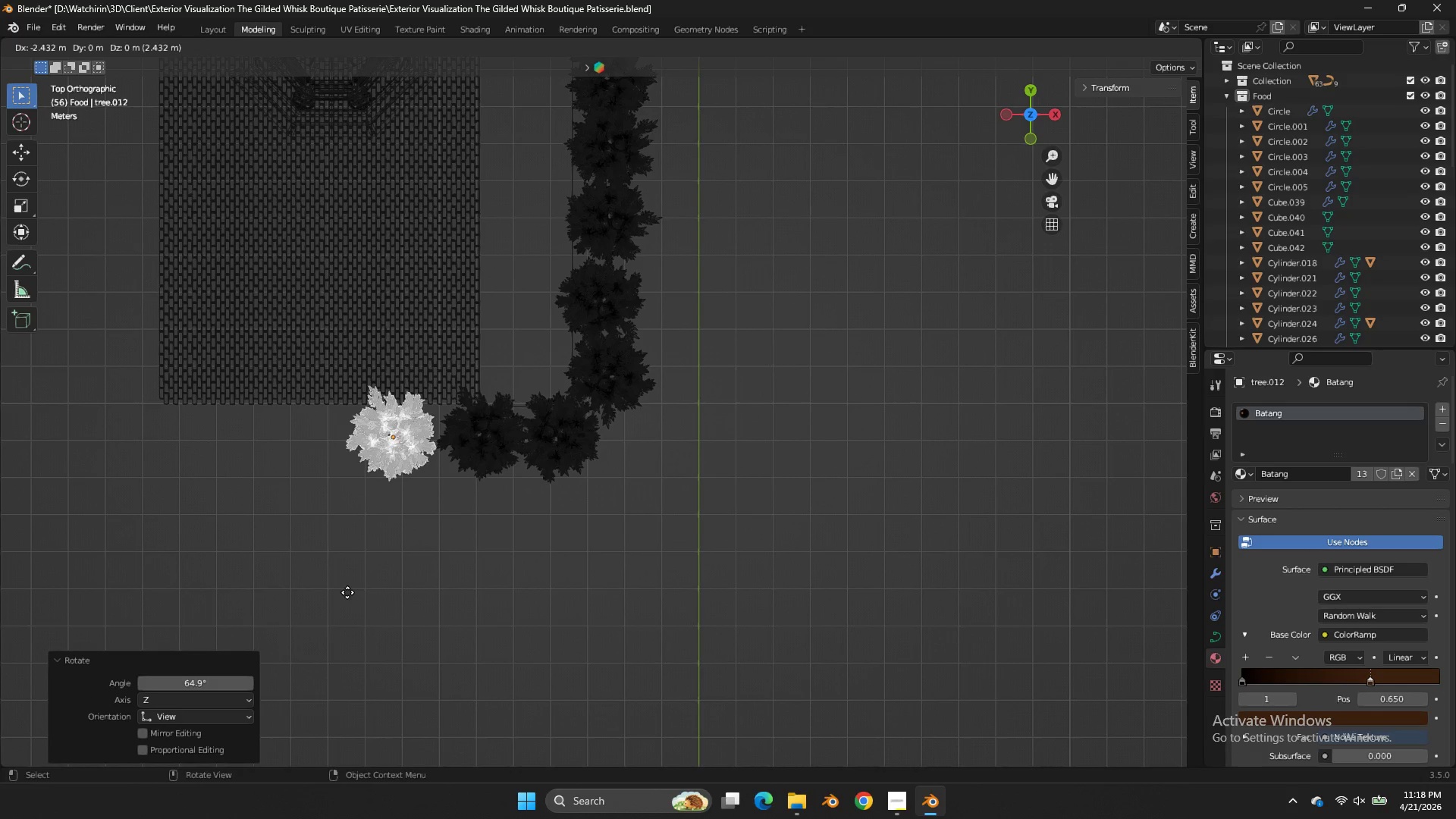 
left_click([347, 592])
 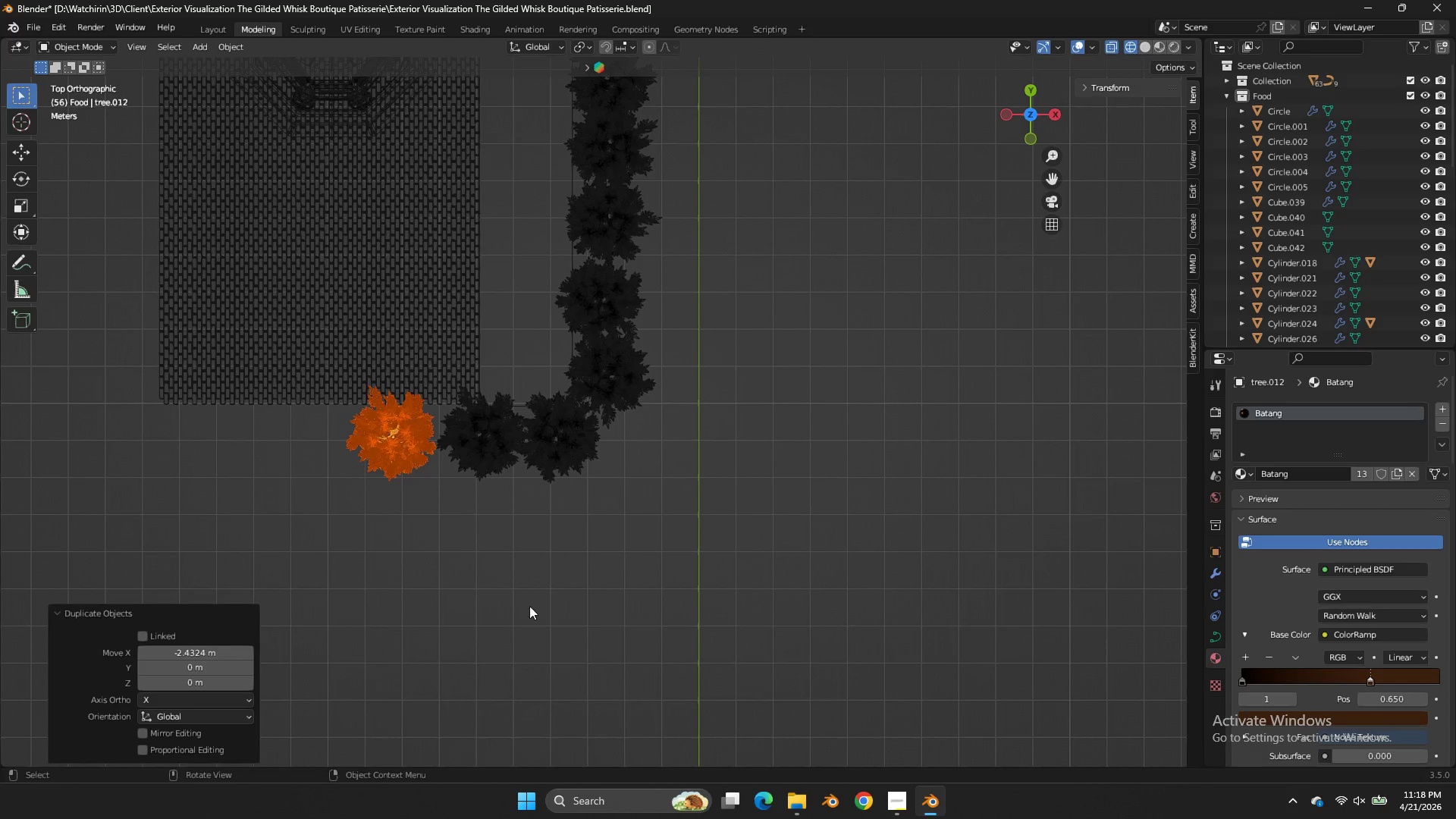 
key(R)
 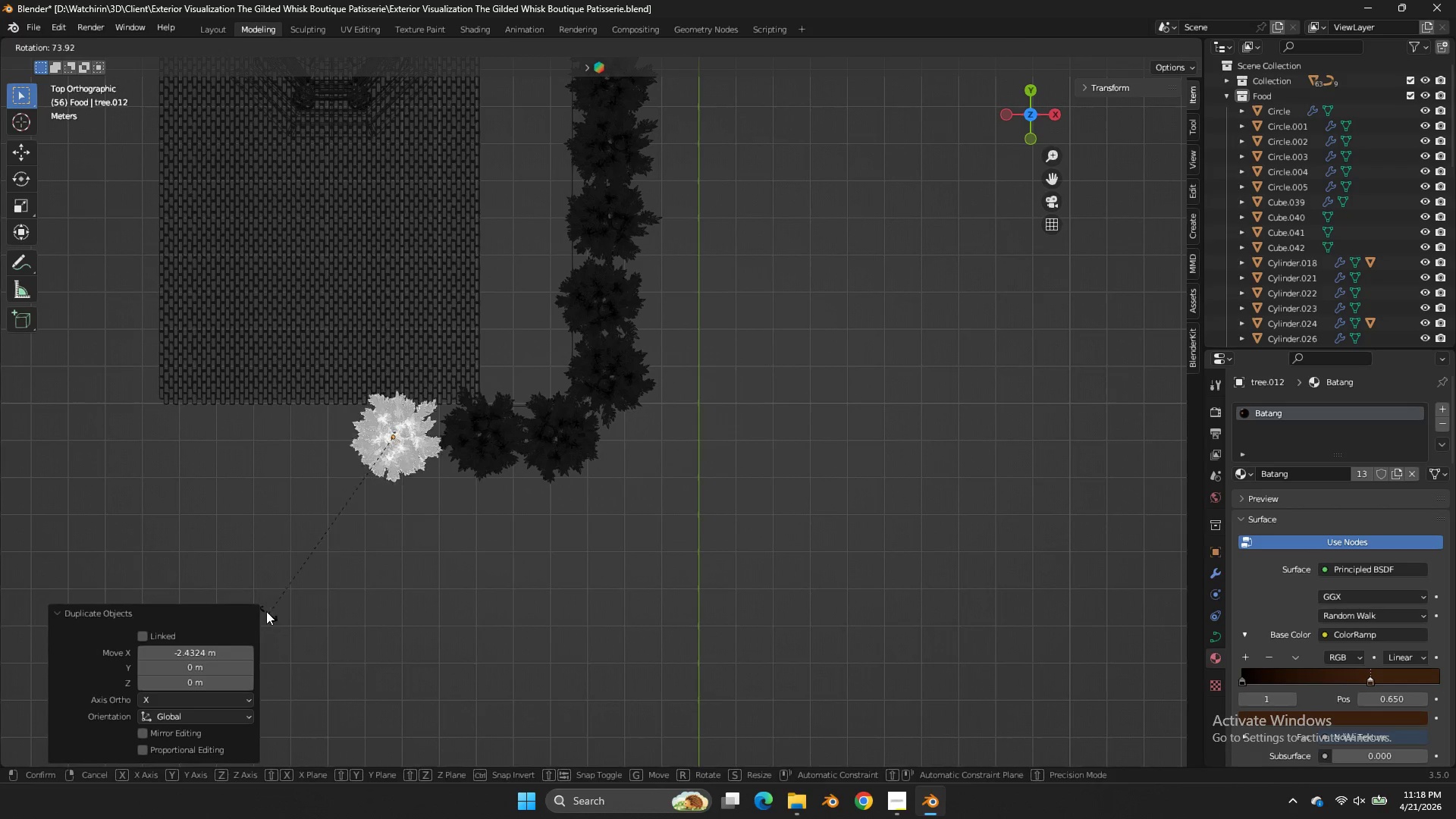 
left_click([266, 611])
 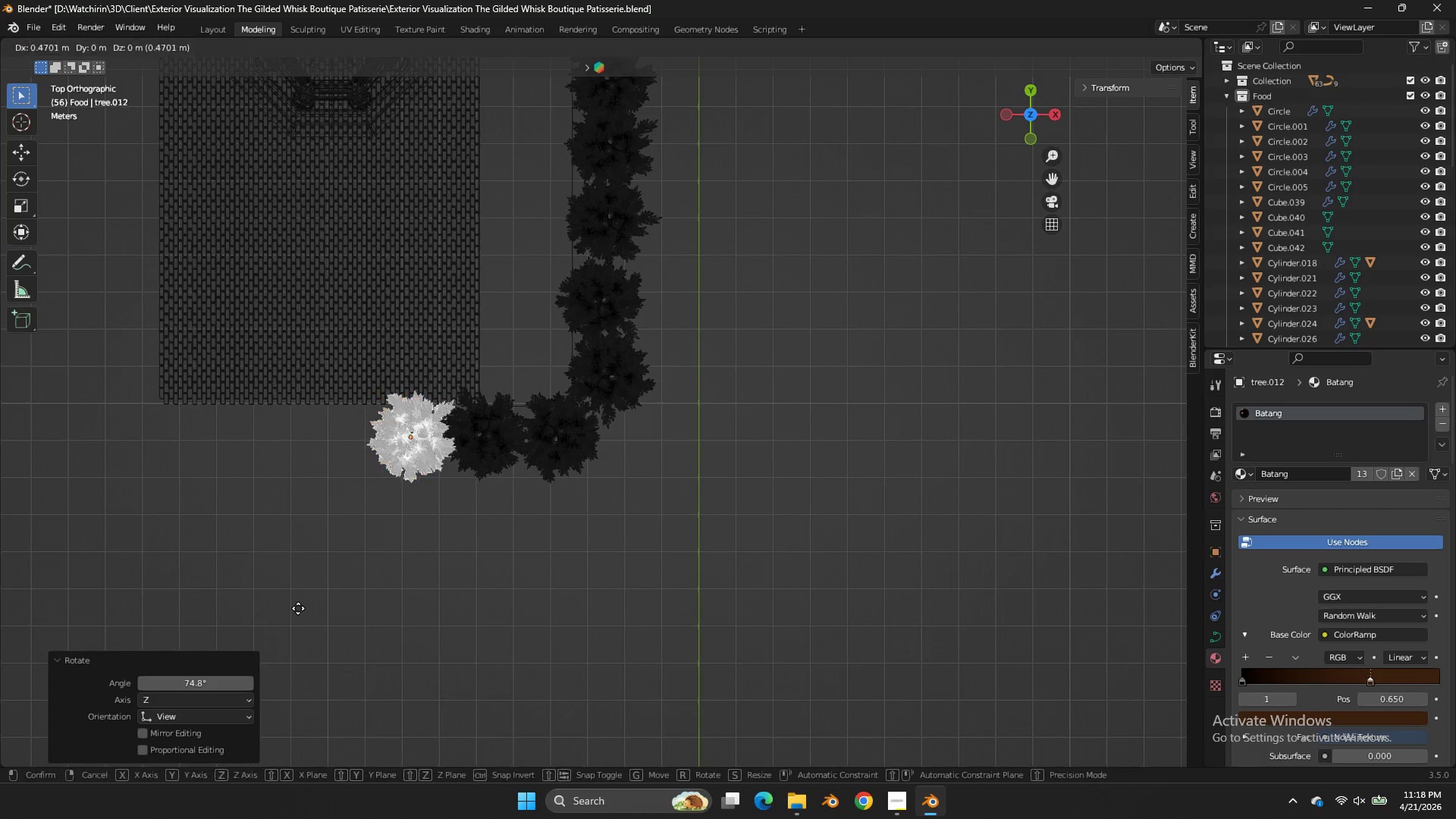 
key(G)
 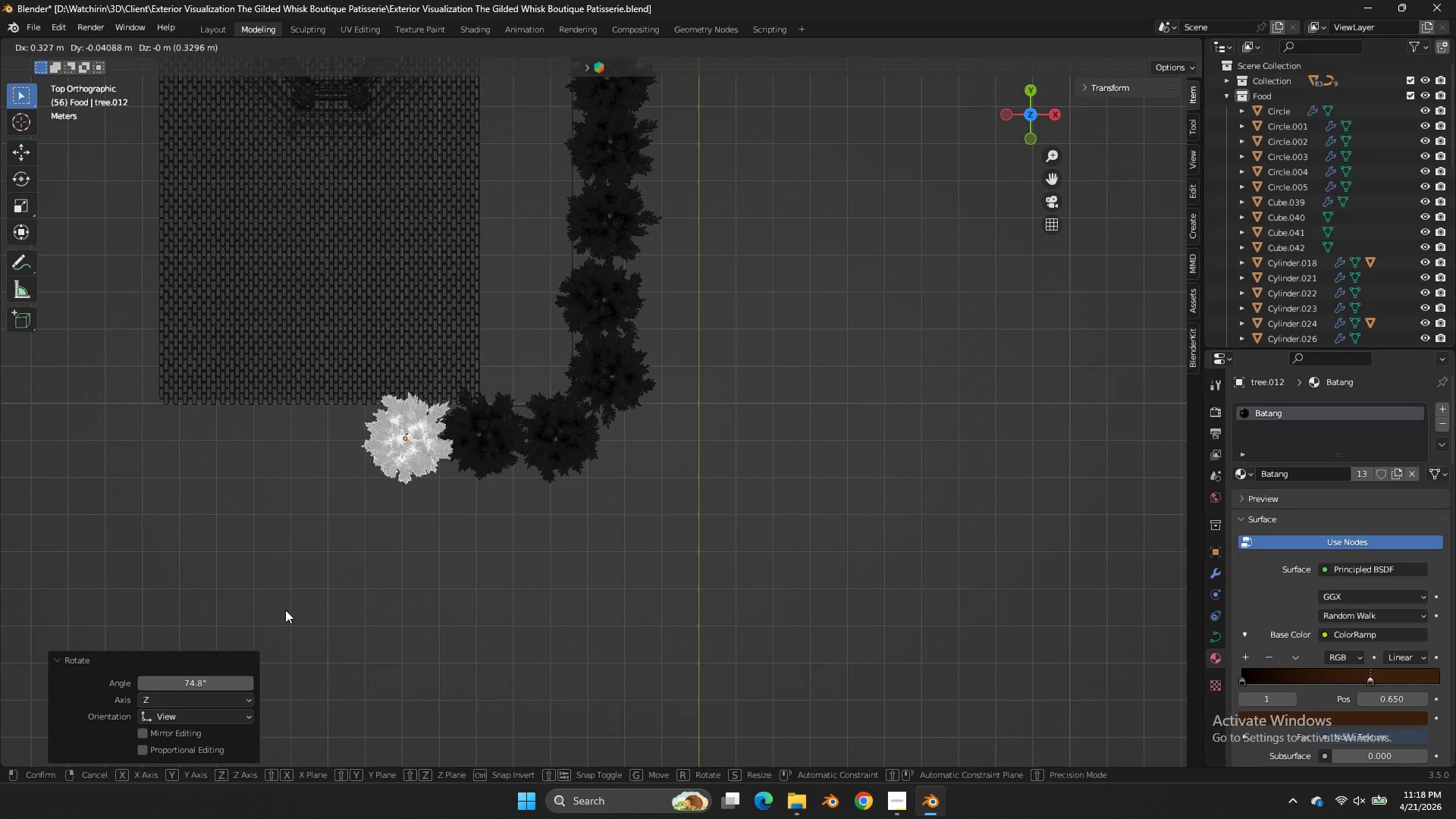 
triple_click([285, 610])
 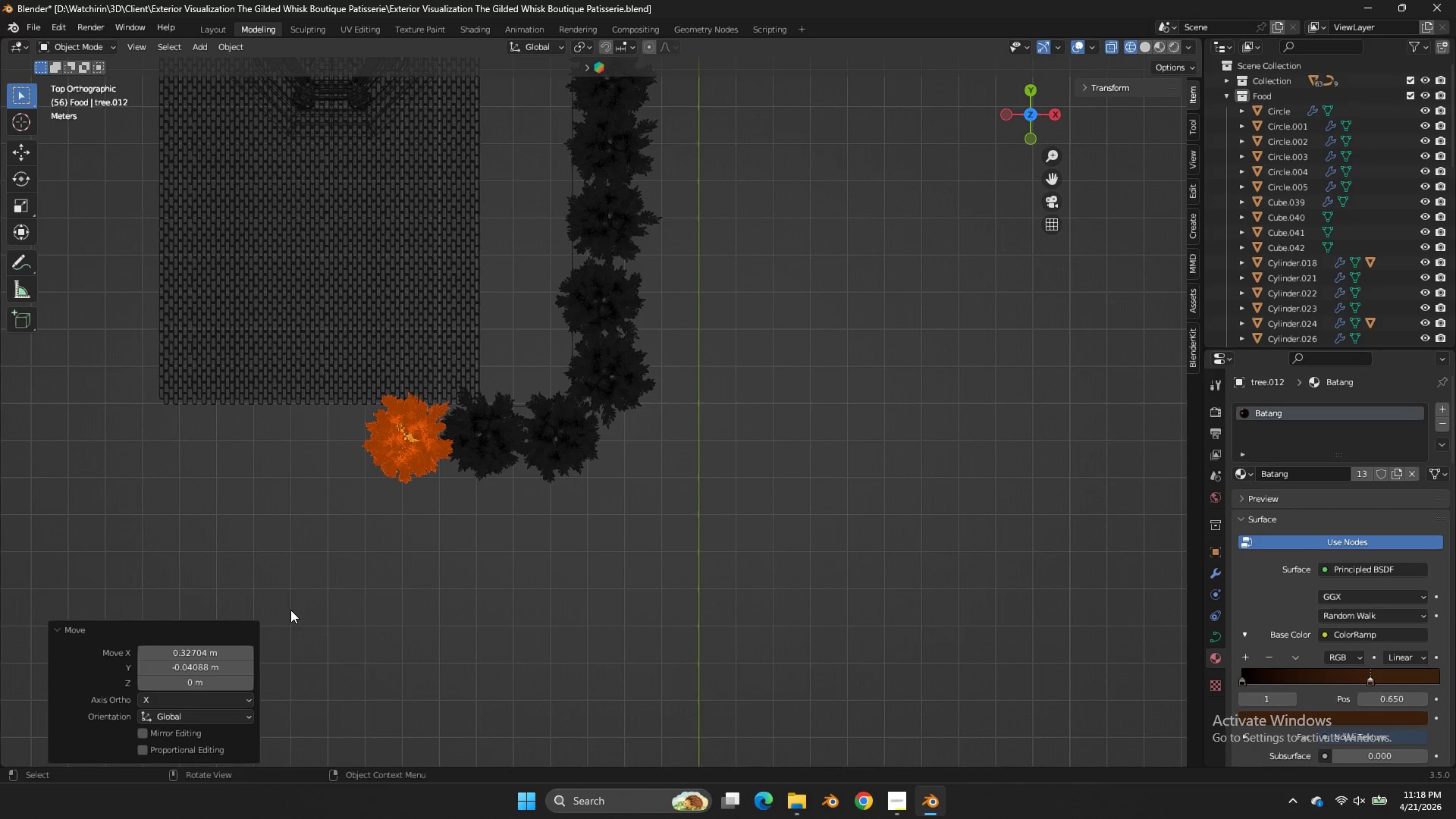 
triple_click([285, 610])
 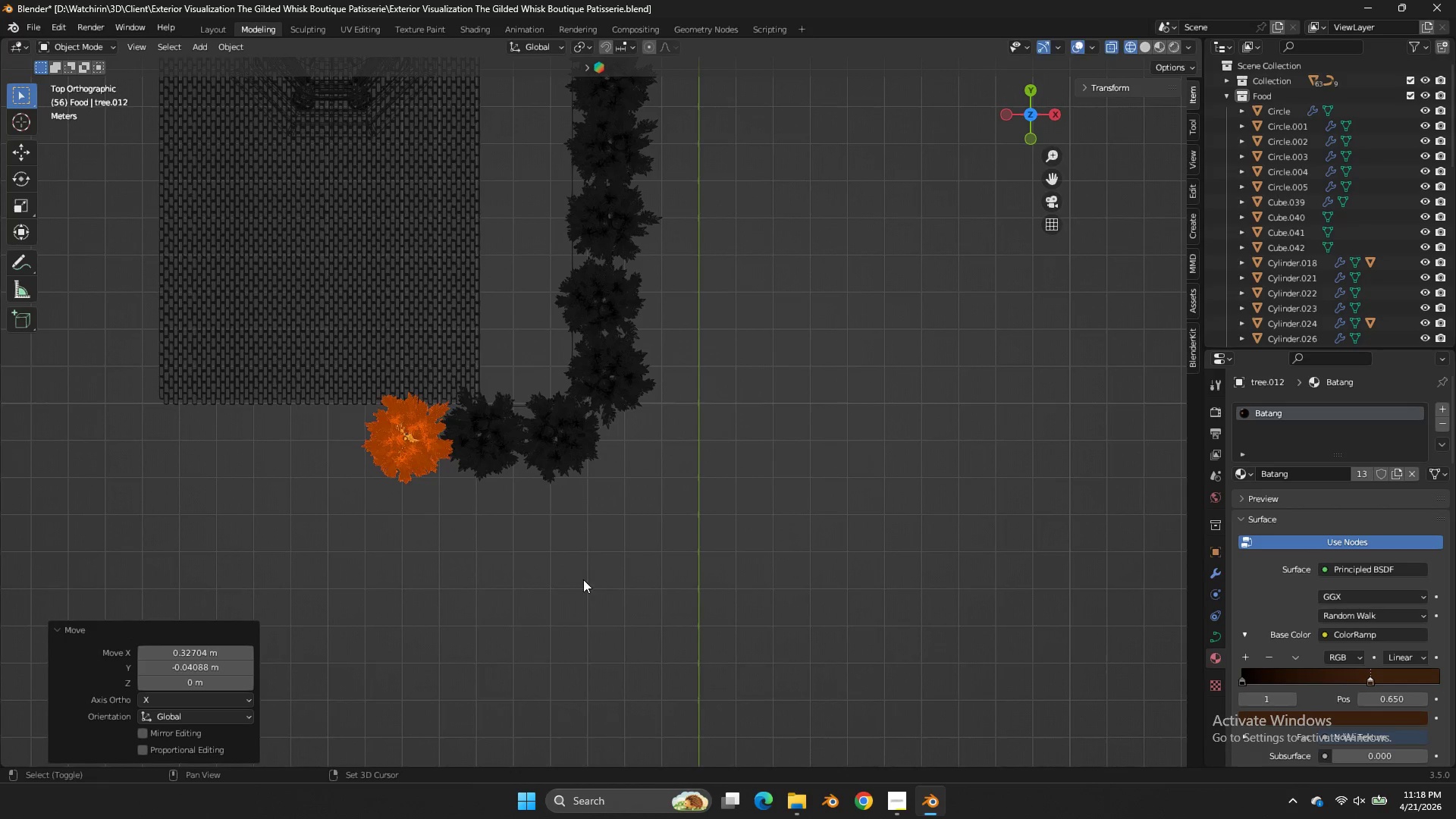 
key(Shift+ShiftLeft)
 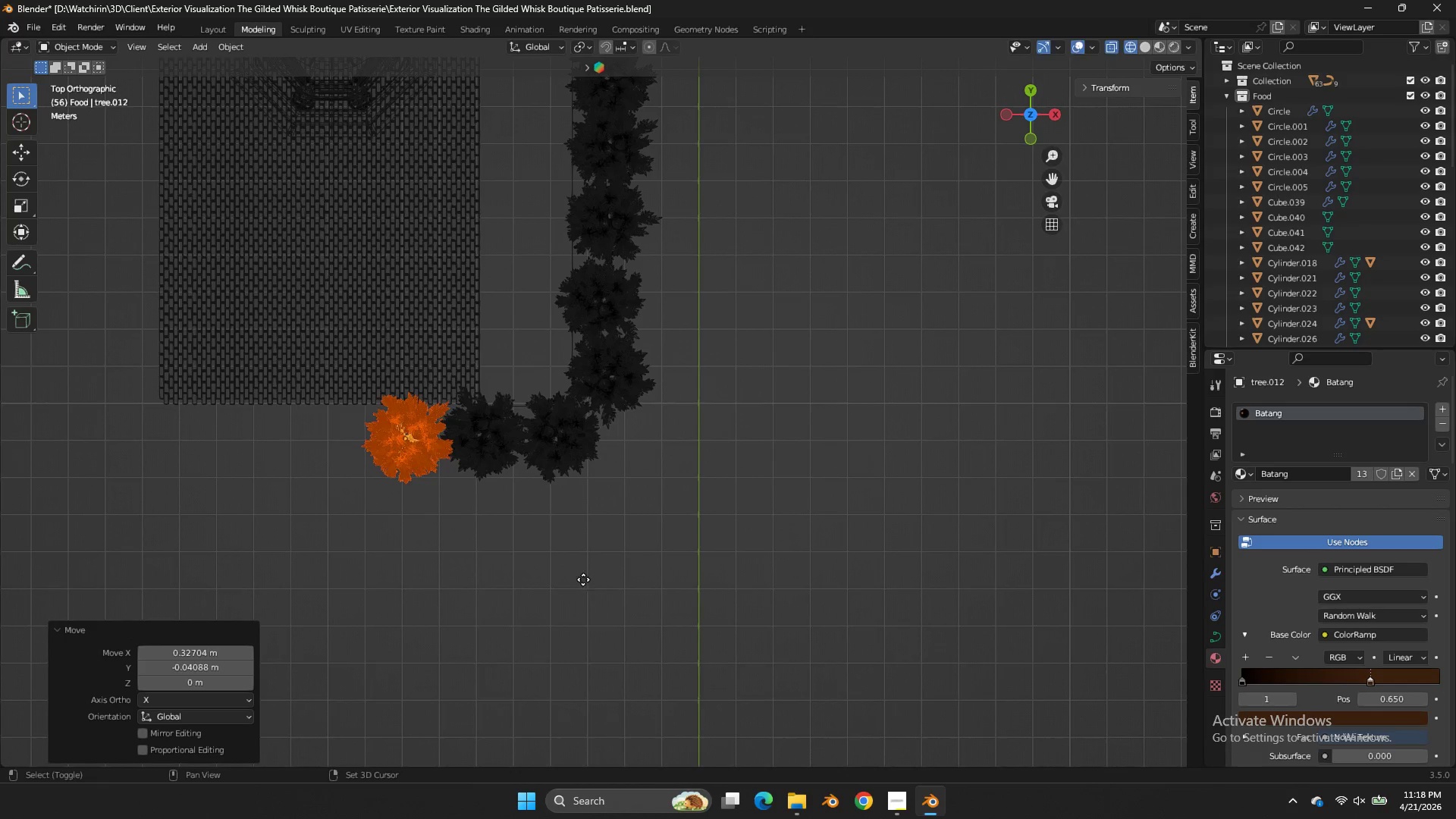 
key(Shift+D)
 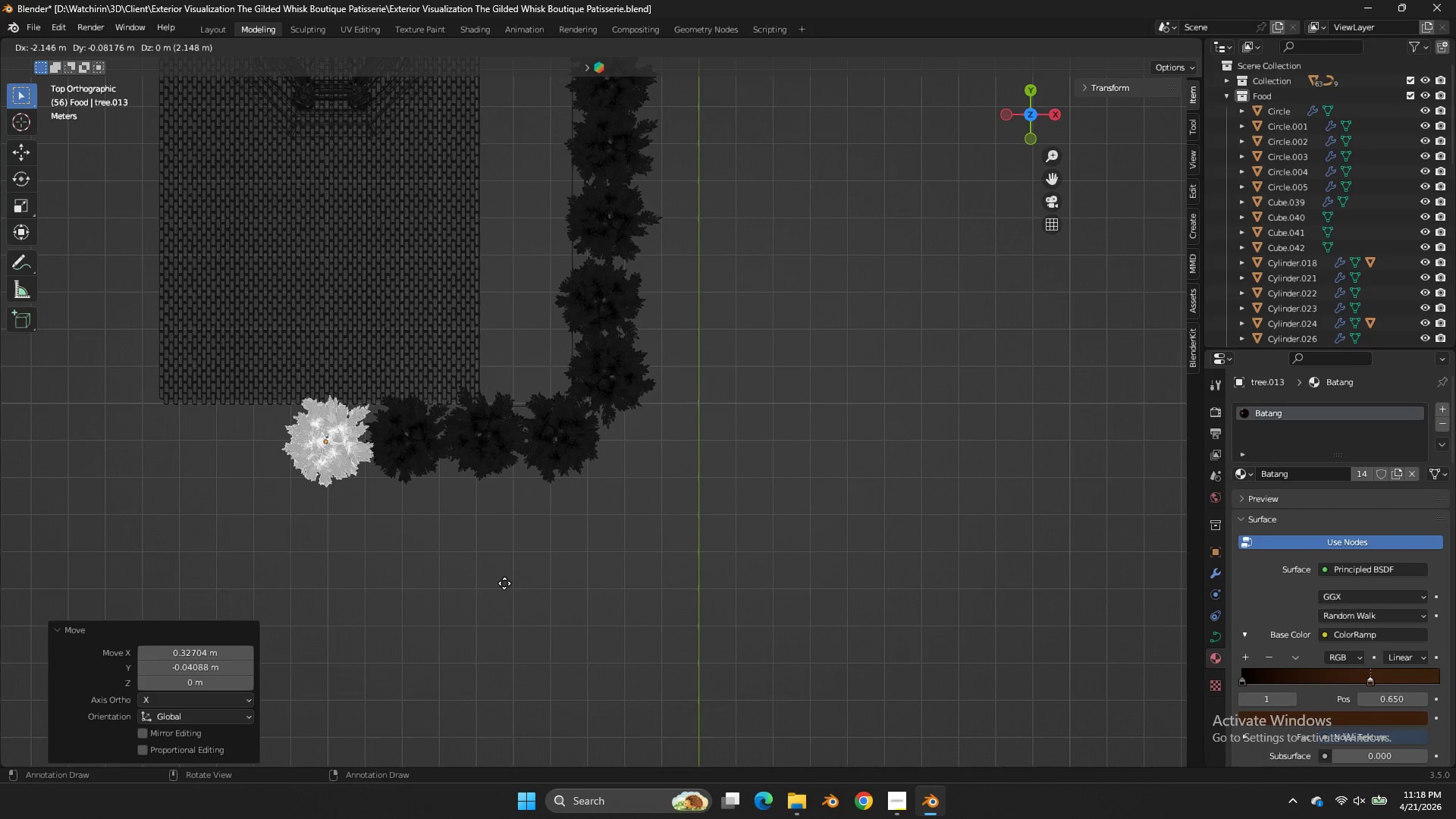 
left_click([506, 584])
 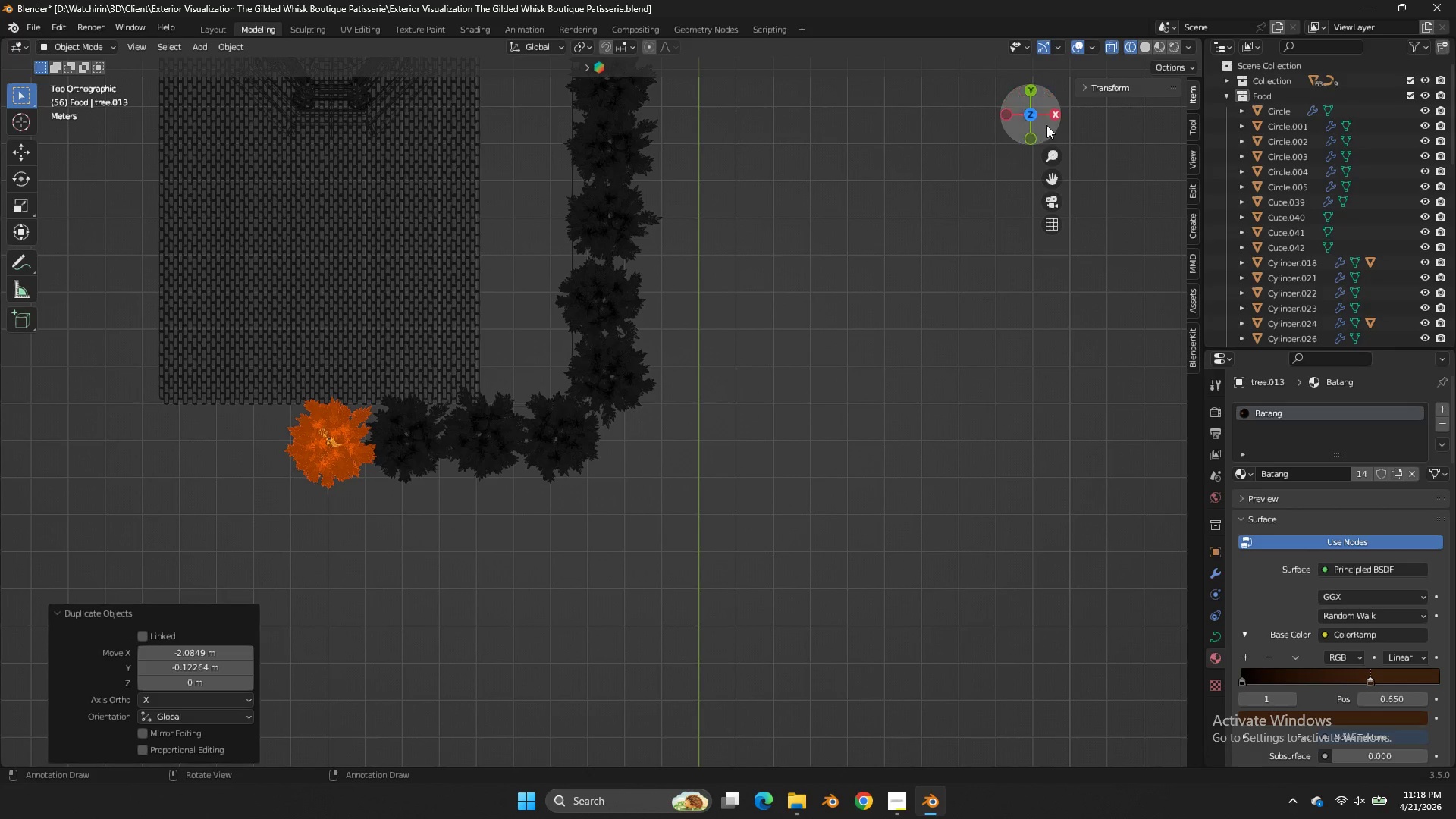 
left_click_drag(start_coordinate=[1043, 124], to_coordinate=[1175, 695])
 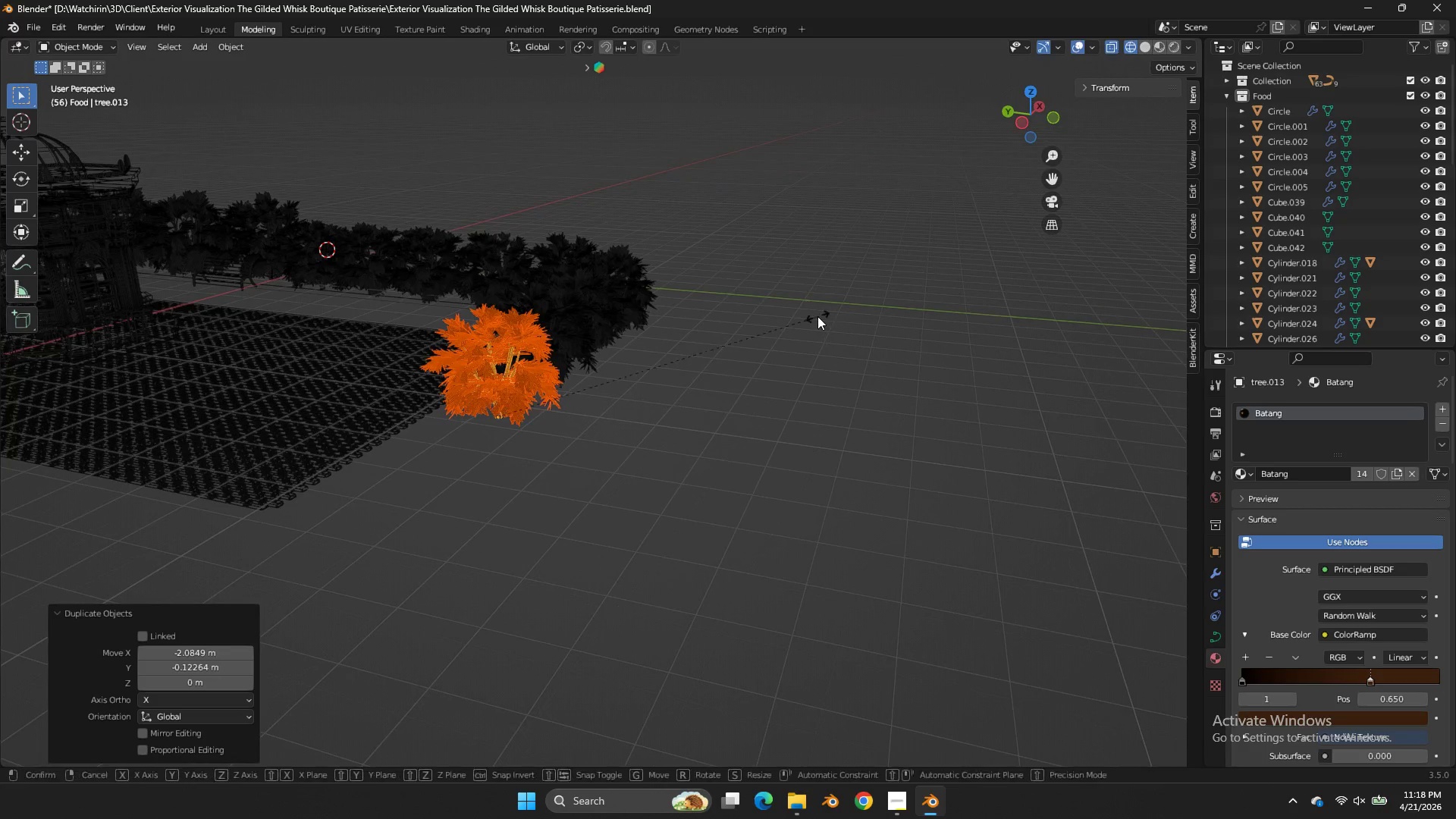 
type(sz)
 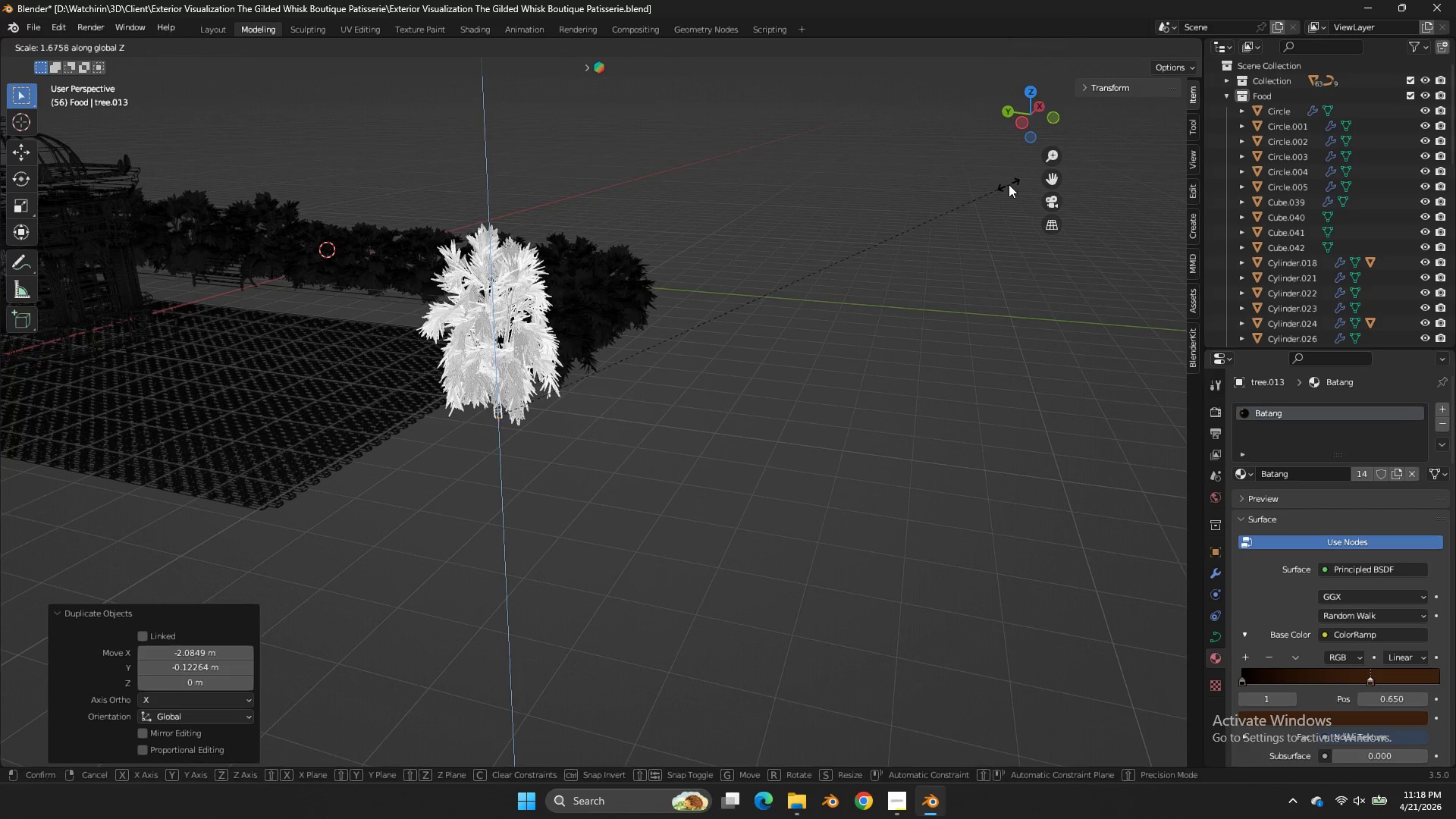 
left_click([1009, 184])
 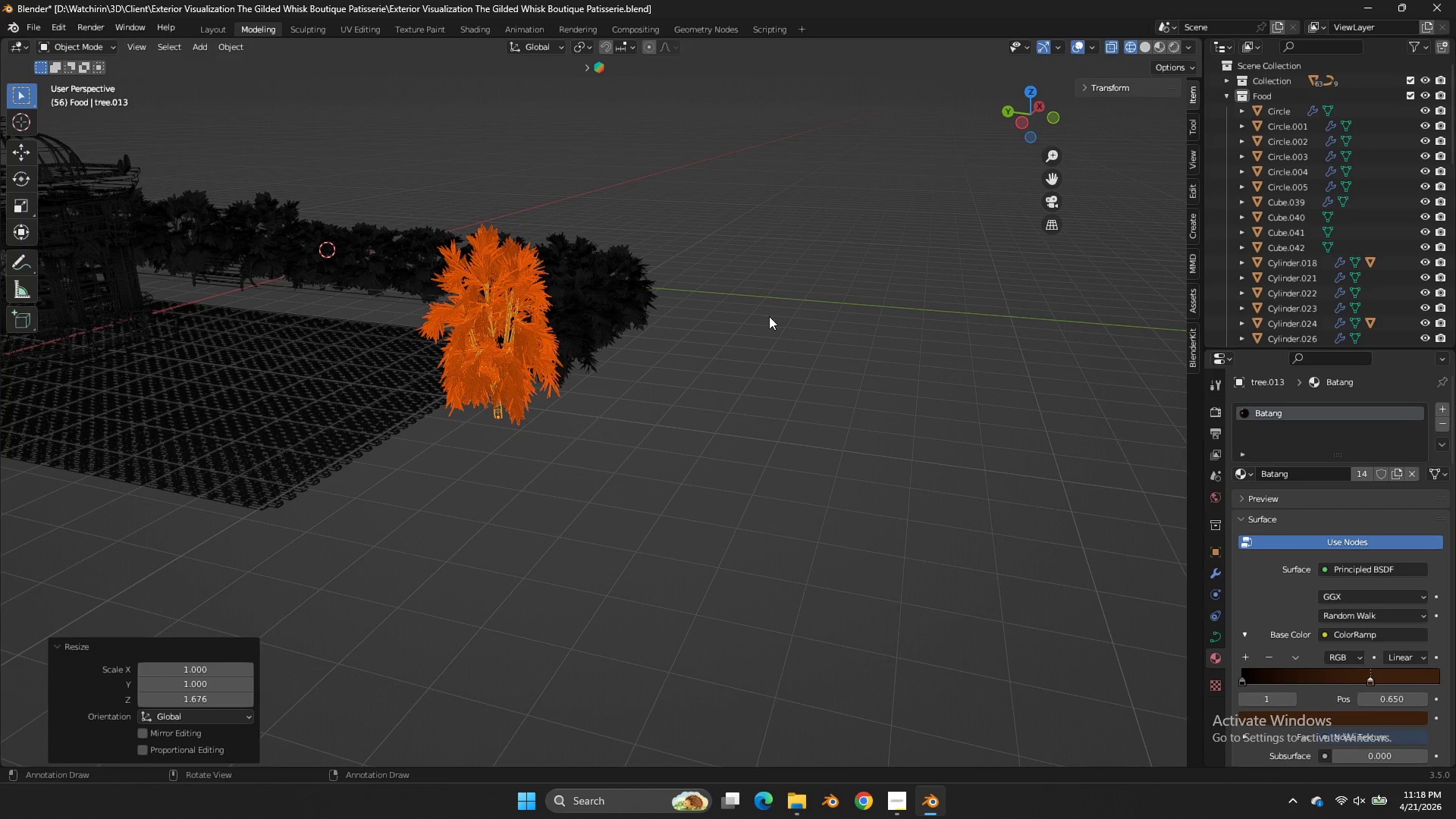 
key(Shift+ShiftLeft)
 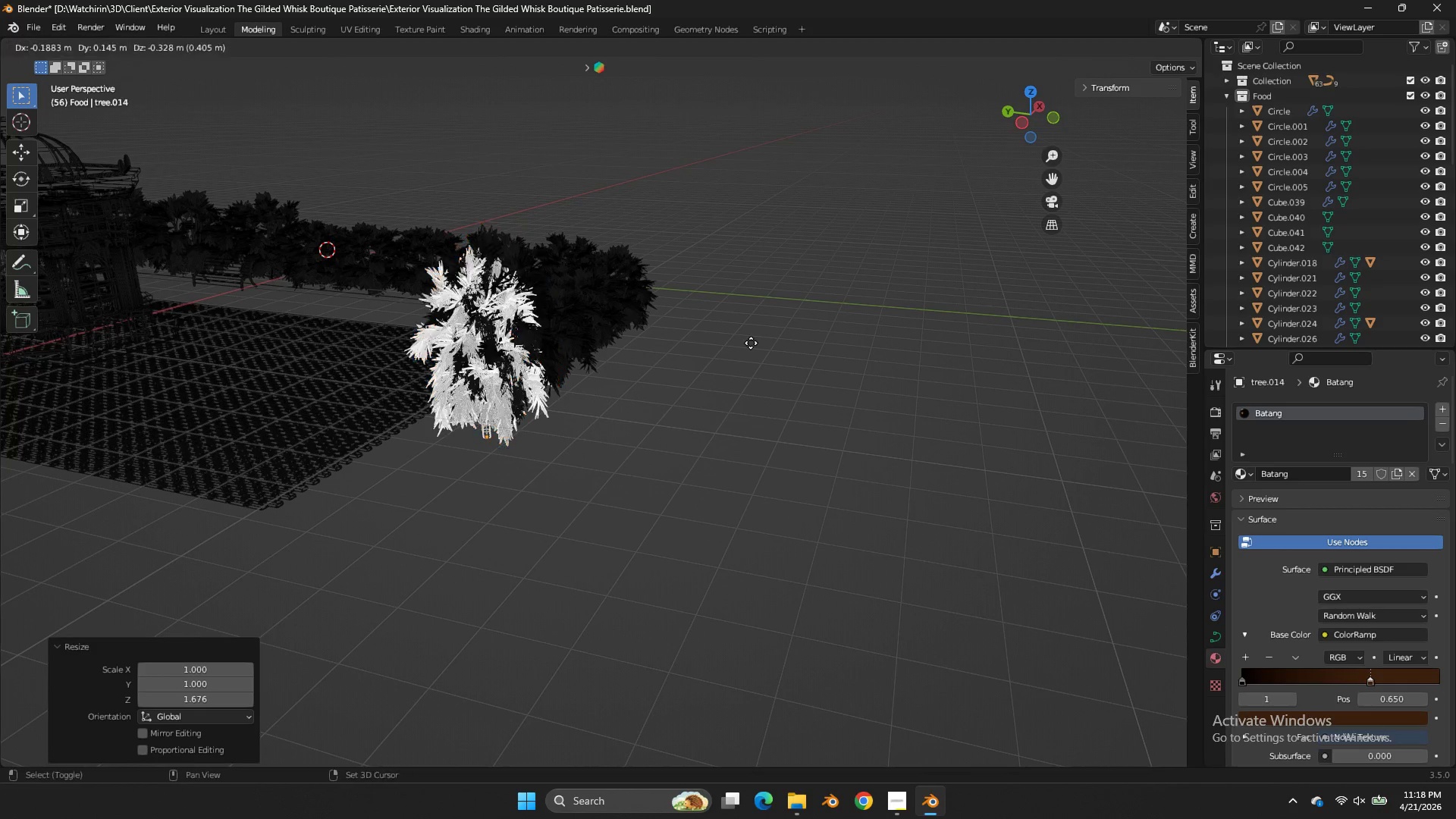 
key(Shift+D)
 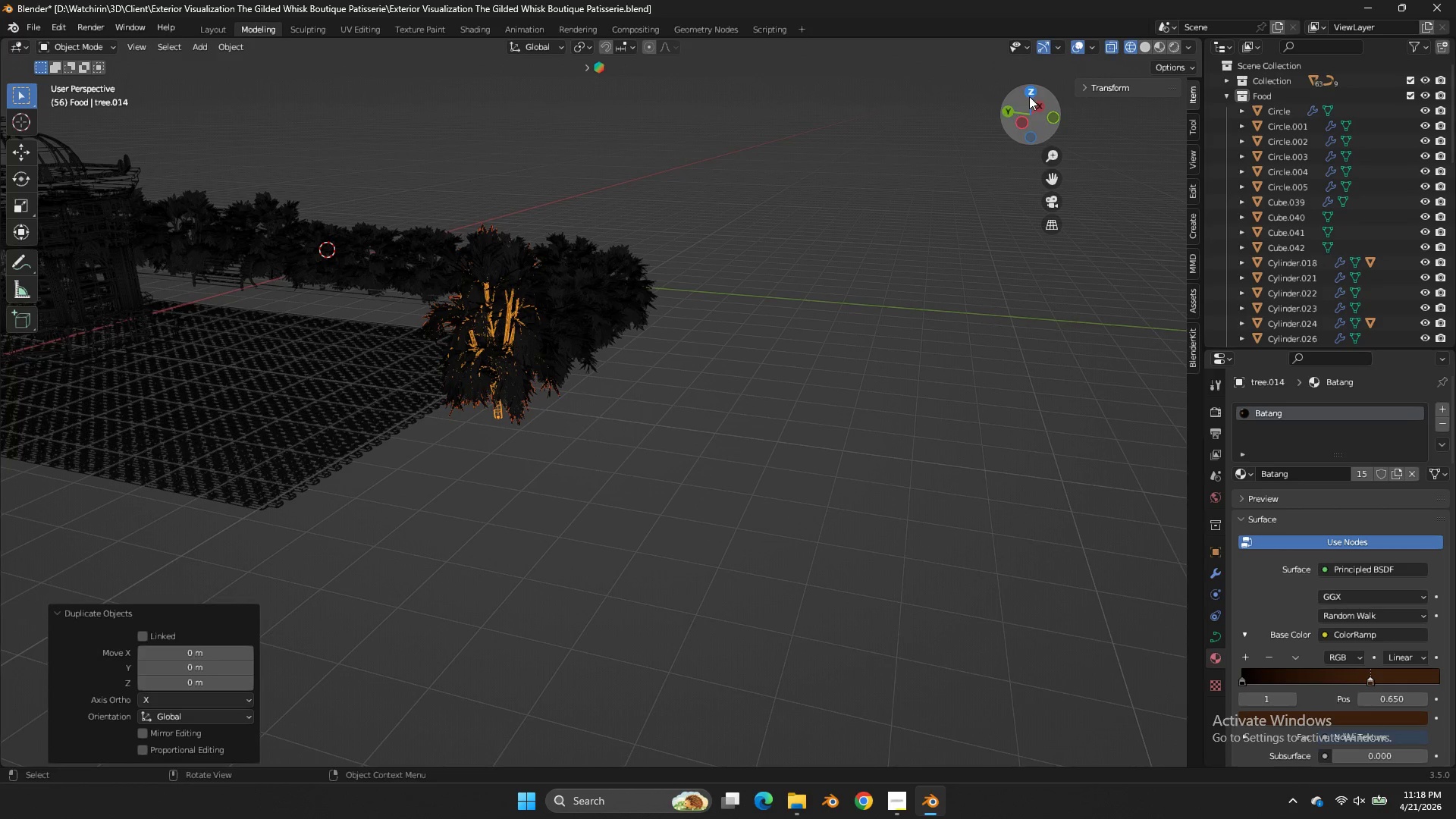 
double_click([1030, 96])
 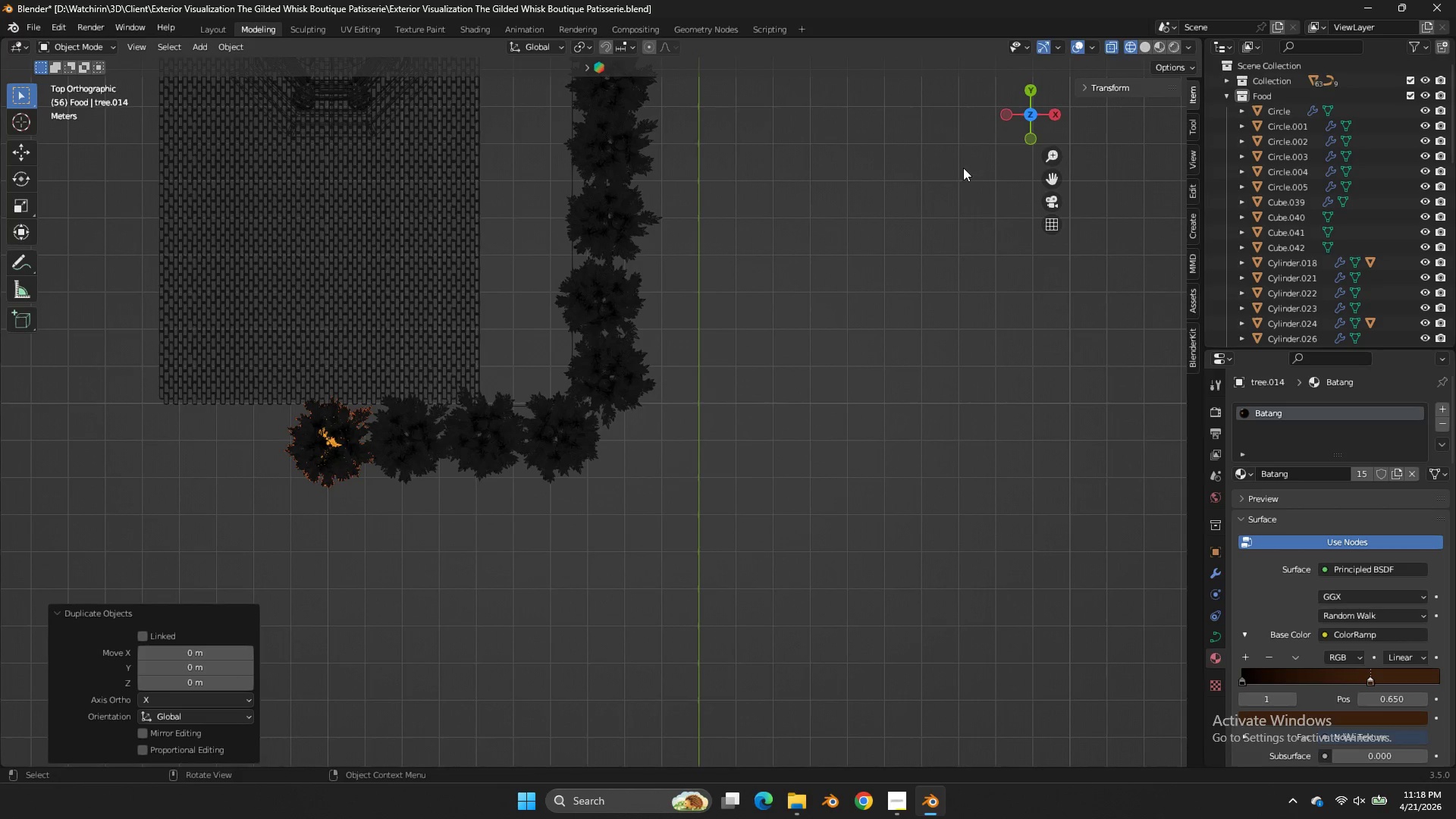 
key(G)
 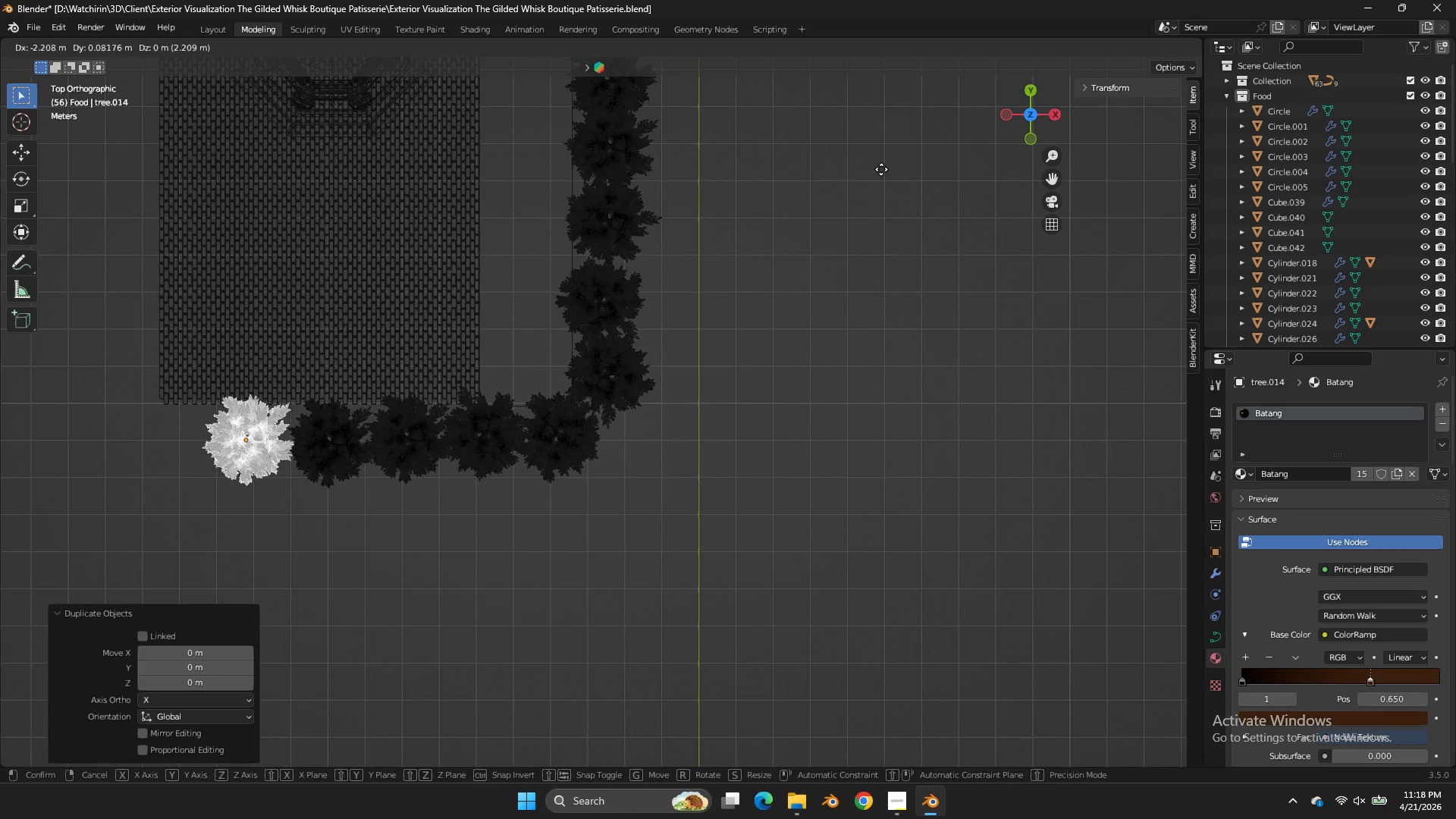 
left_click([883, 169])
 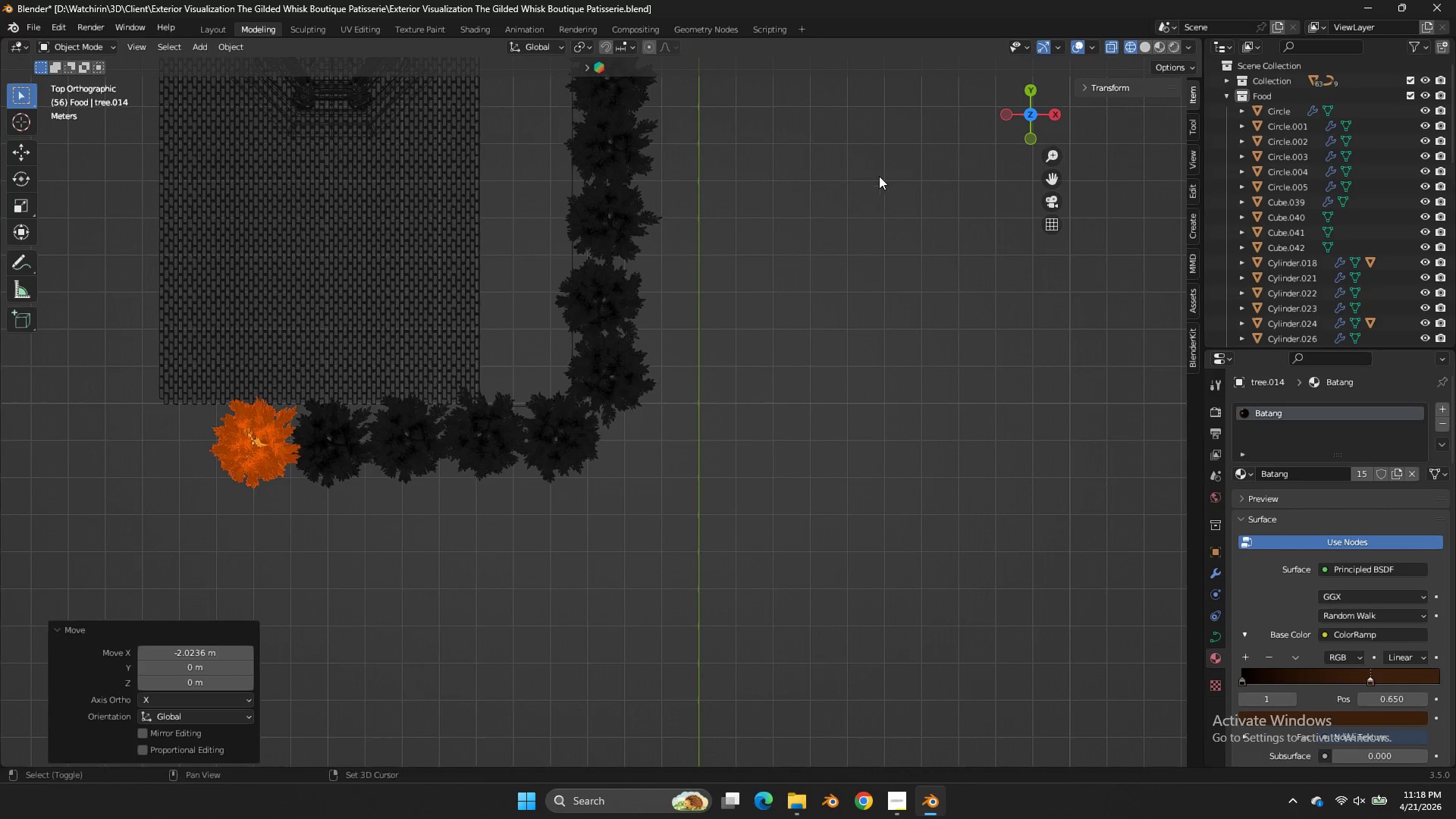 
type(Dr)
 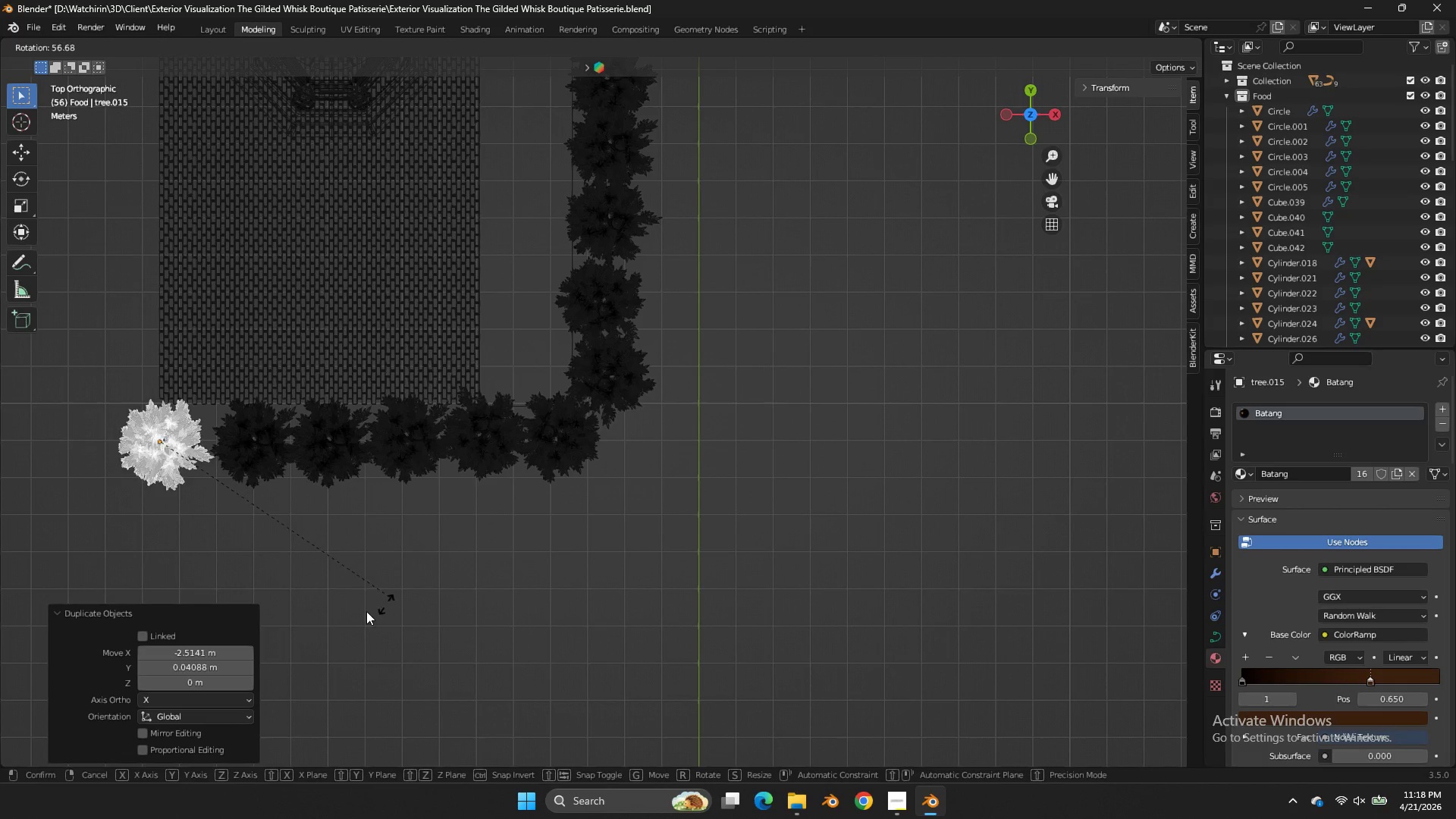 
left_click_drag(start_coordinate=[785, 176], to_coordinate=[789, 176])
 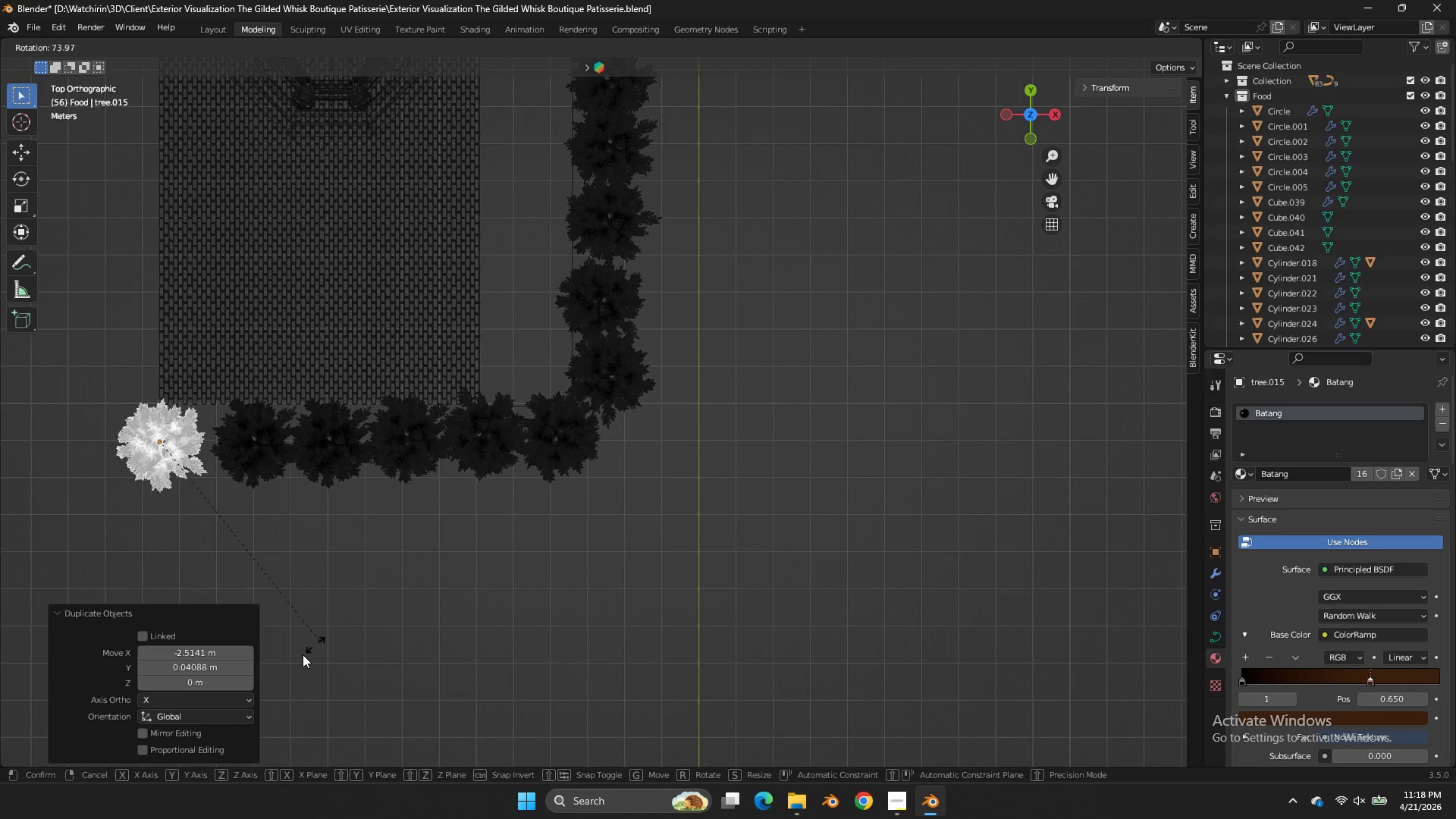 
left_click([267, 680])
 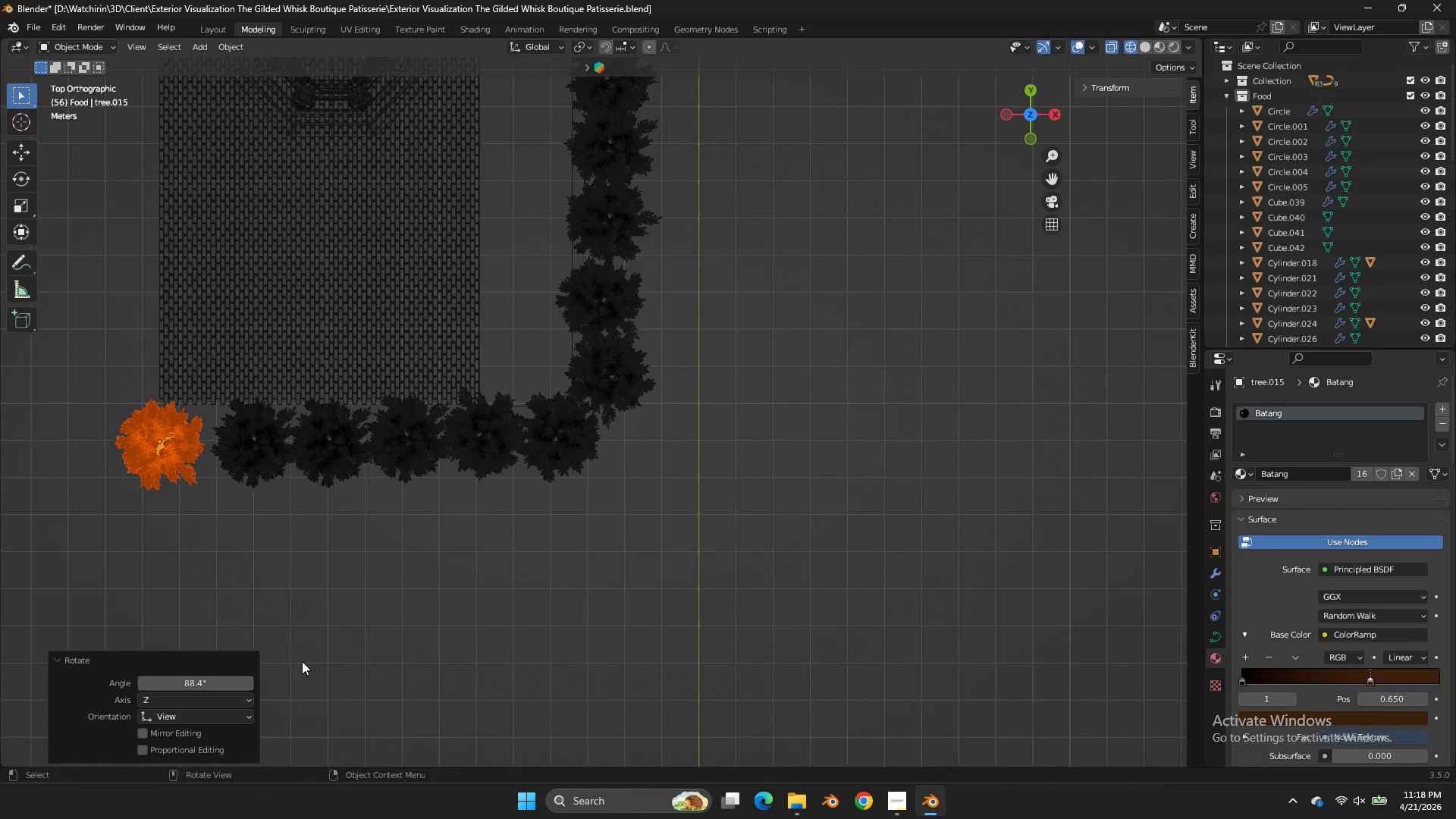 
type(gszzsz)
 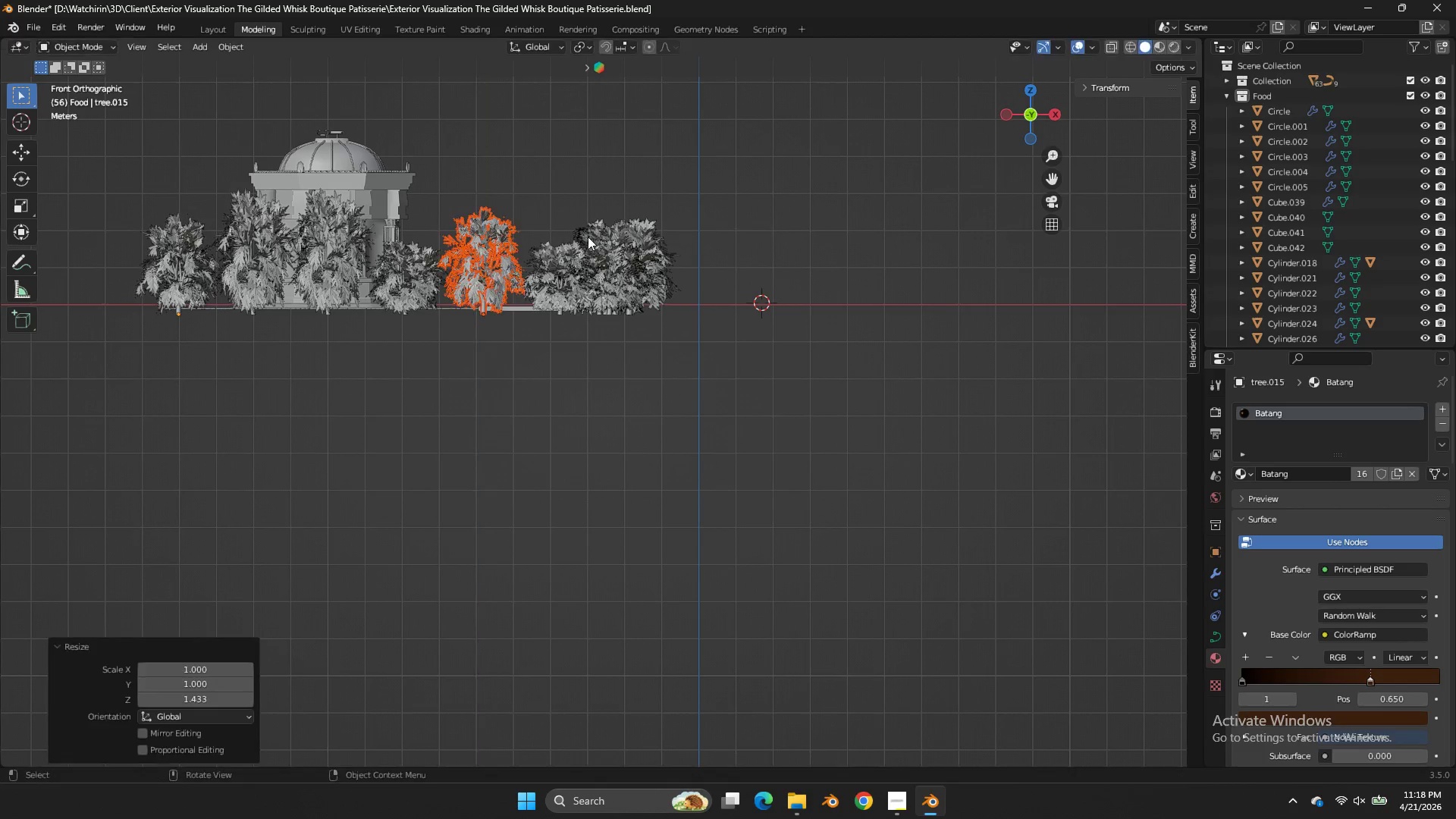 
left_click_drag(start_coordinate=[1046, 133], to_coordinate=[1126, 66])
 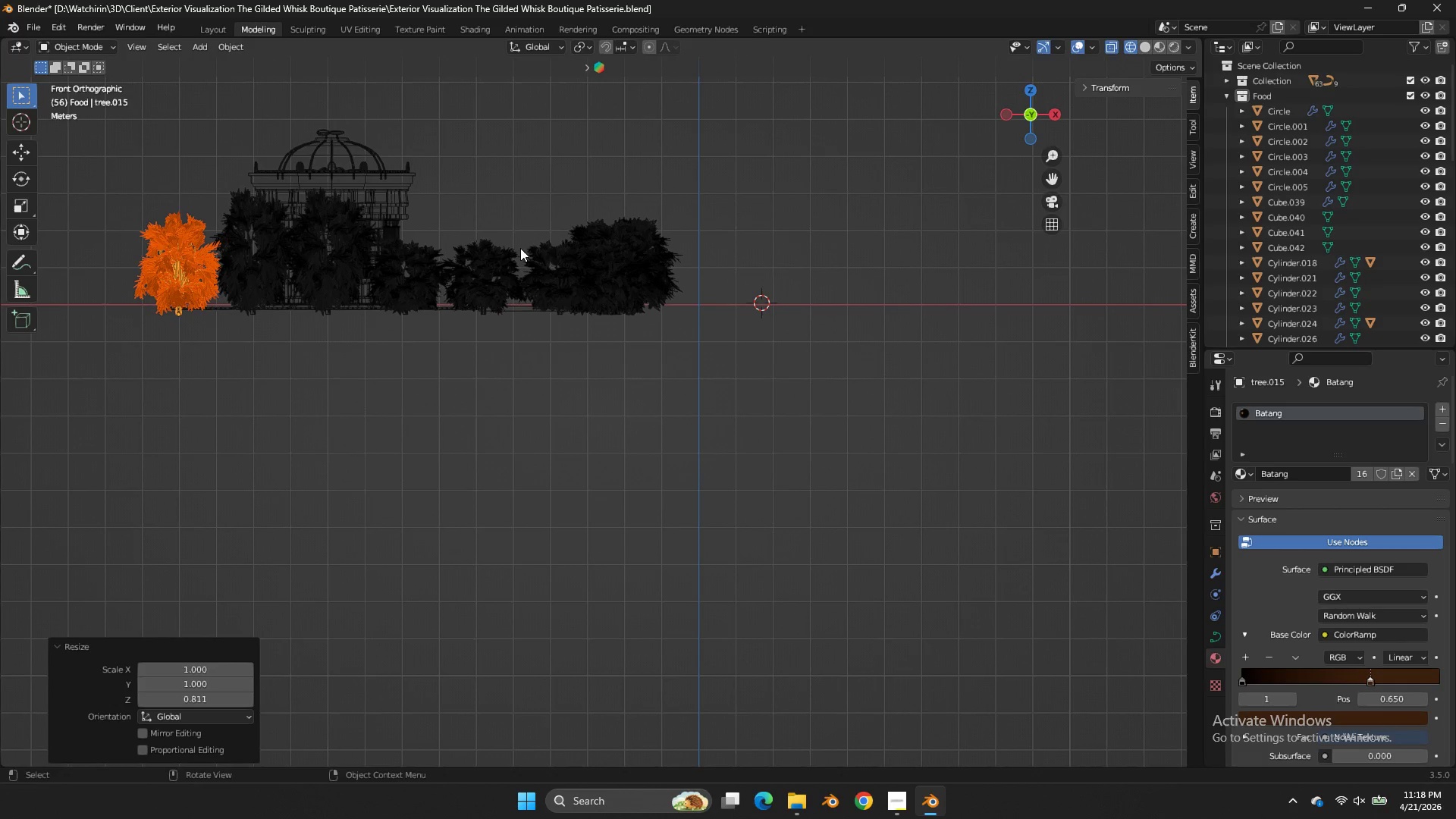 
left_click_drag(start_coordinate=[502, 250], to_coordinate=[472, 281])
 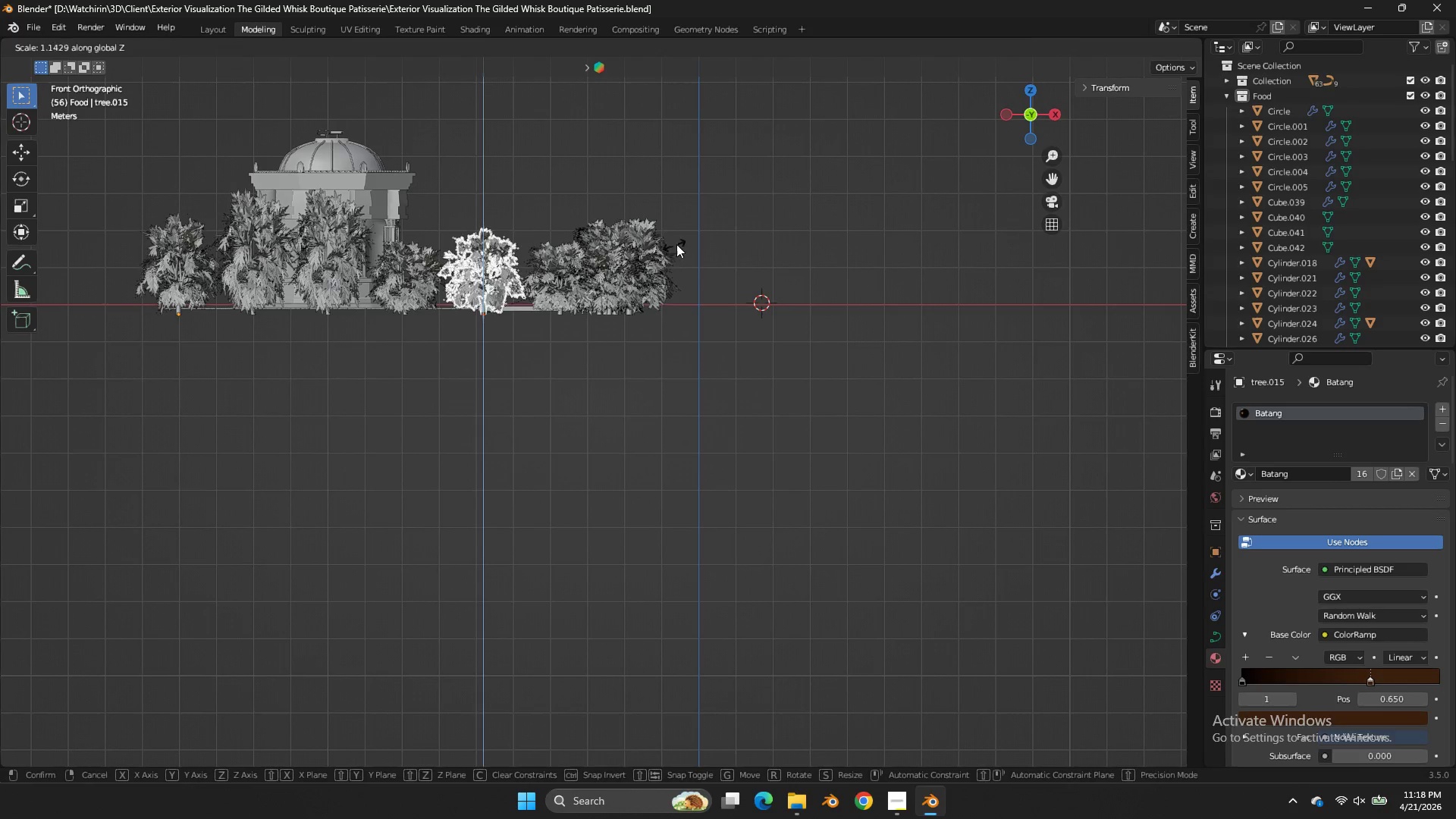 
left_click([721, 228])
 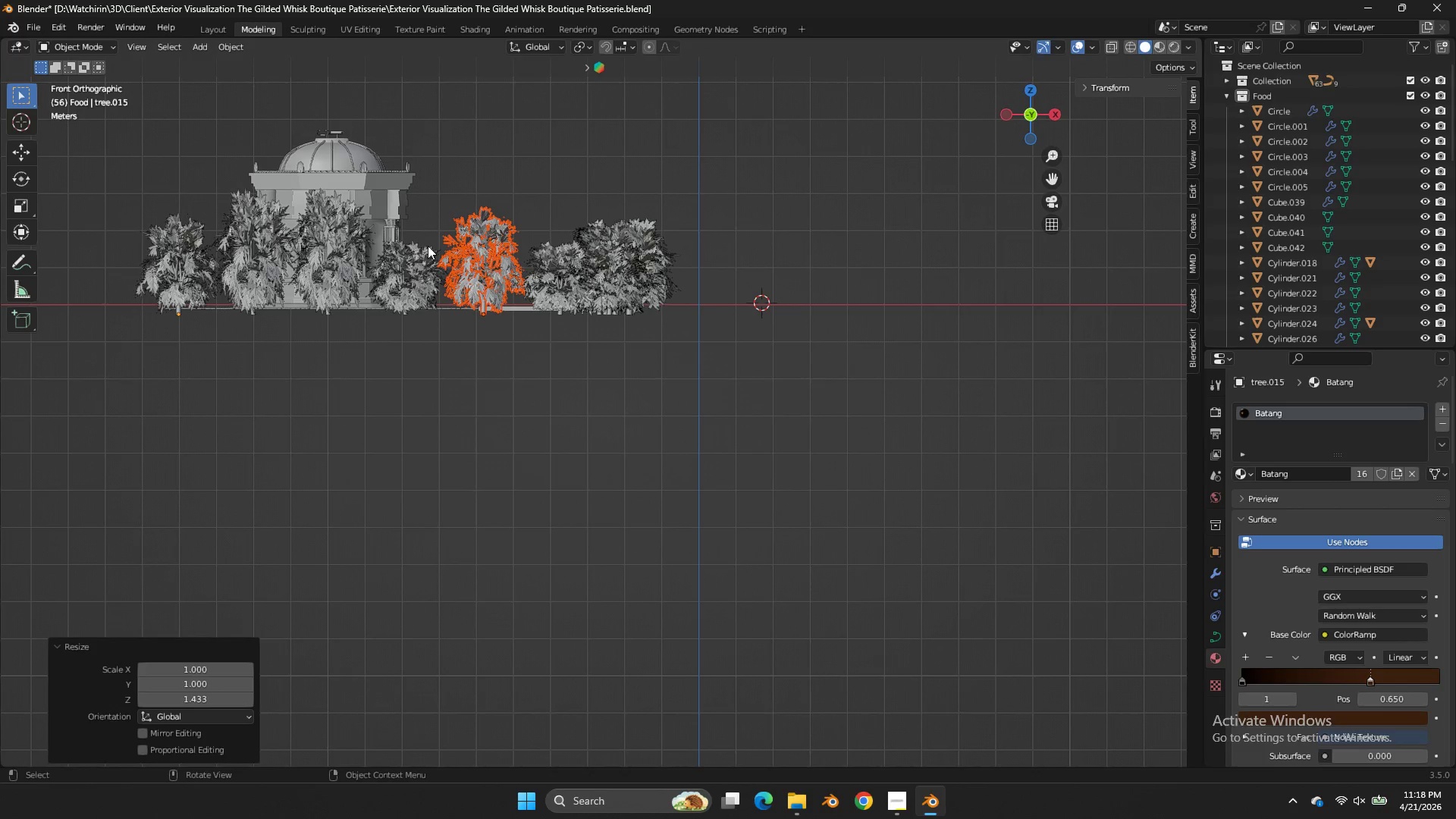 
left_click_drag(start_coordinate=[428, 246], to_coordinate=[412, 277])
 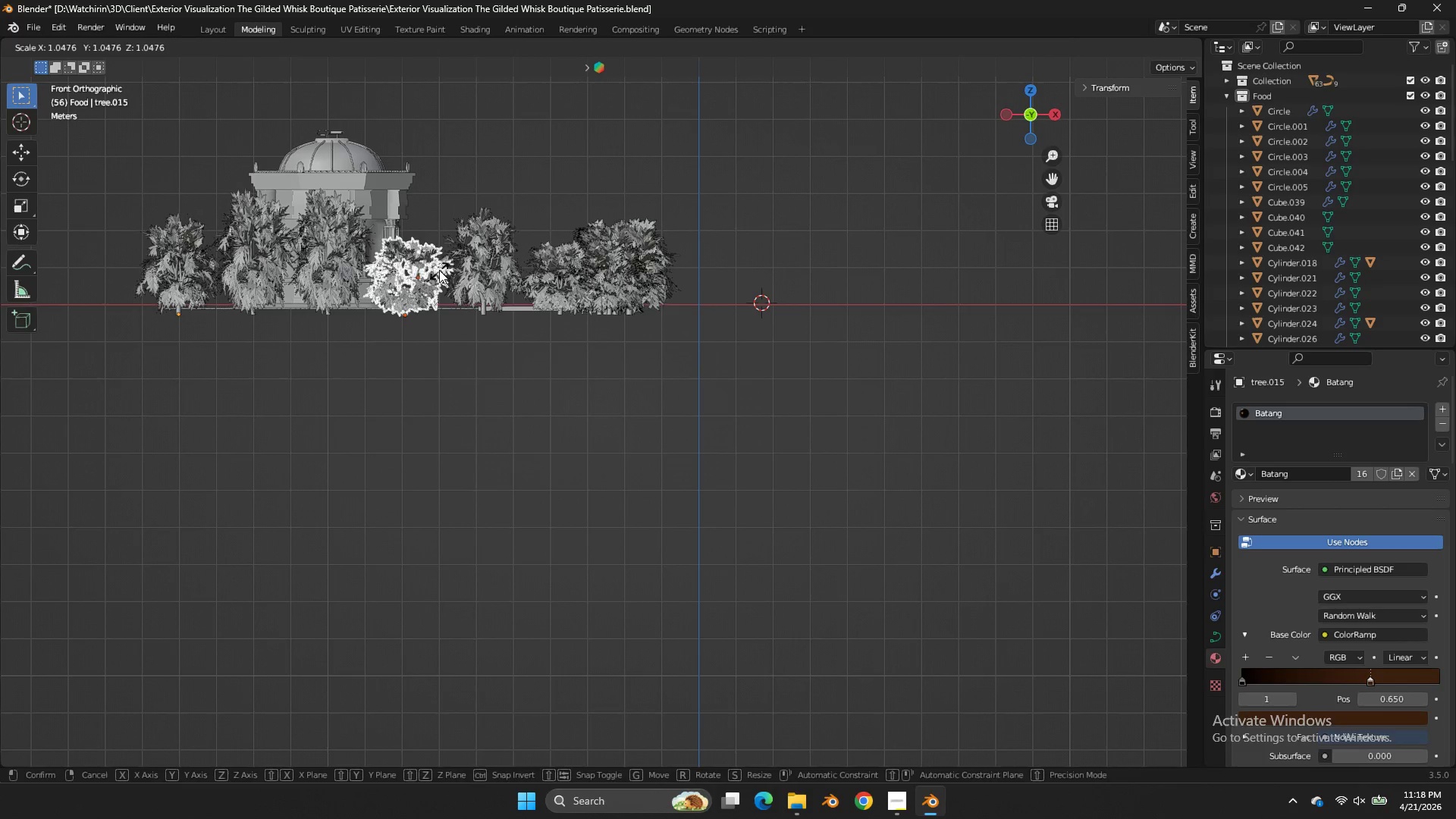 
type(sz)
 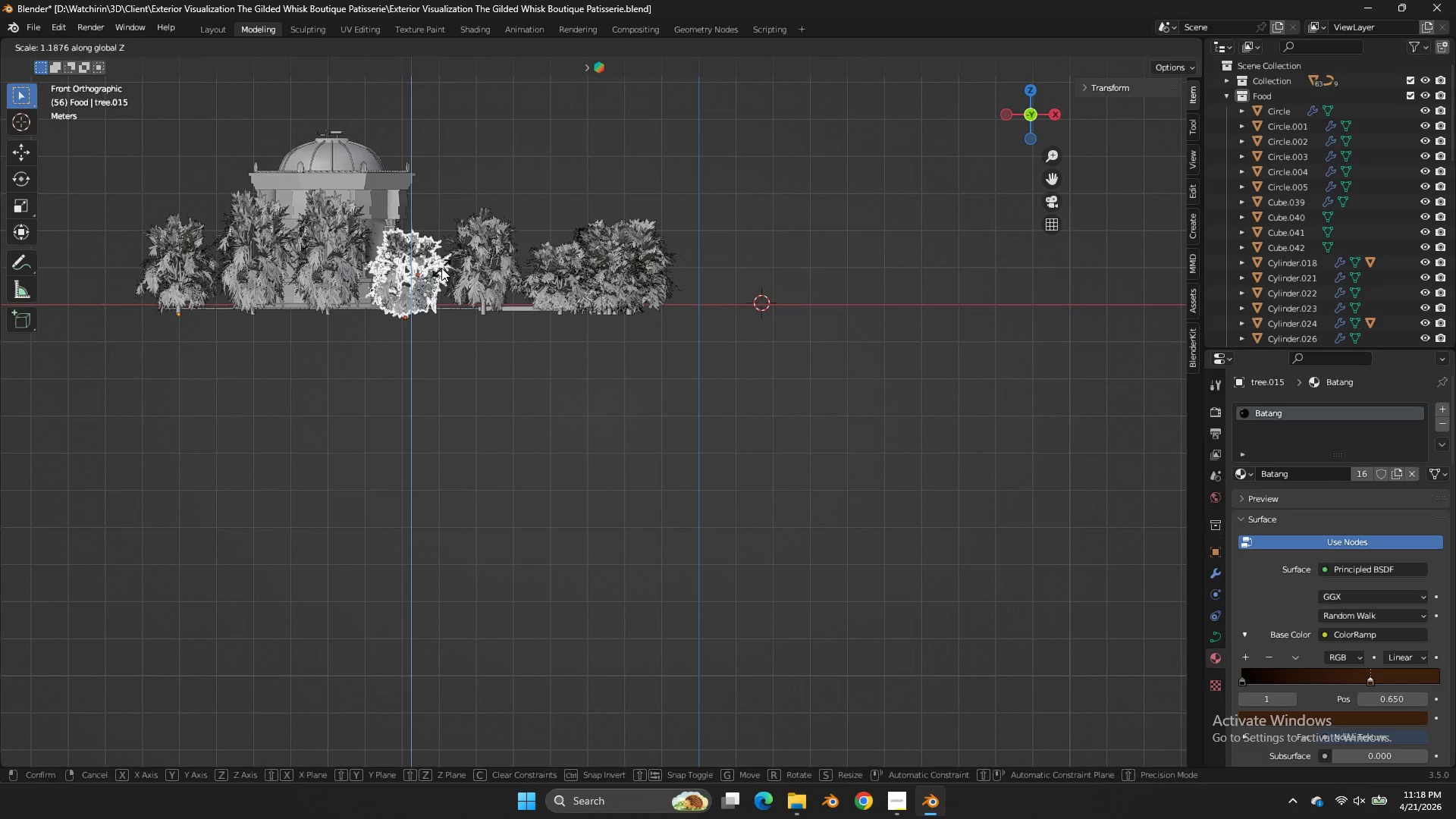 
double_click([441, 268])
 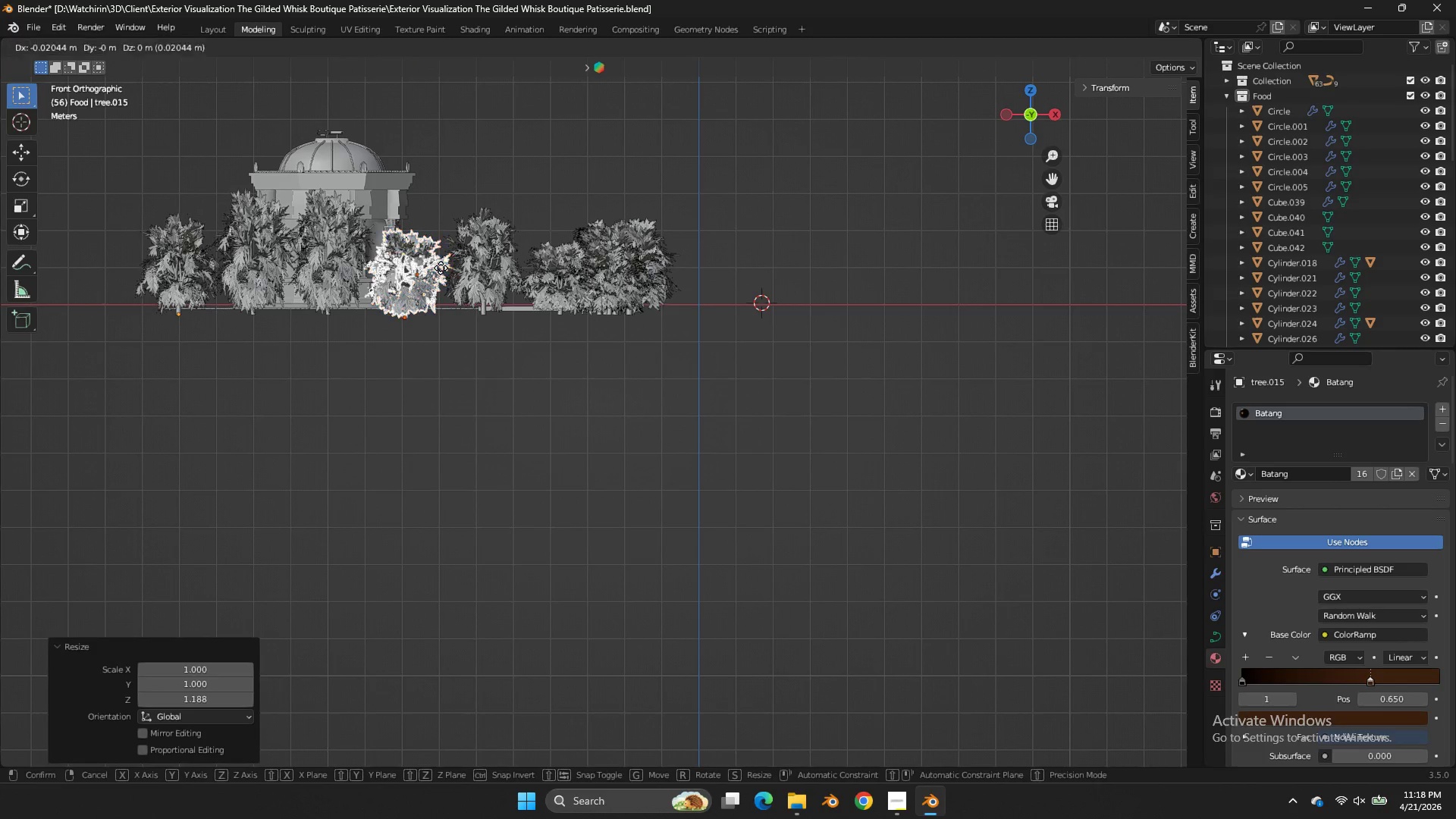 
type(gz)
 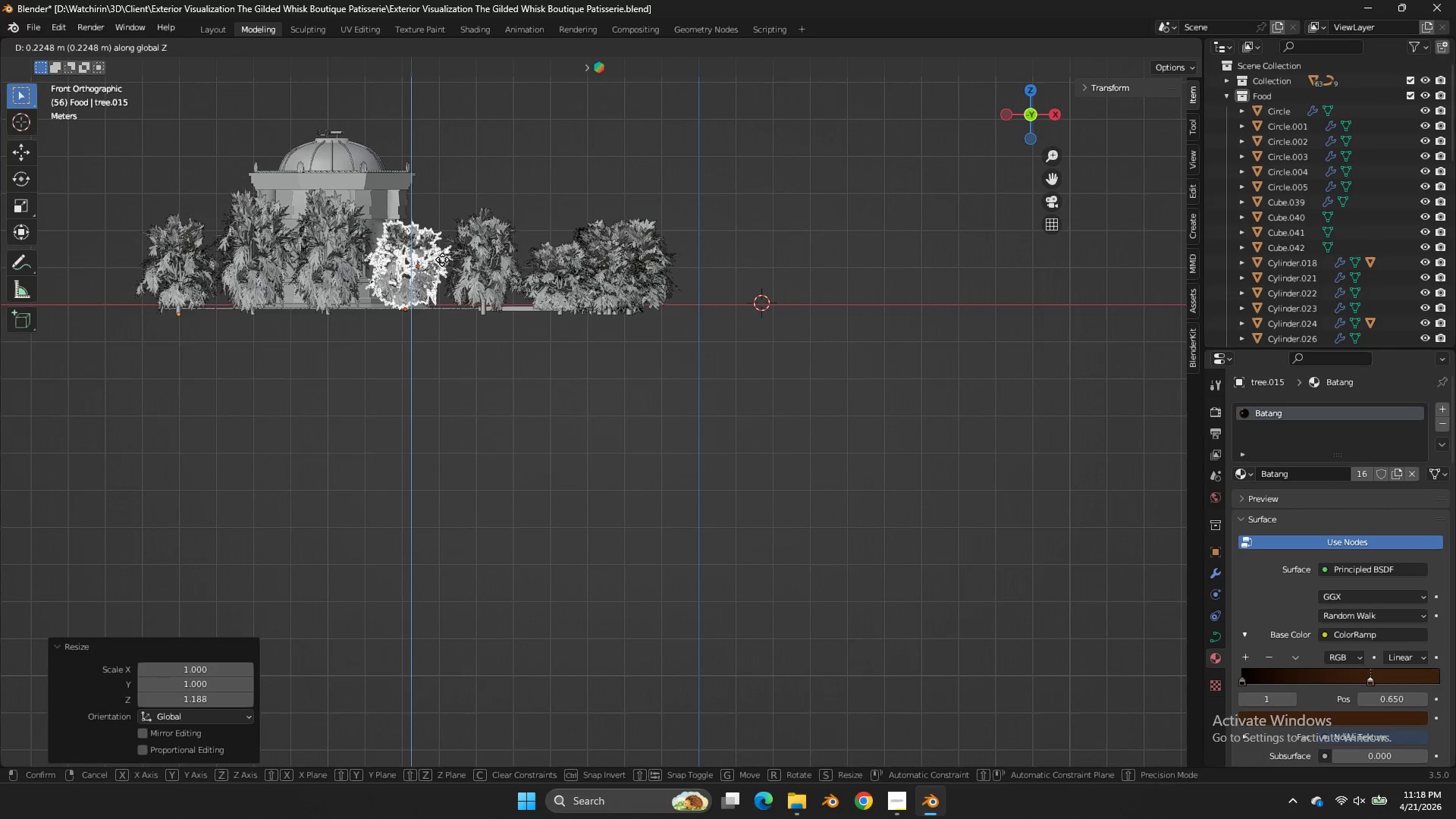 
left_click([442, 259])
 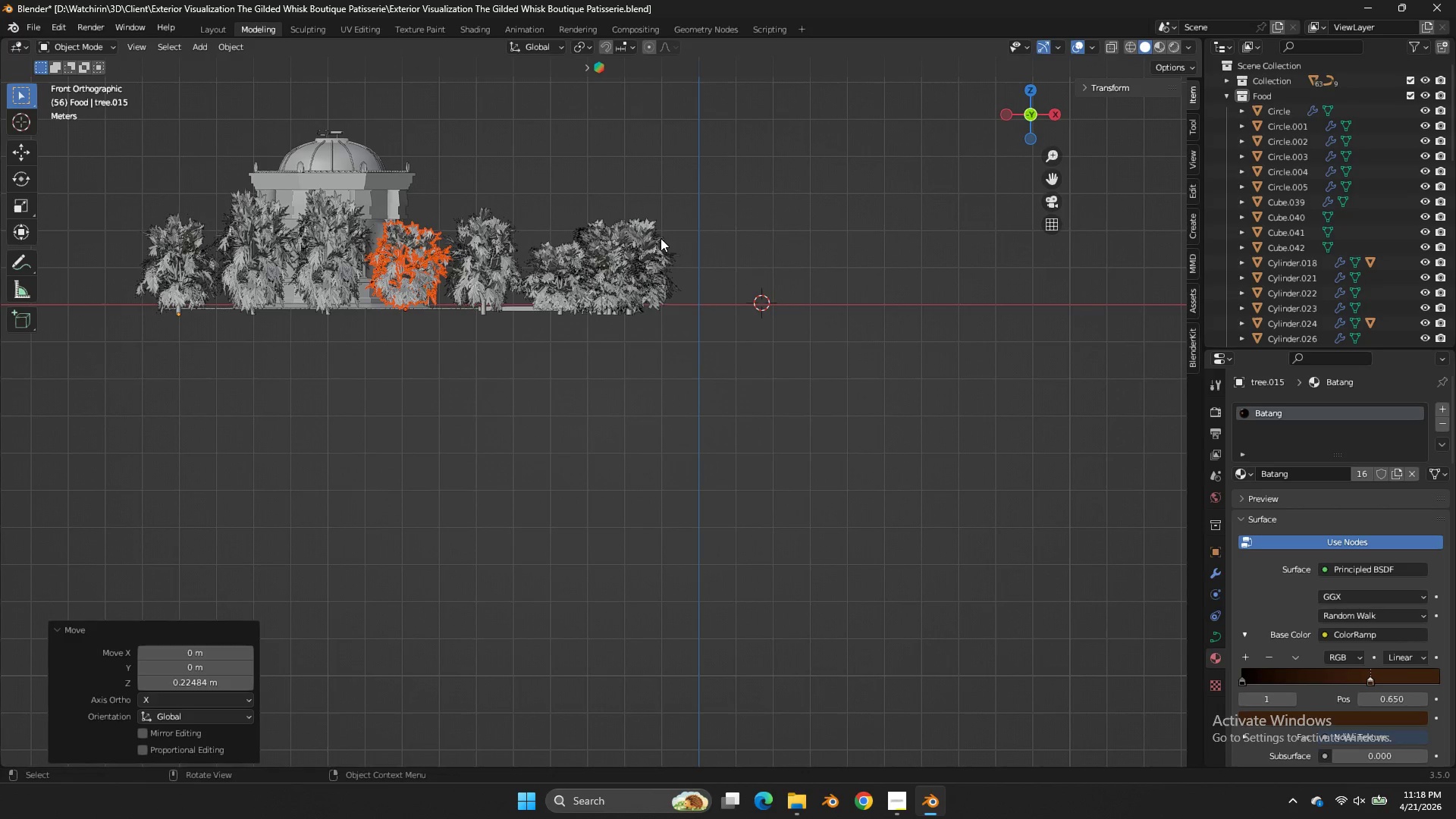 
left_click_drag(start_coordinate=[661, 240], to_coordinate=[642, 256])
 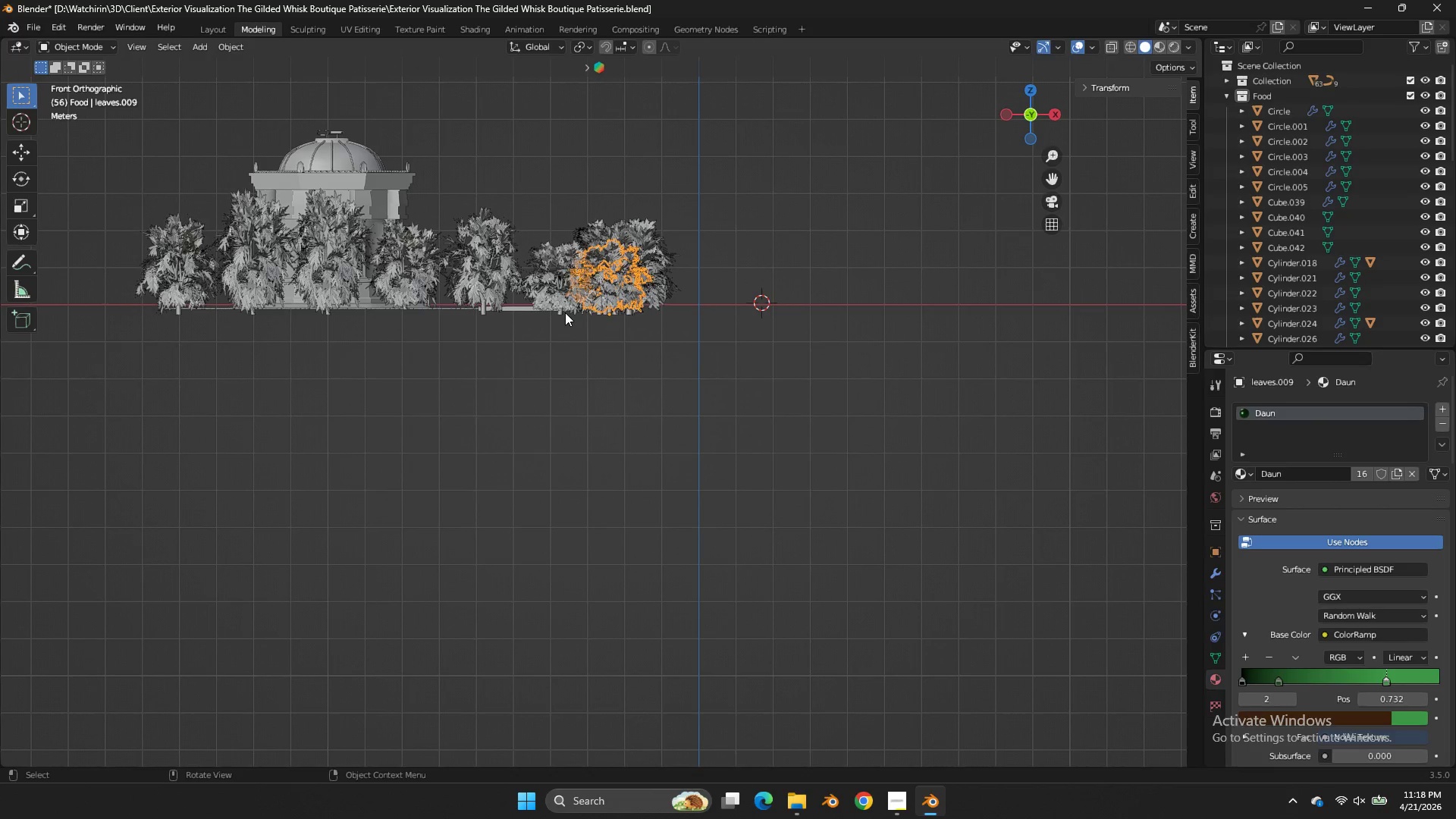 
double_click([560, 315])
 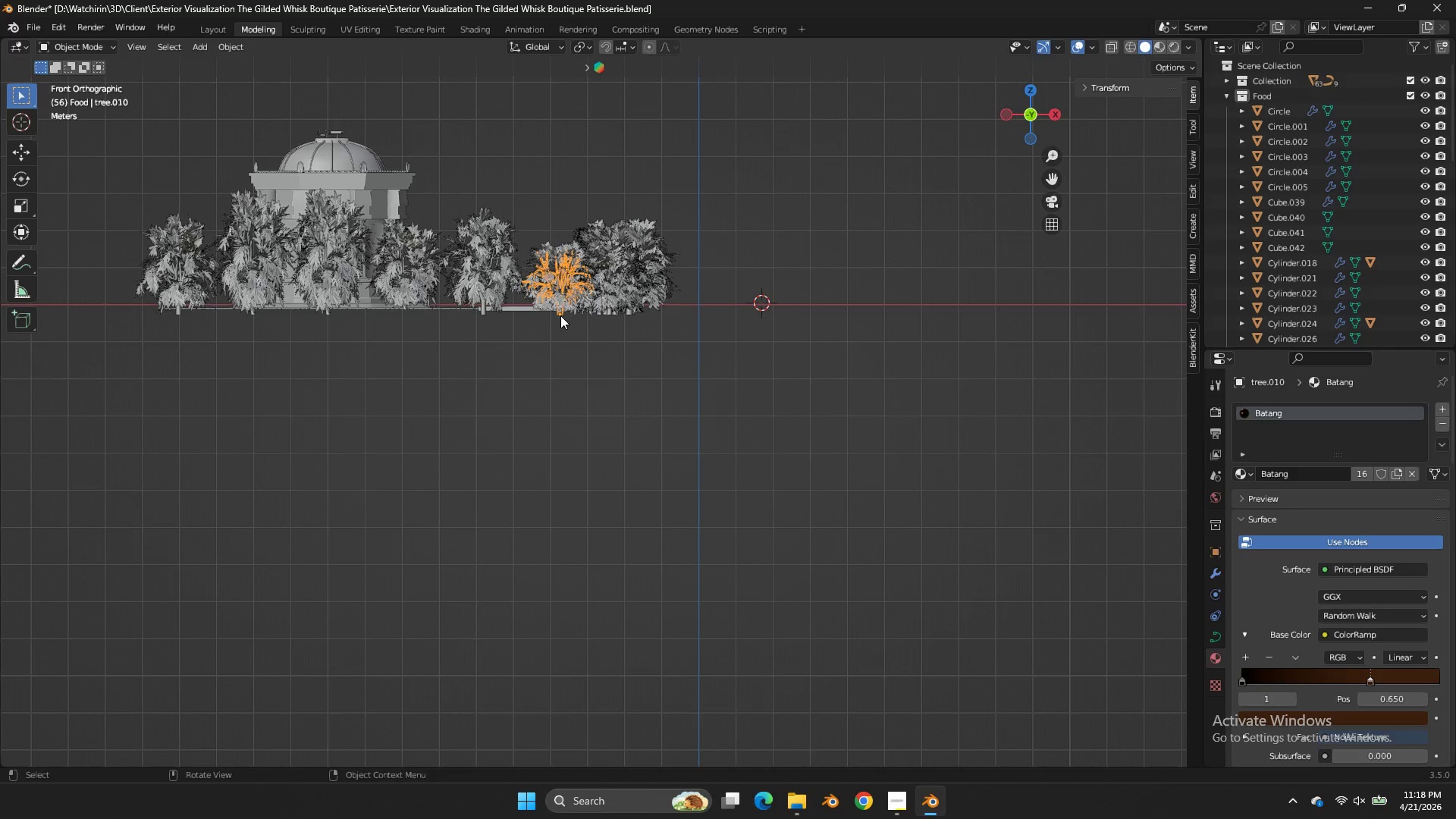 
triple_click([560, 315])
 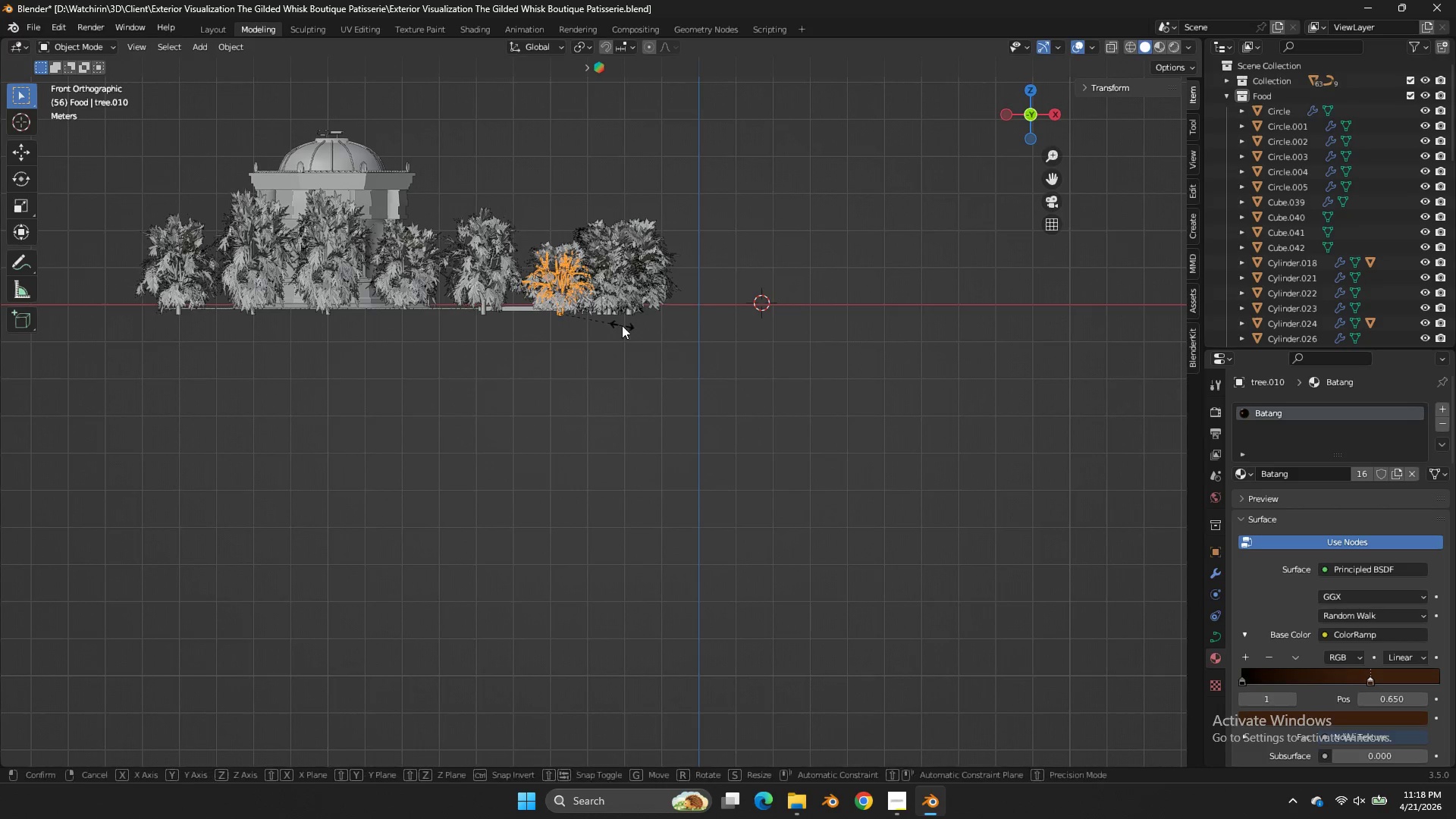 
type(sz)
 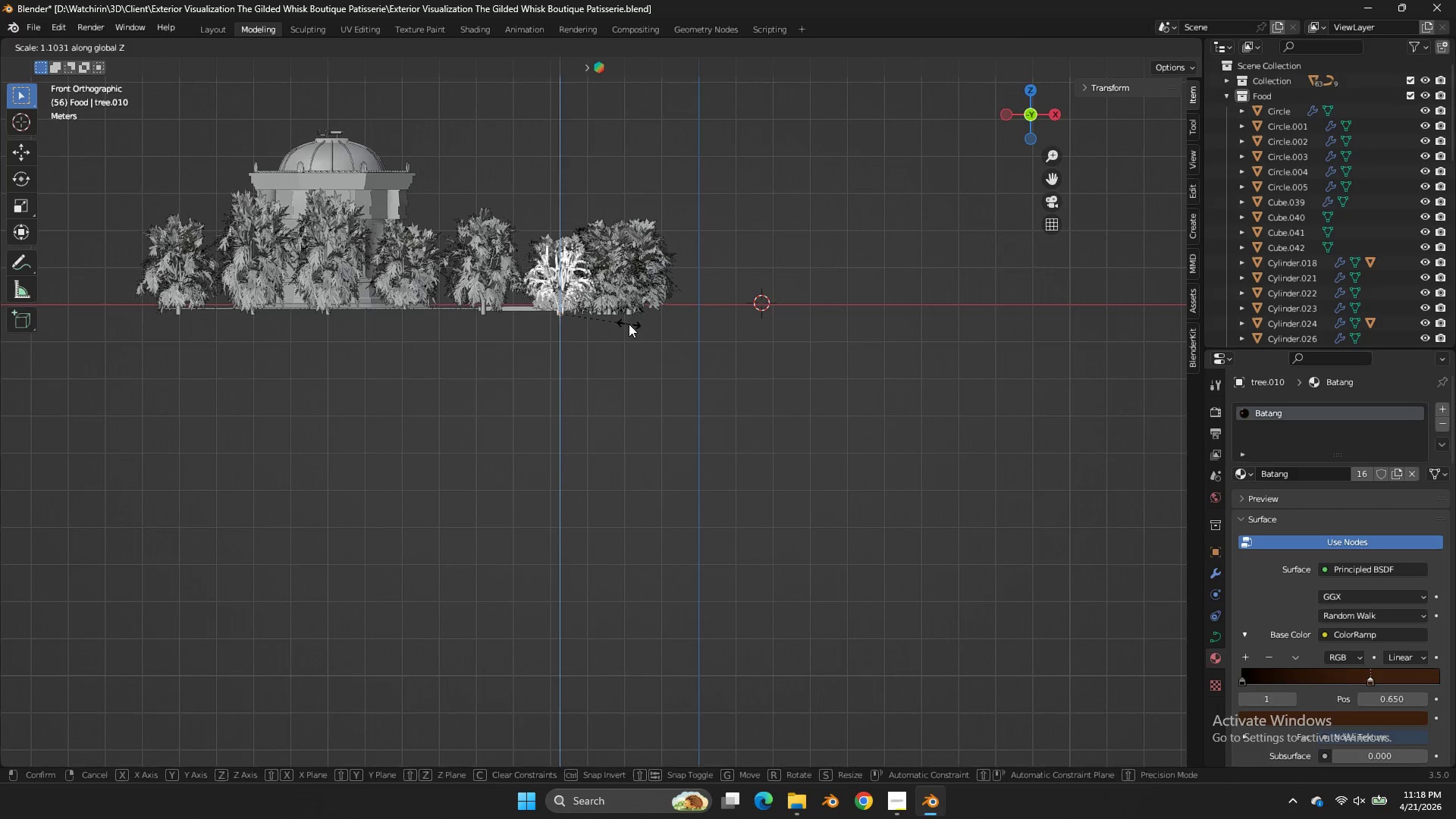 
left_click([629, 324])
 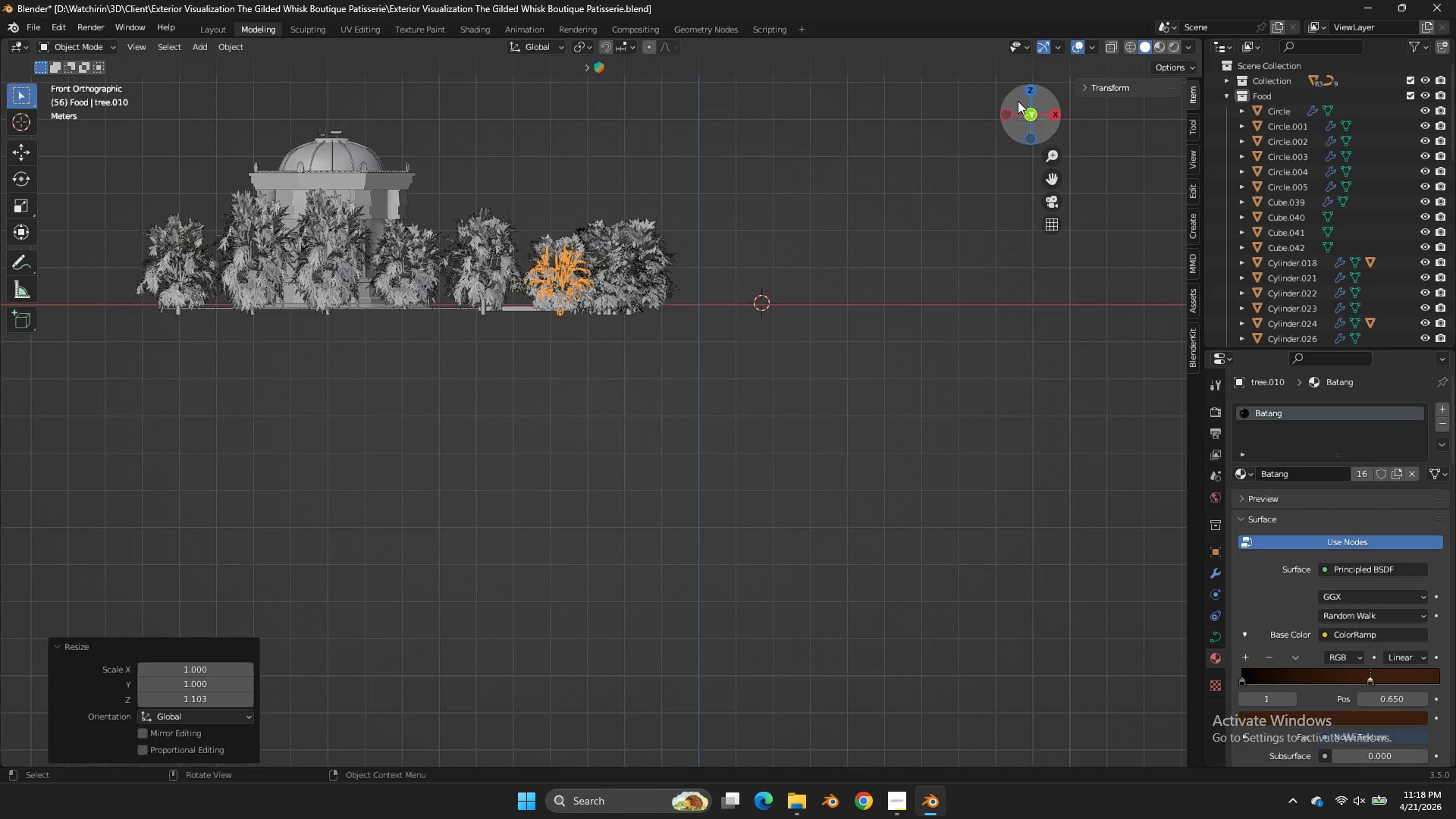 
left_click_drag(start_coordinate=[1018, 101], to_coordinate=[950, 177])
 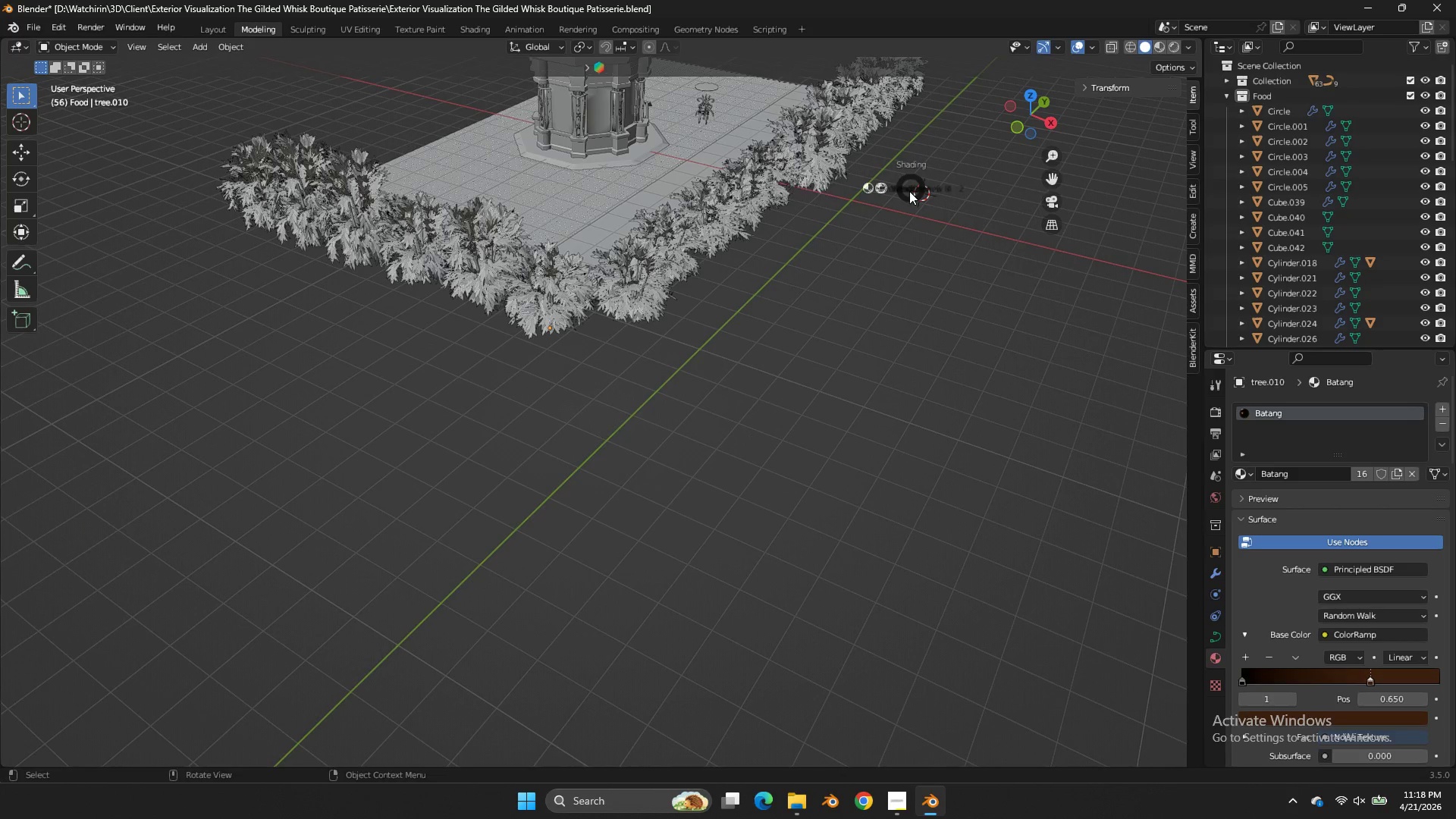 
type(rzzzz)
 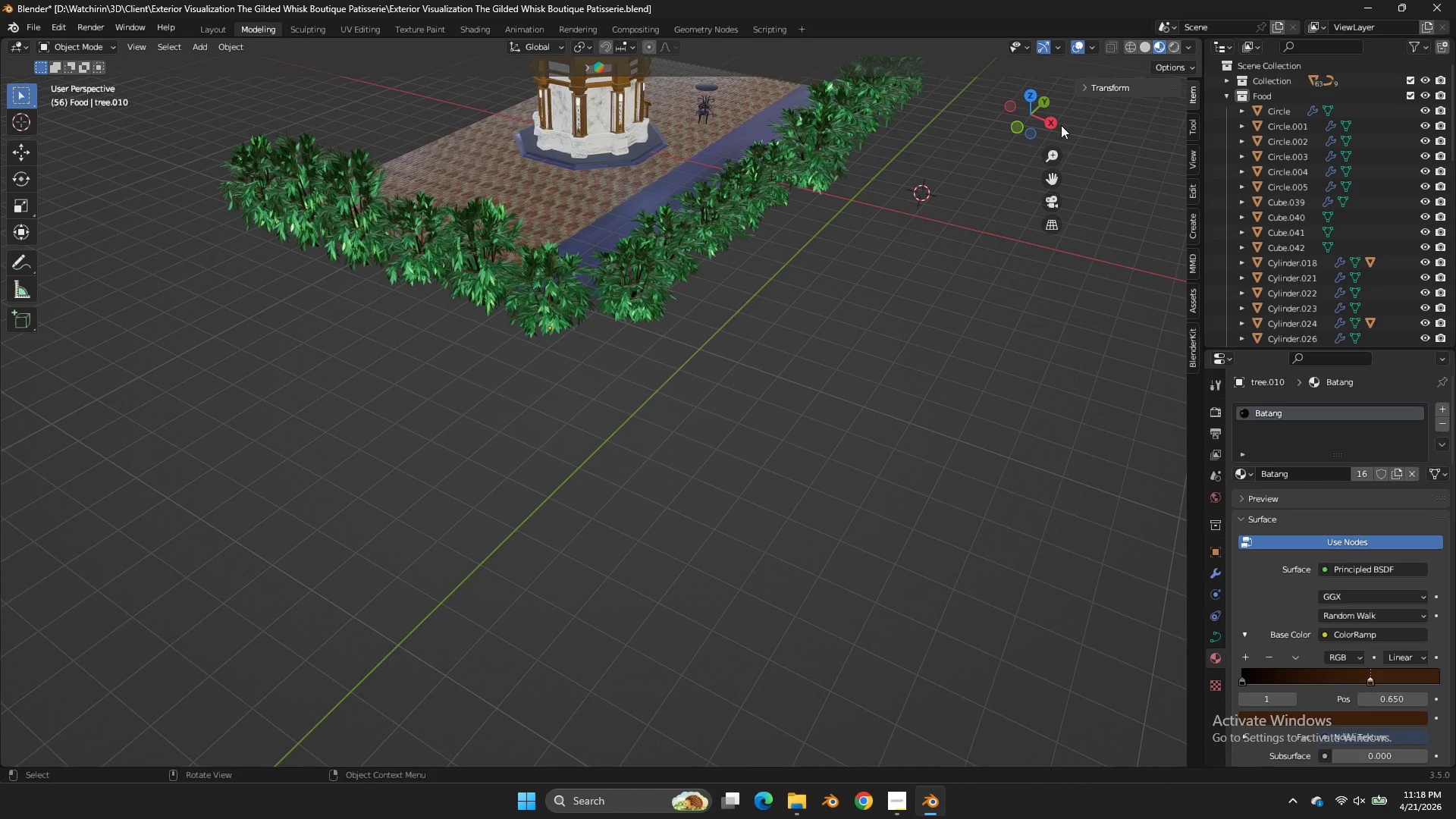 
left_click_drag(start_coordinate=[1057, 113], to_coordinate=[739, 62])
 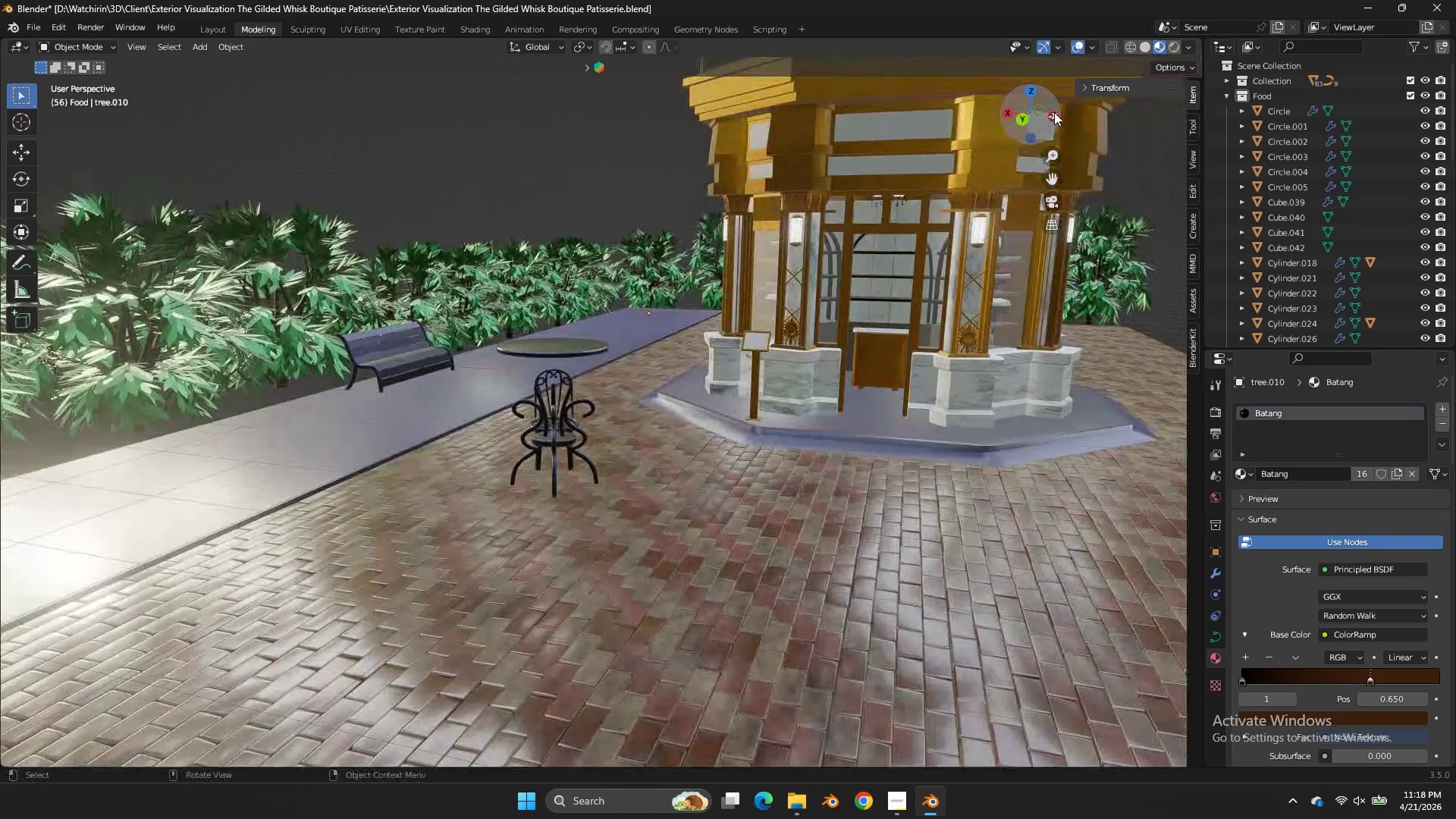 
scroll: coordinate [1054, 112], scroll_direction: down, amount: 2.0
 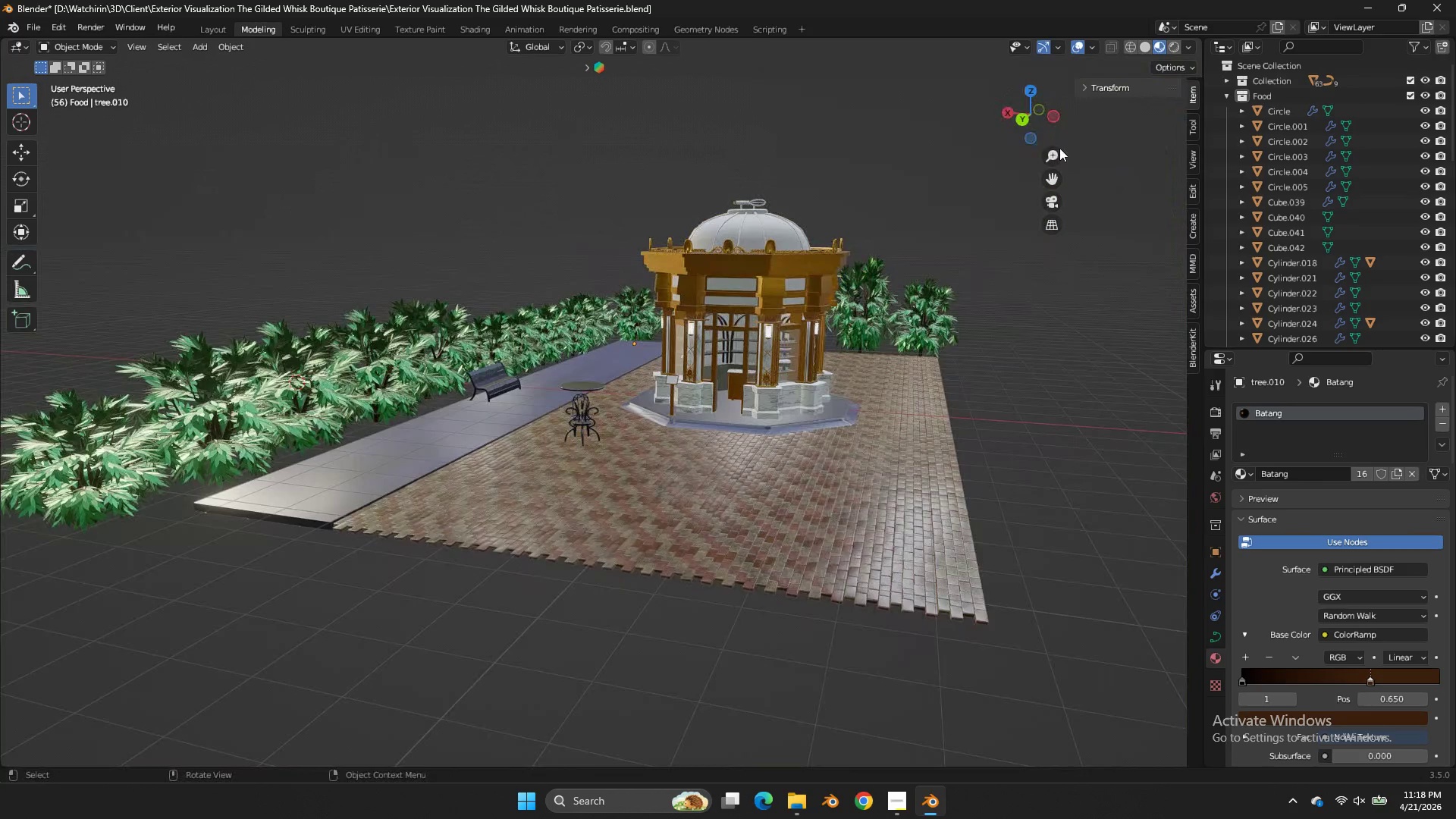 
key(Z)
 